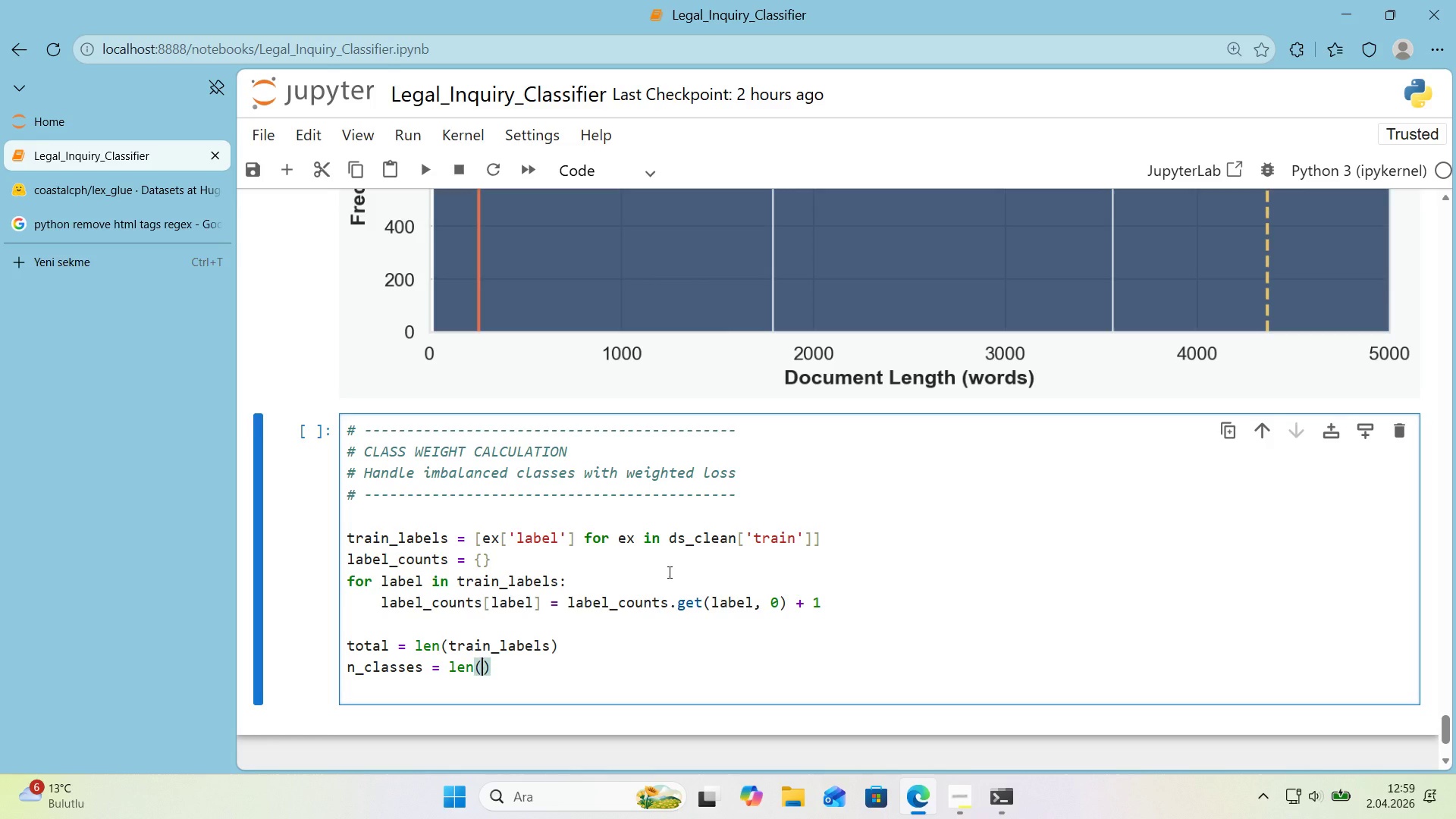 
type(CATEGORIES)
 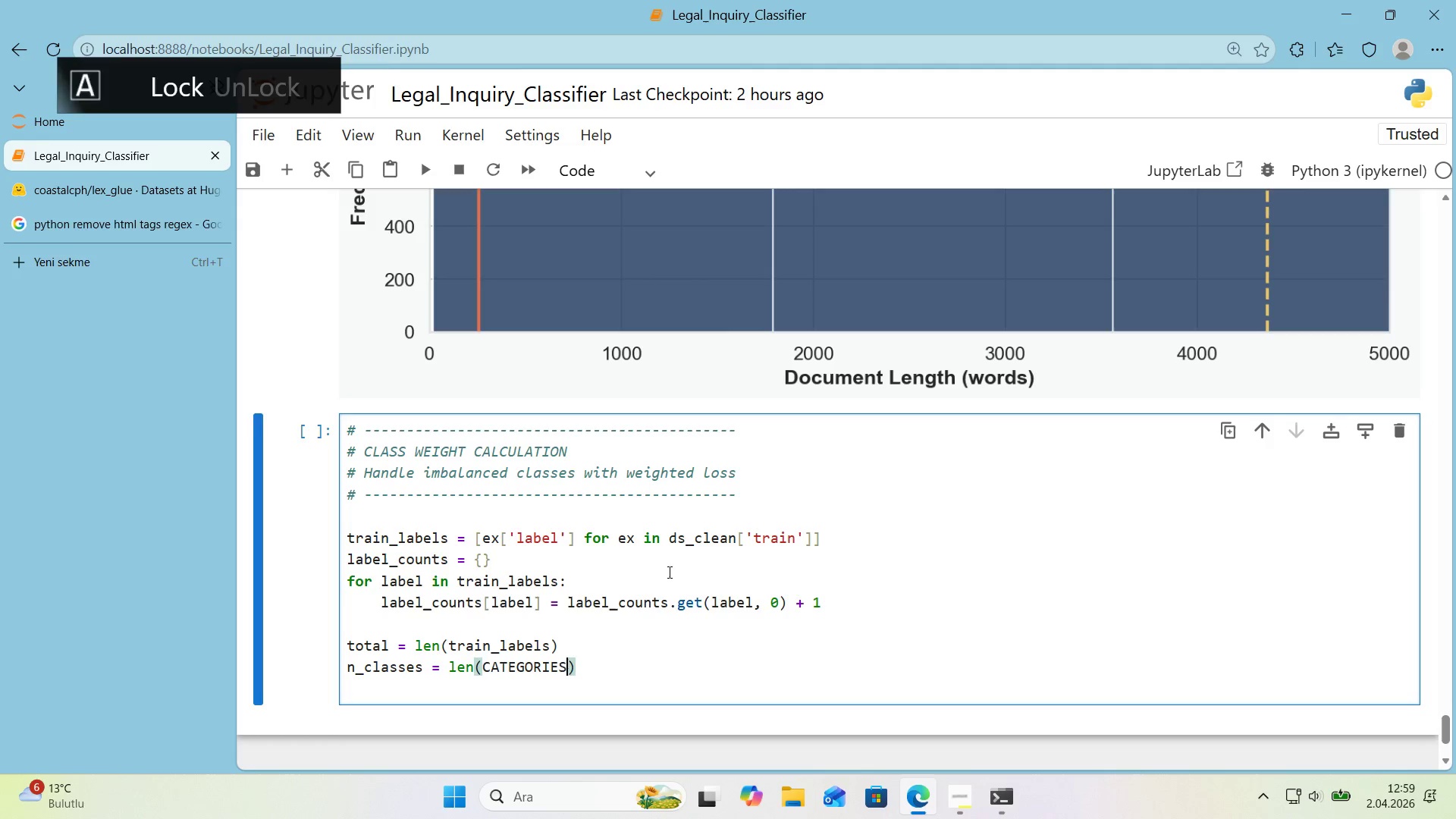 
key(ArrowRight)
 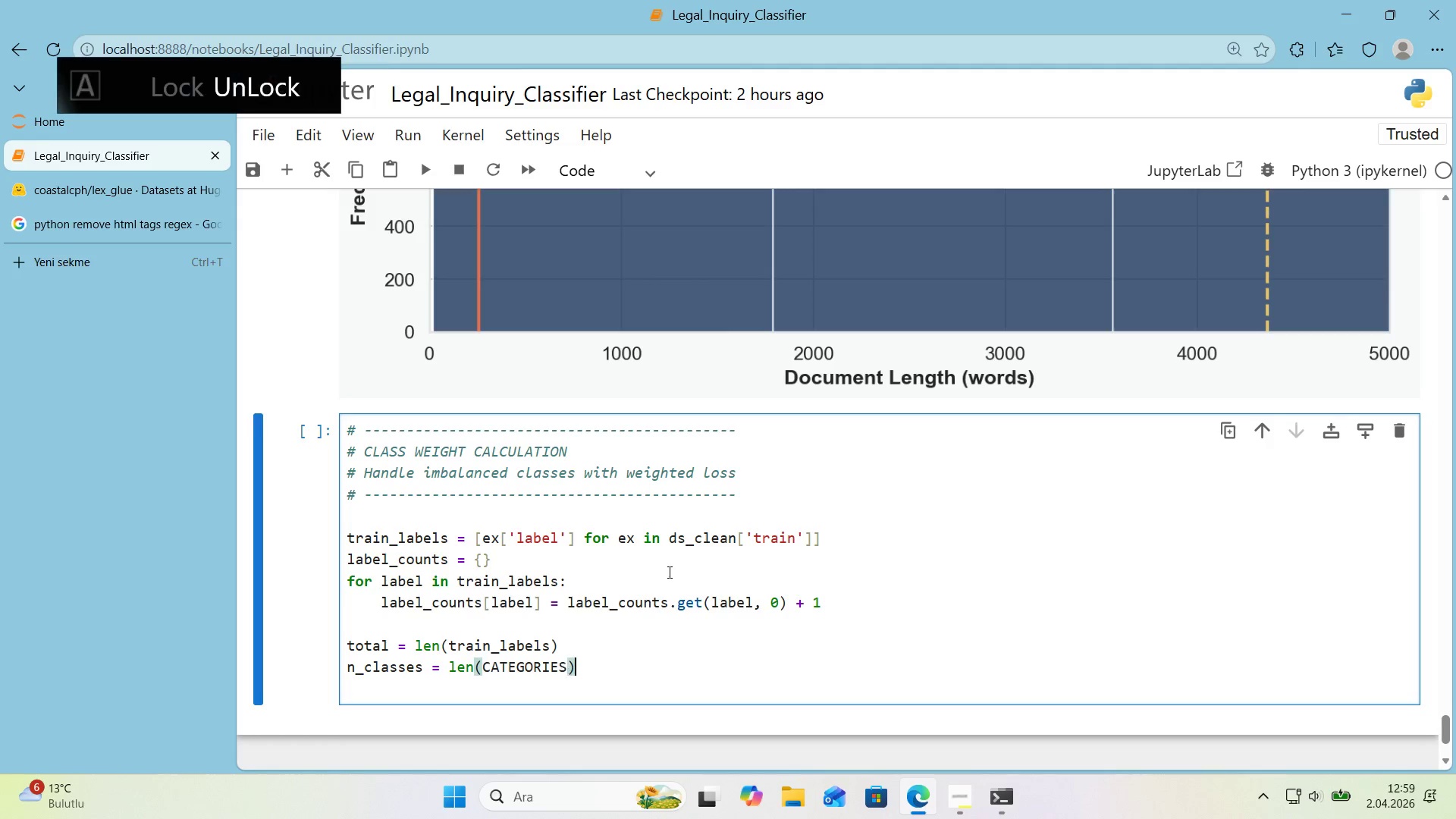 
key(ArrowDown)
 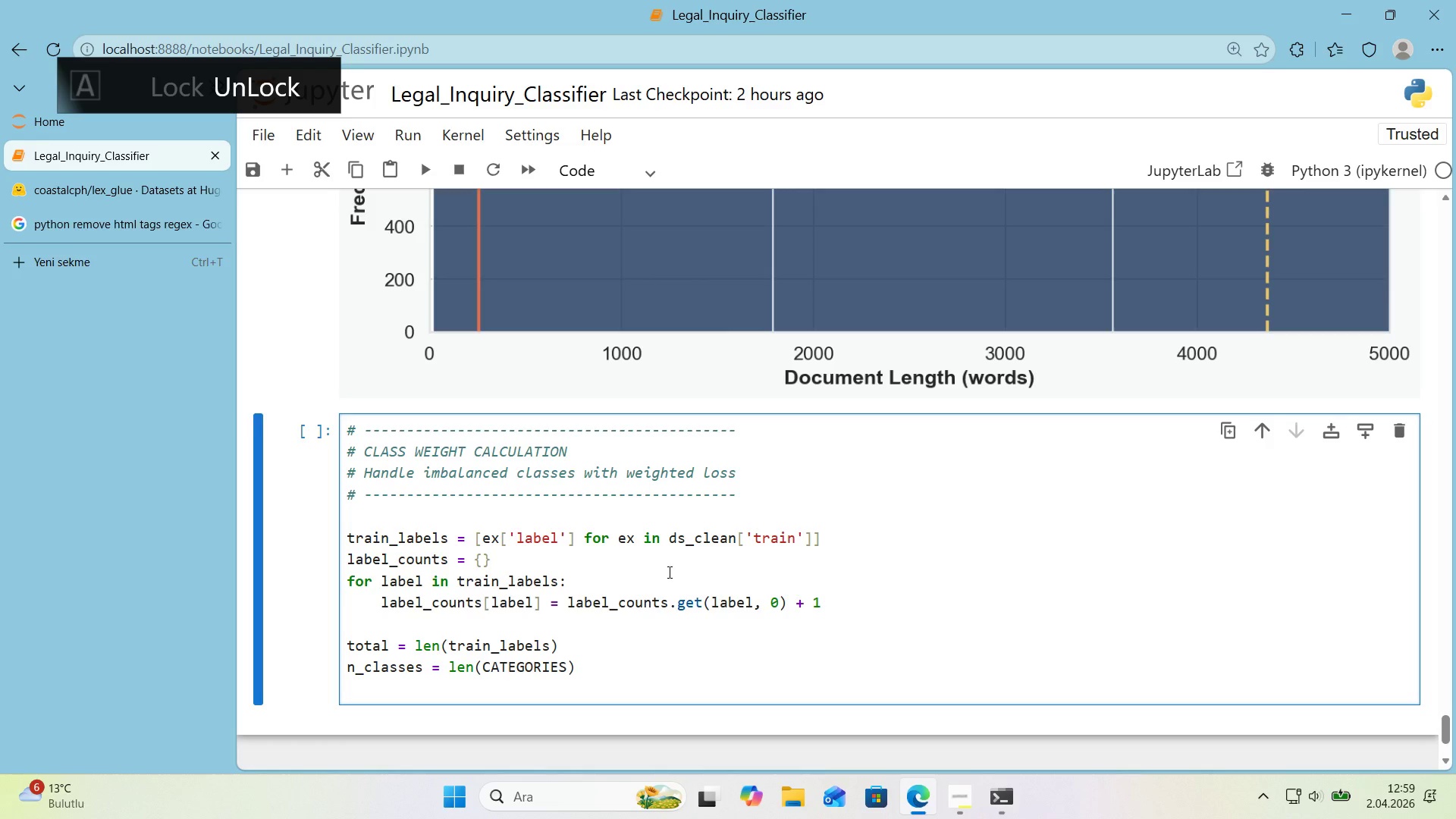 
key(Enter)
 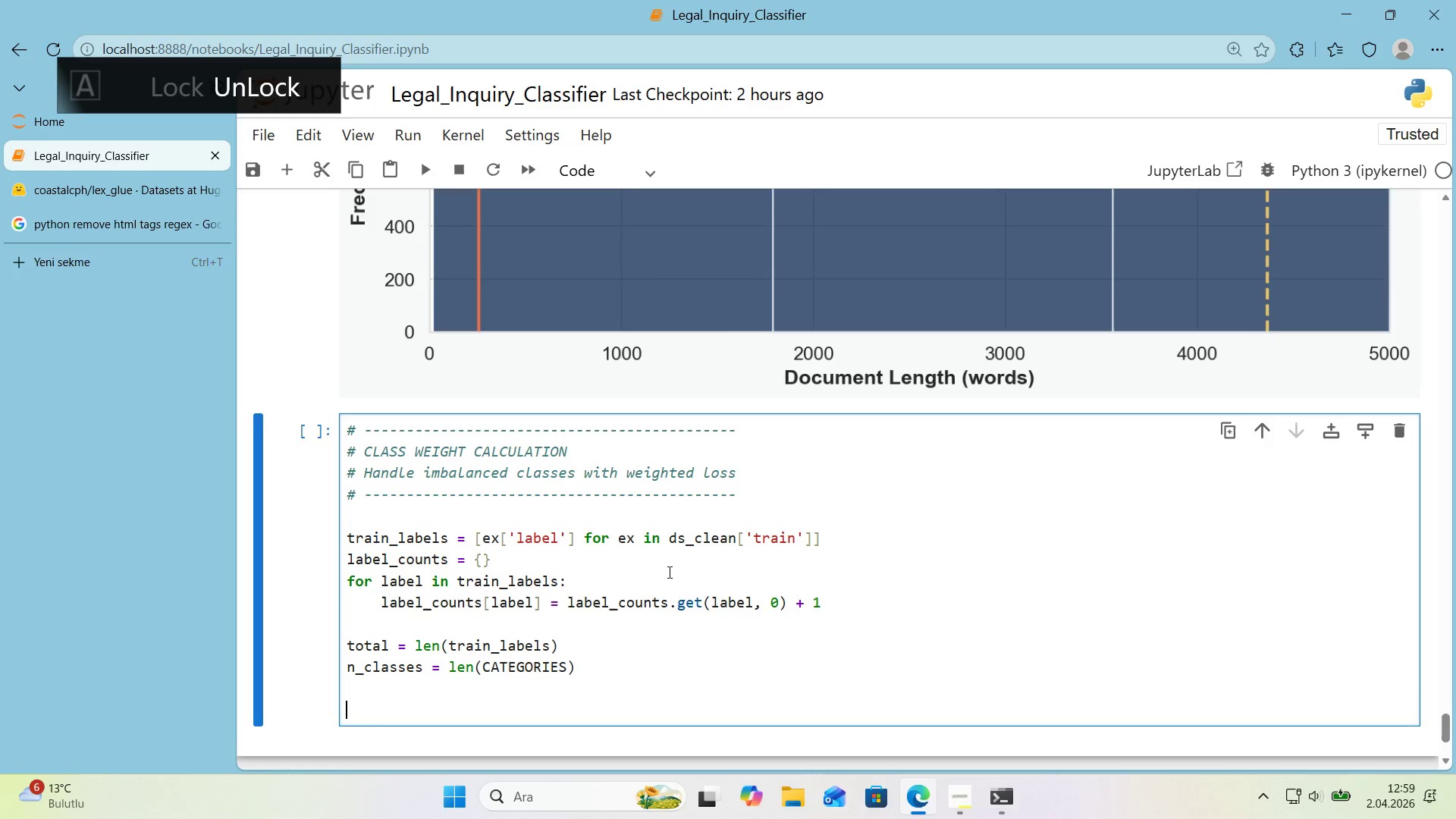 
key(Alt+Control+AltRight)
 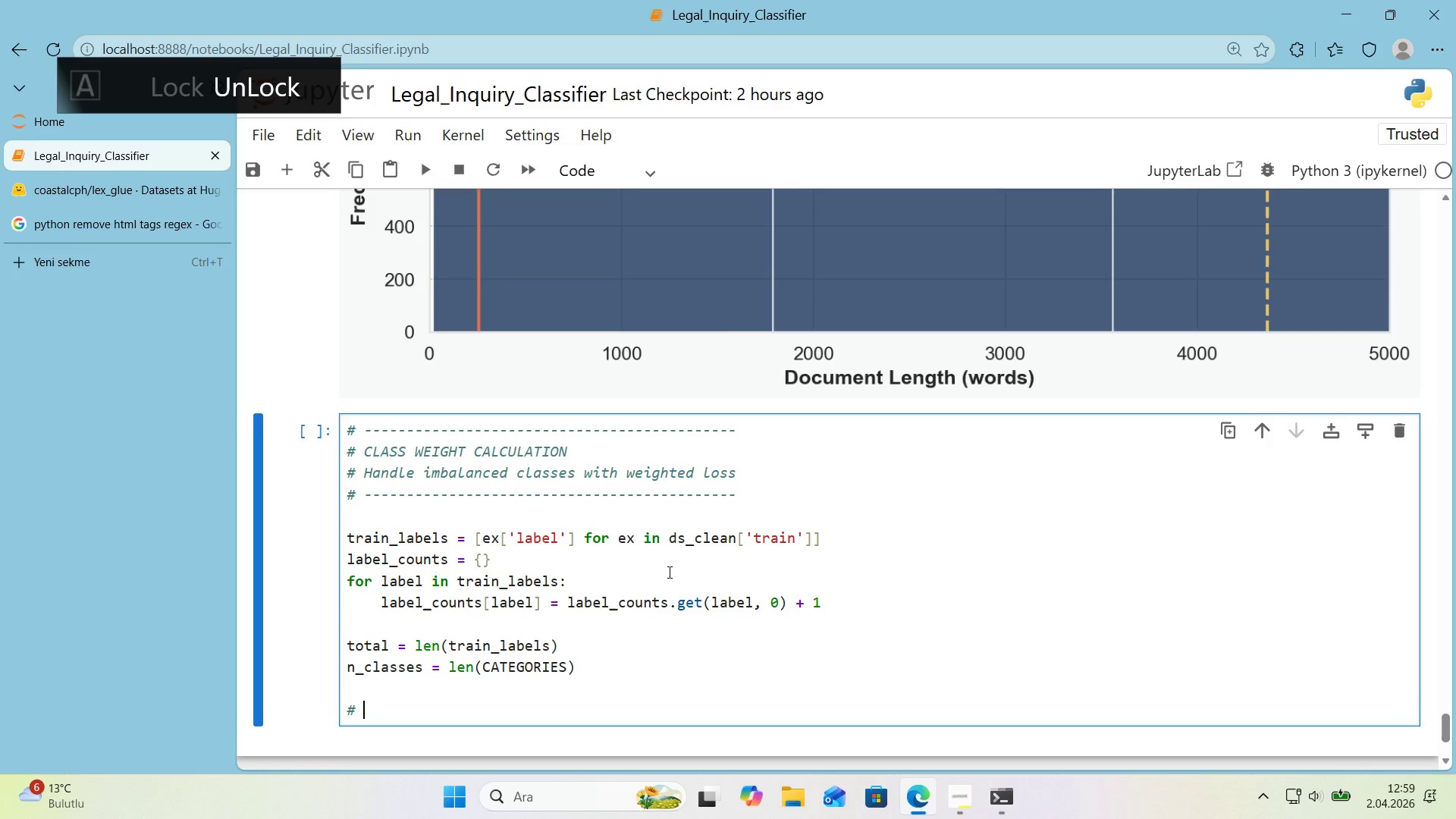 
key(Control+ControlLeft)
 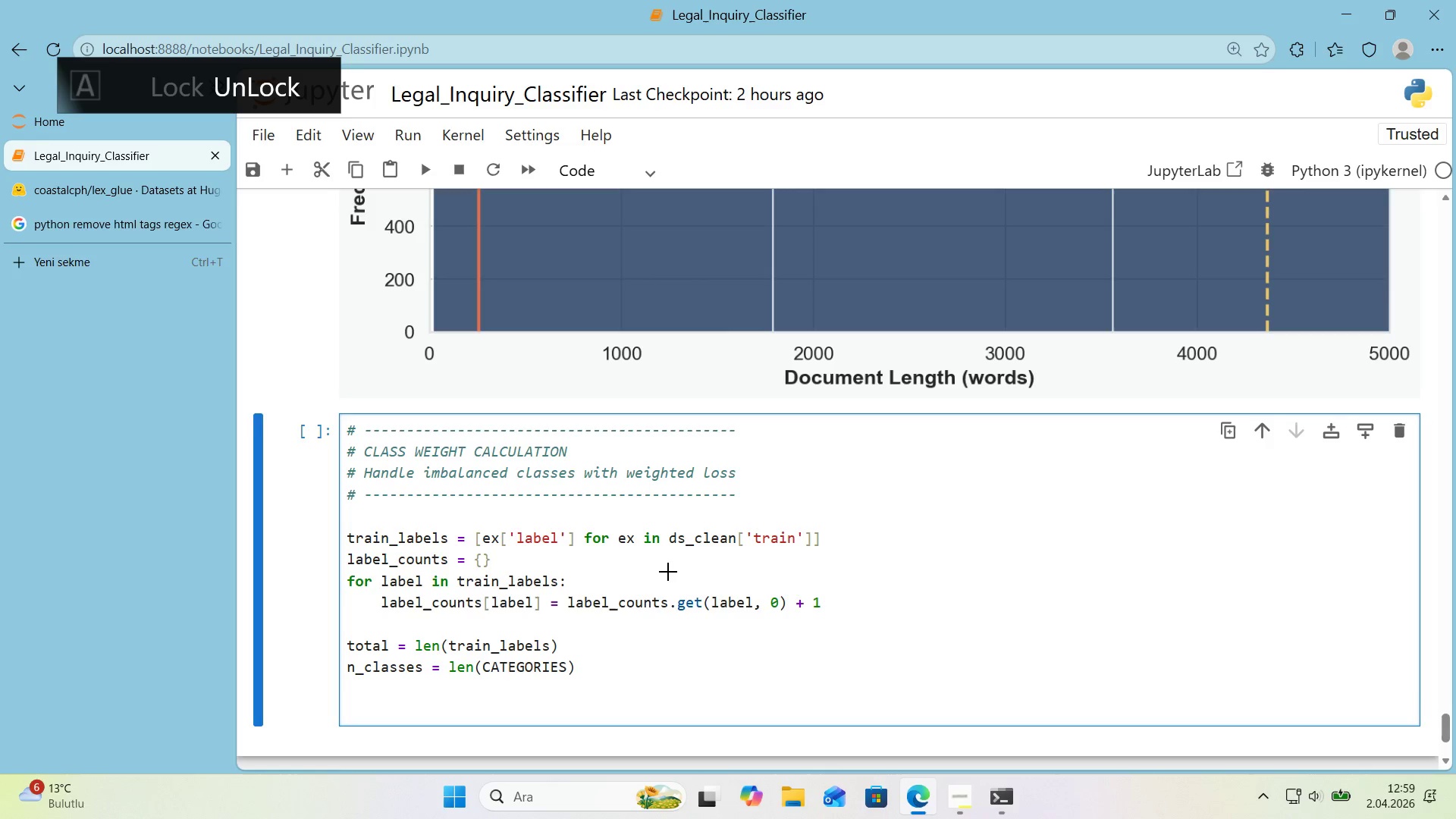 
key(Alt+Control+3)
 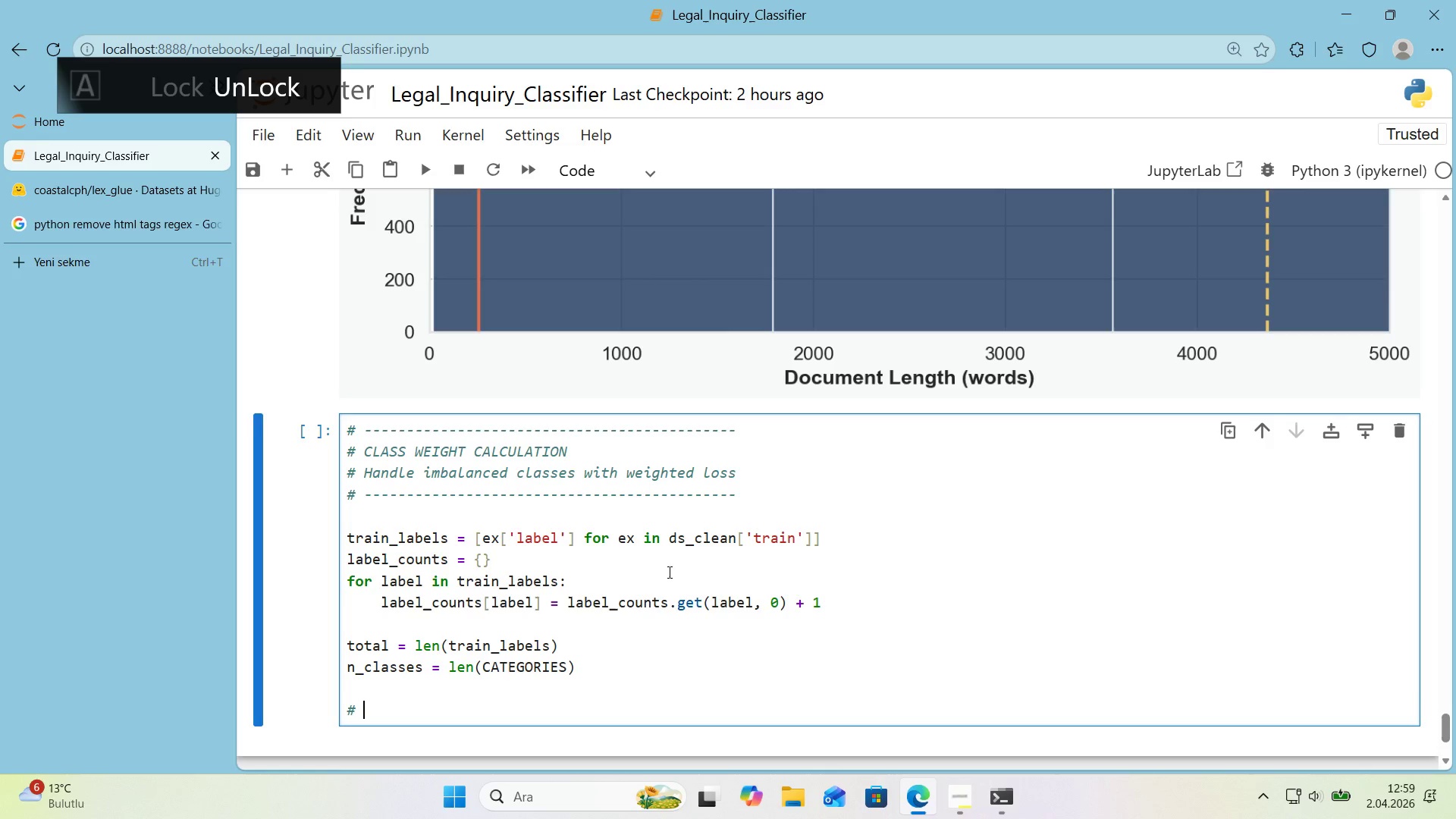 
type( Inverse frequency we'ght'ng)
 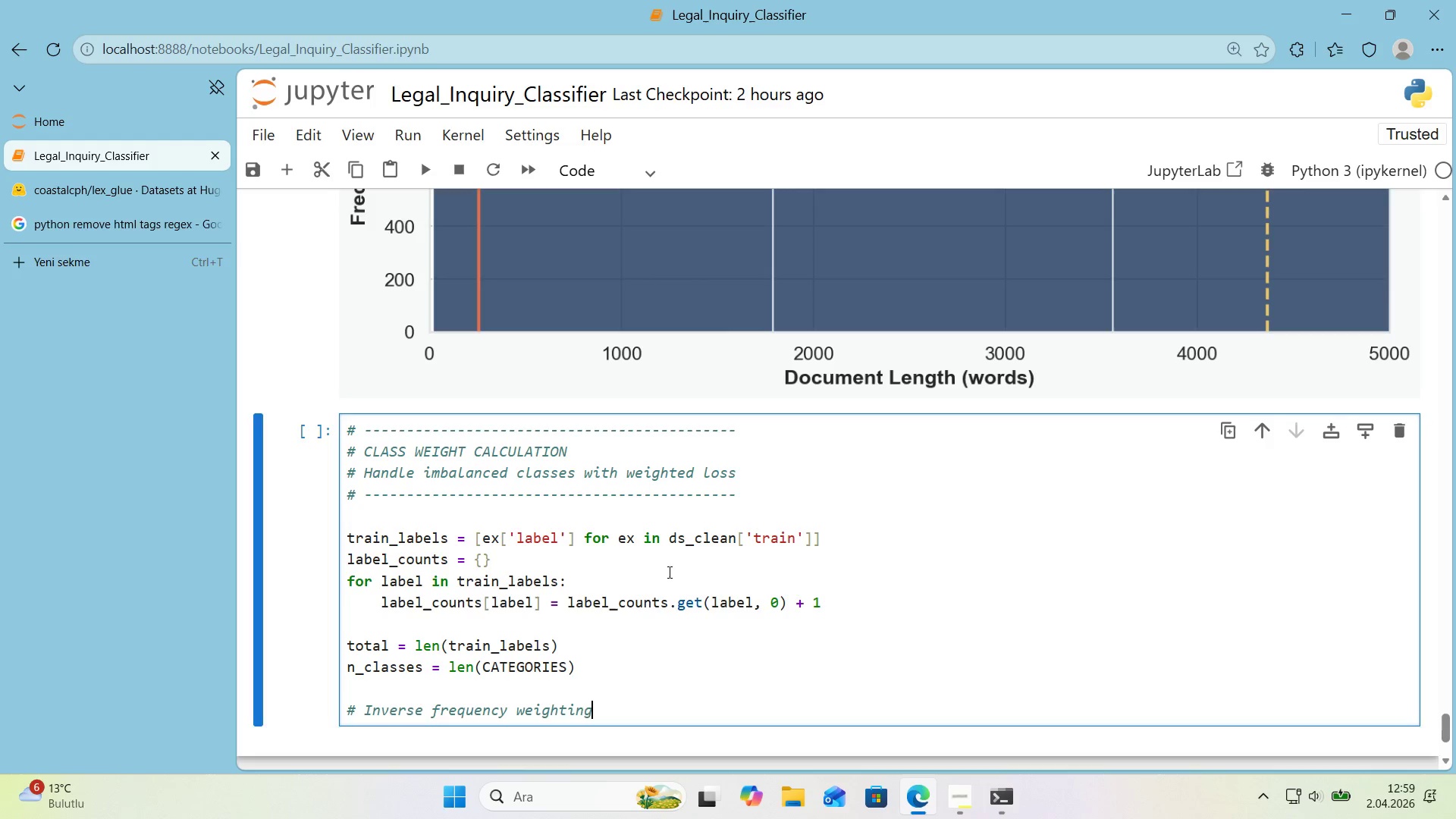 
key(Enter)
 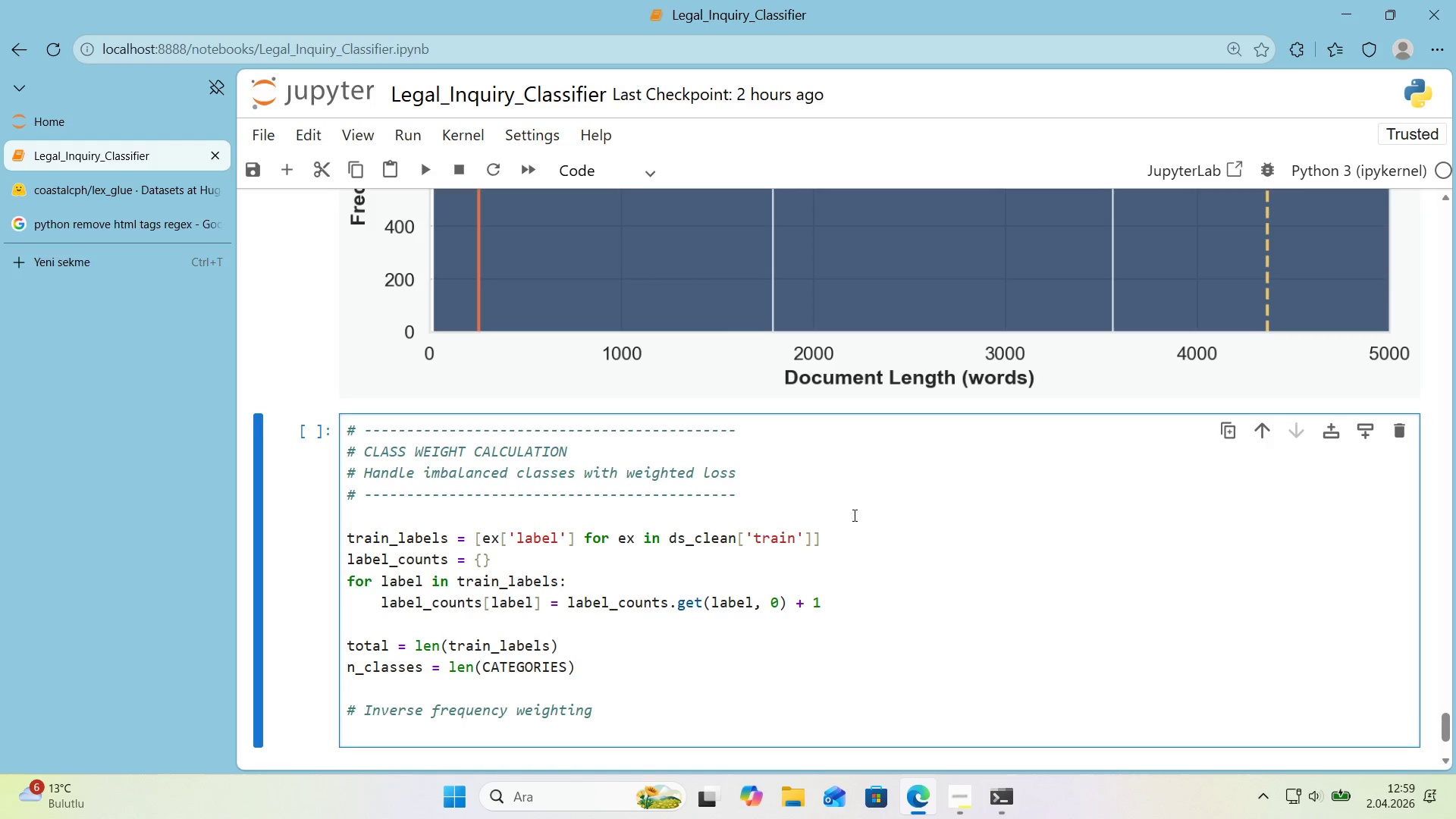 
scroll: coordinate [987, 506], scroll_direction: down, amount: 1.0
 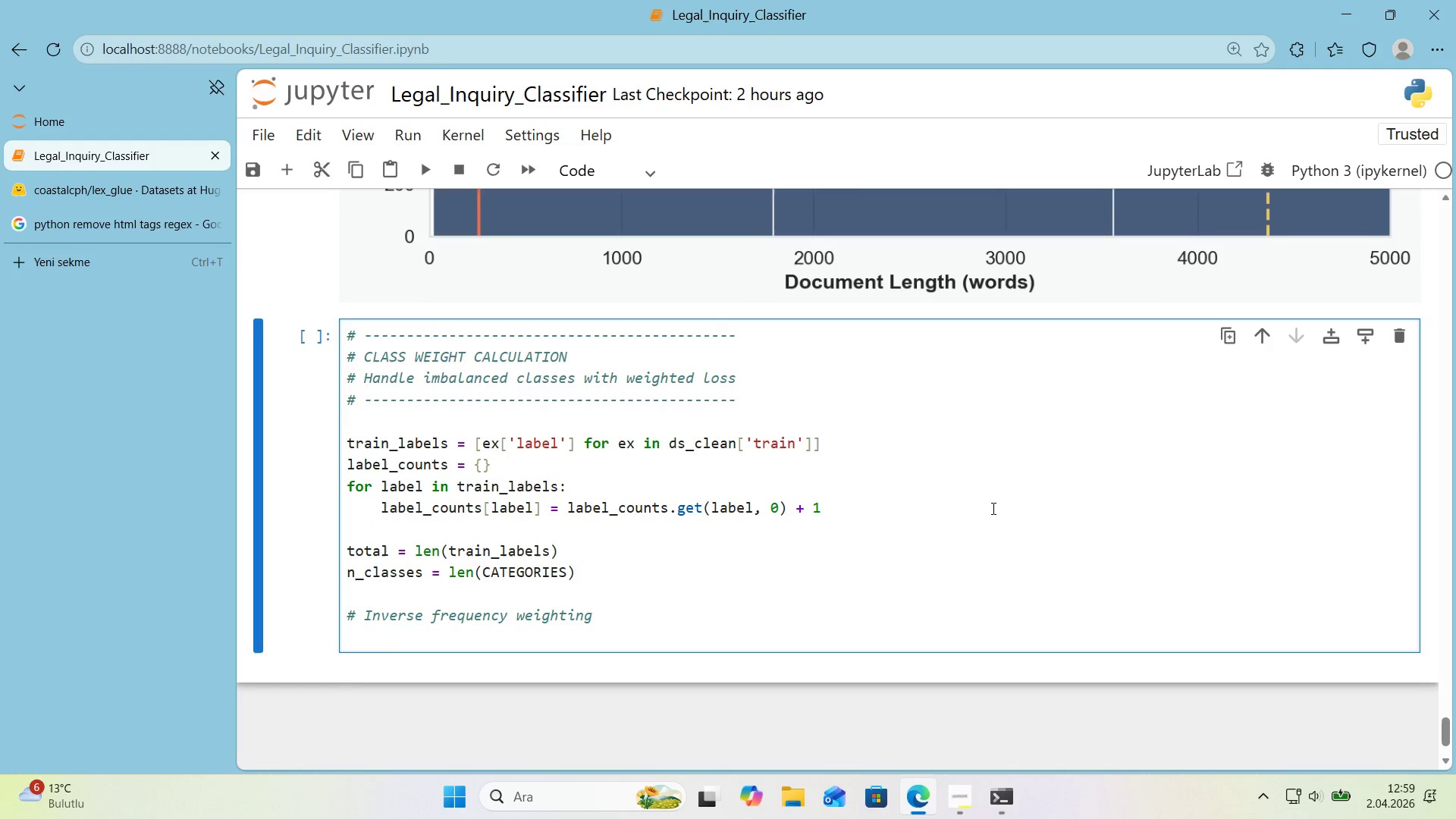 
type(class_we'ghts ) )
 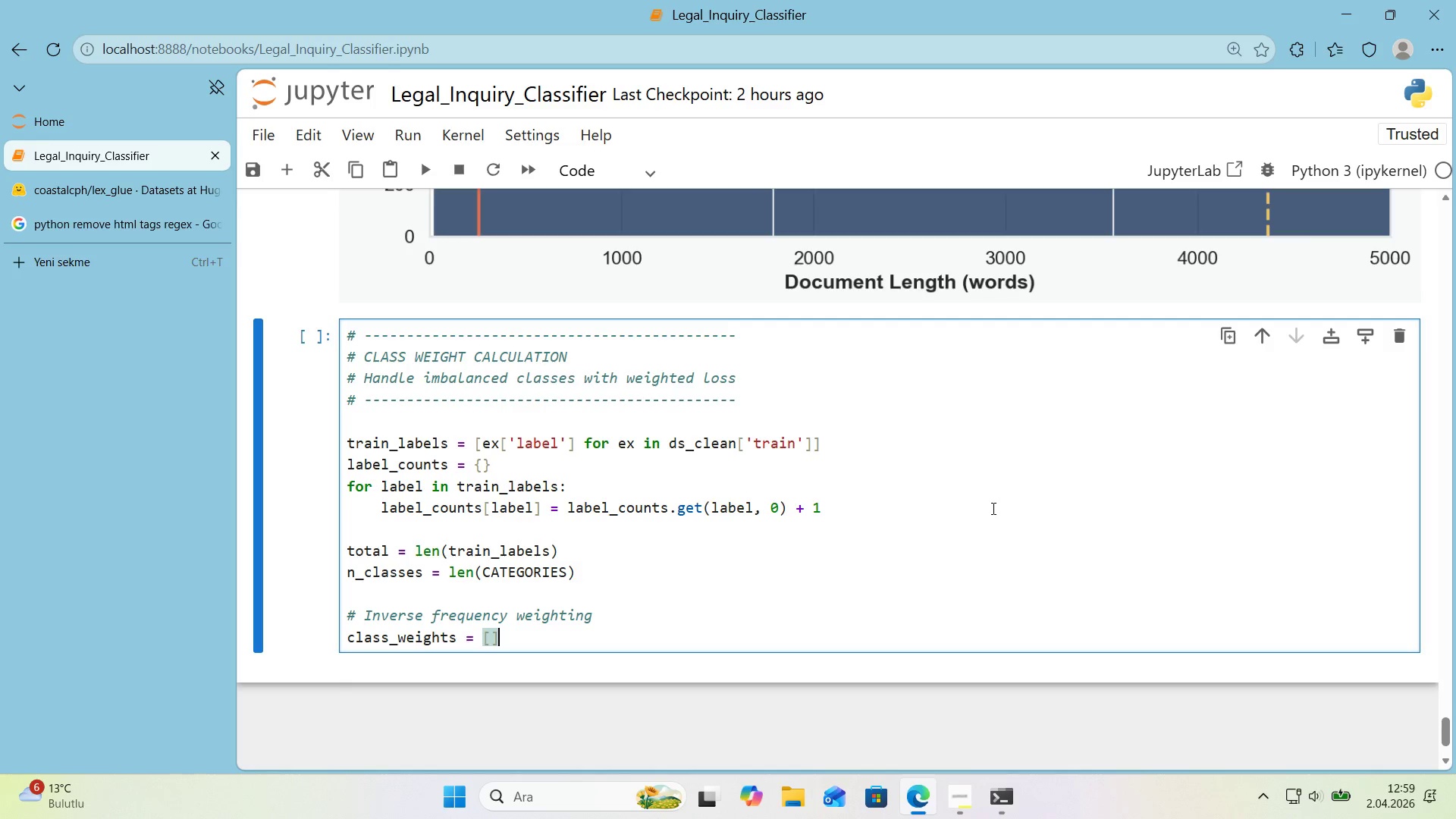 
key(Alt+Control+8)
 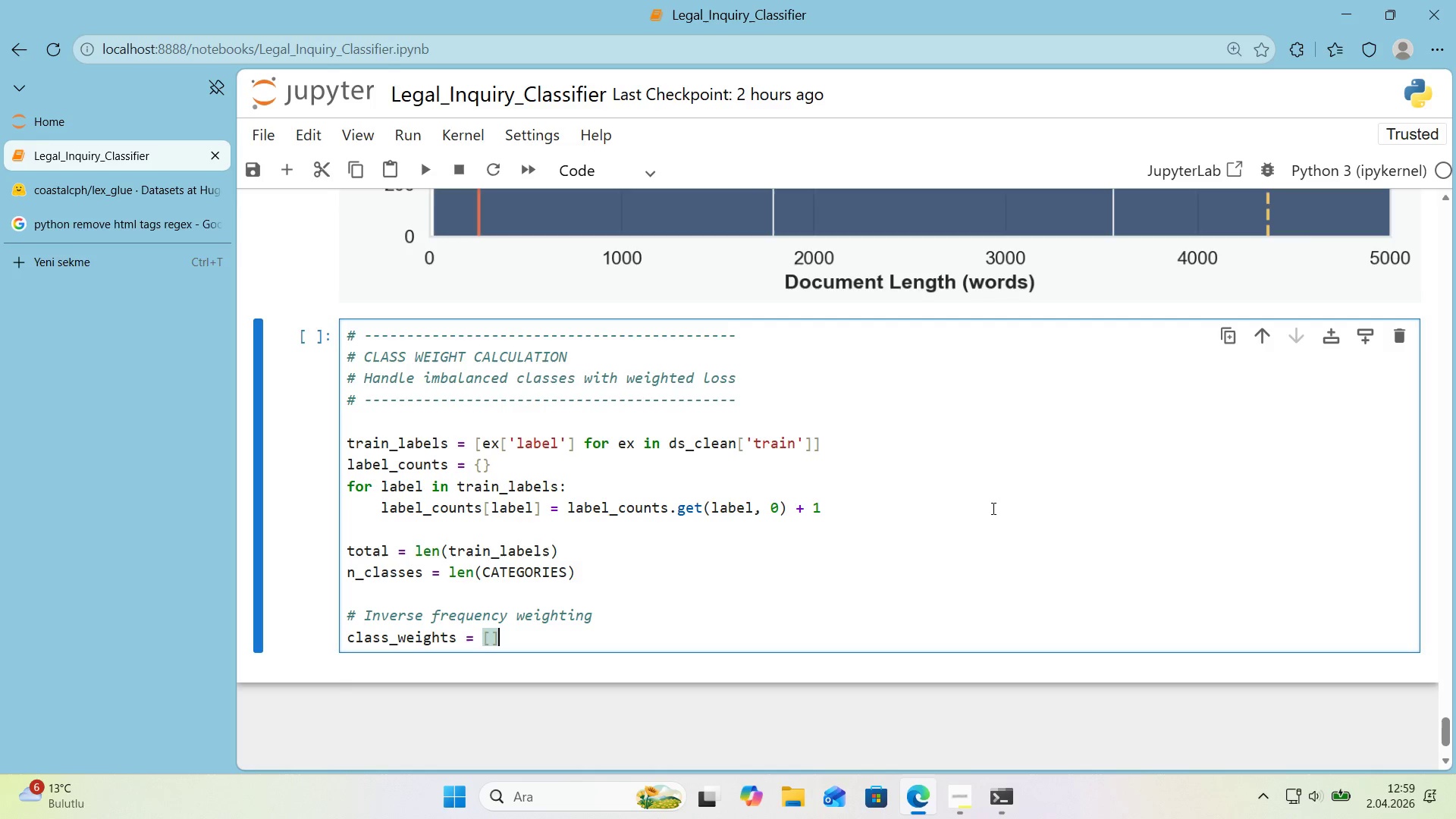 
key(Alt+Control+9)
 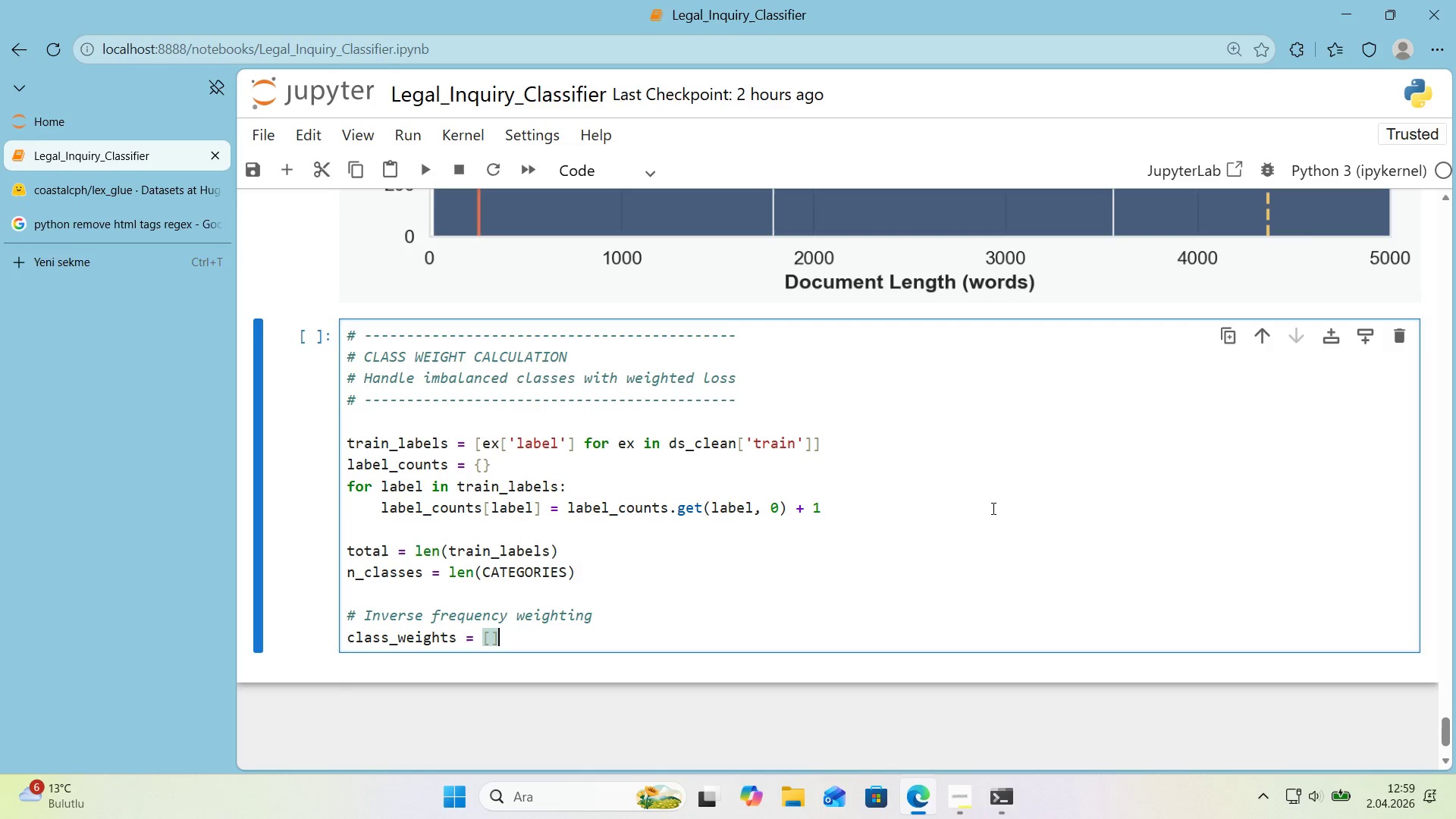 
key(Enter)
 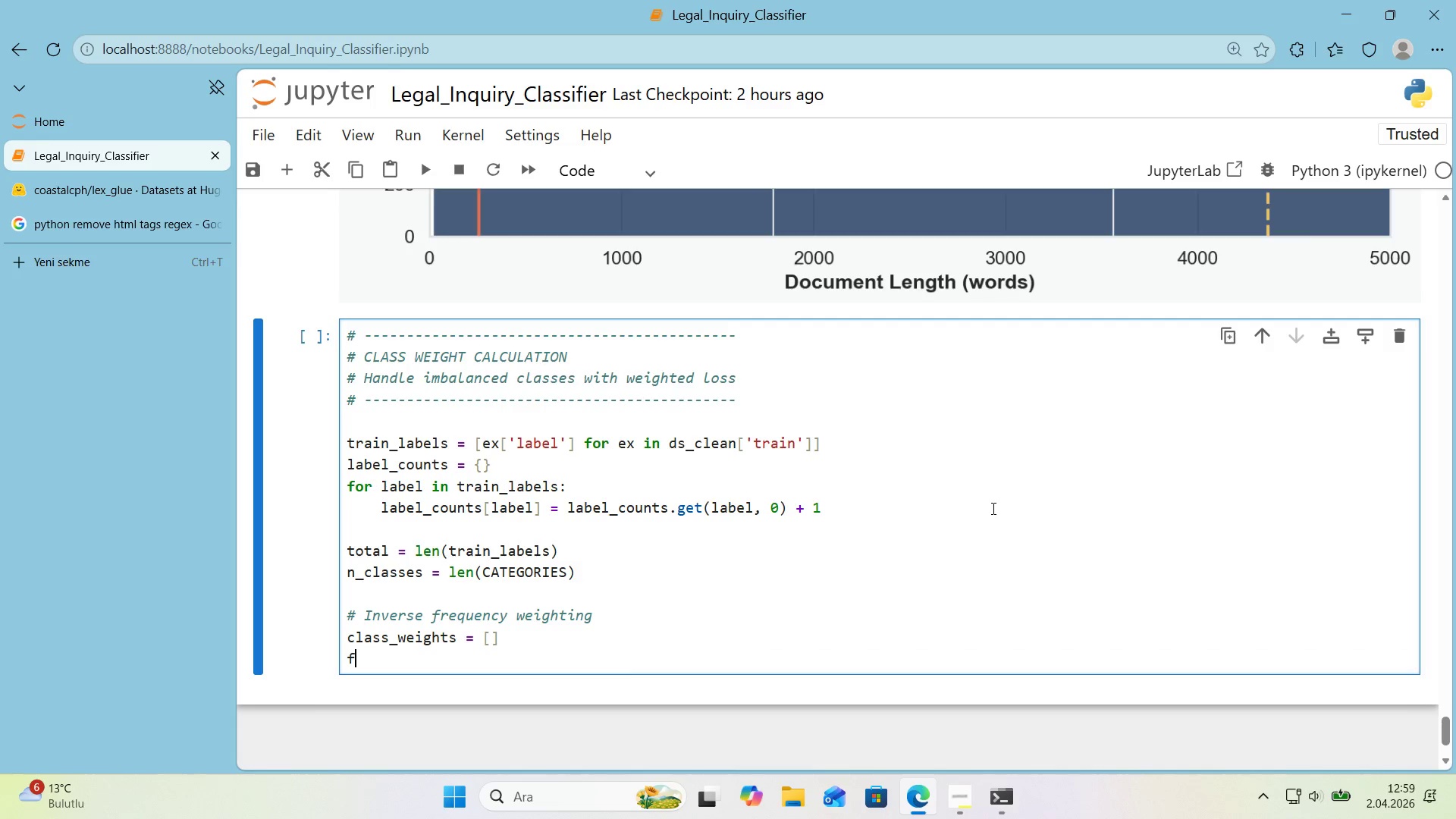 
type(for ' 'n range*()
 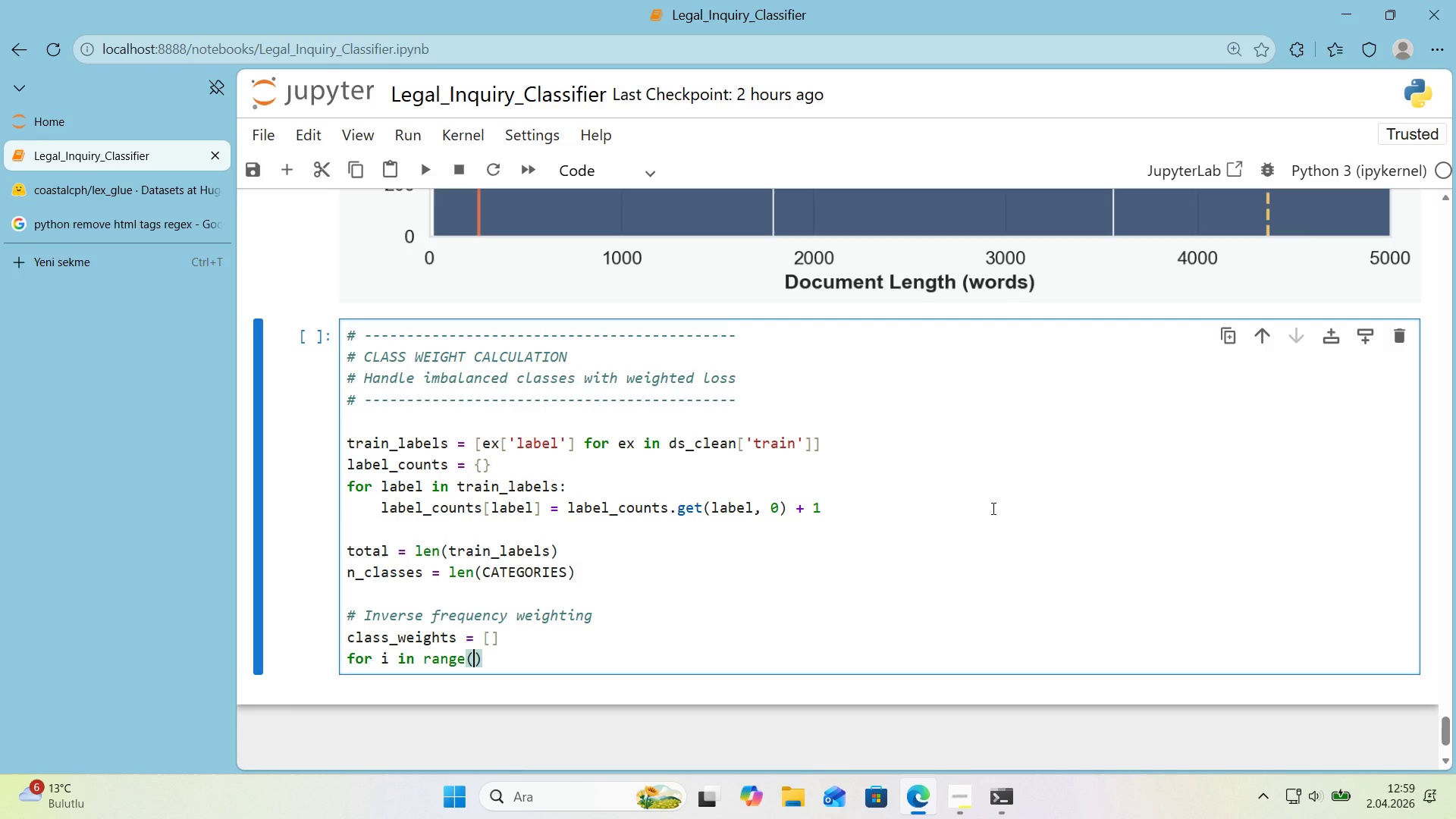 
 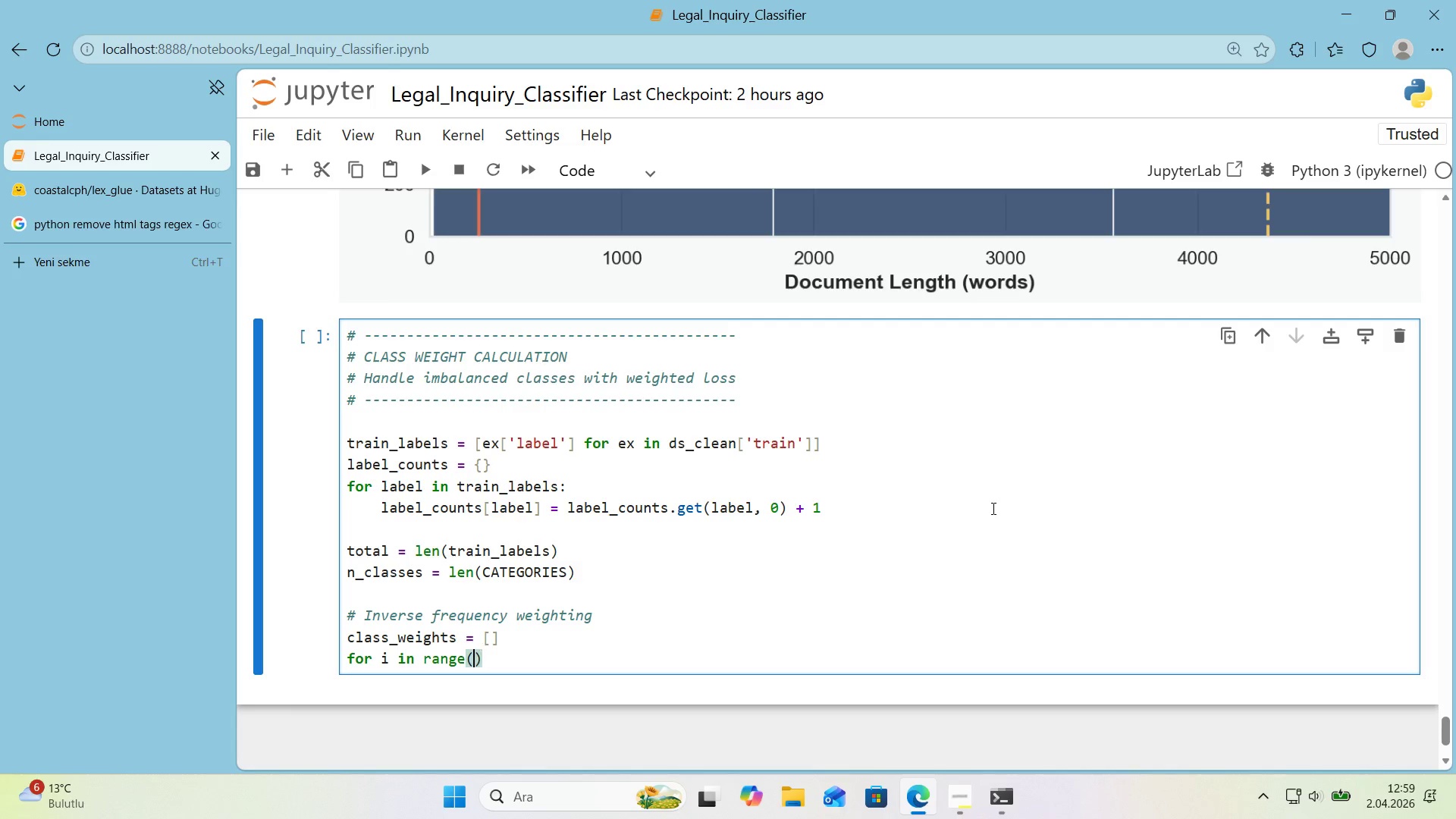 
key(ArrowLeft)
 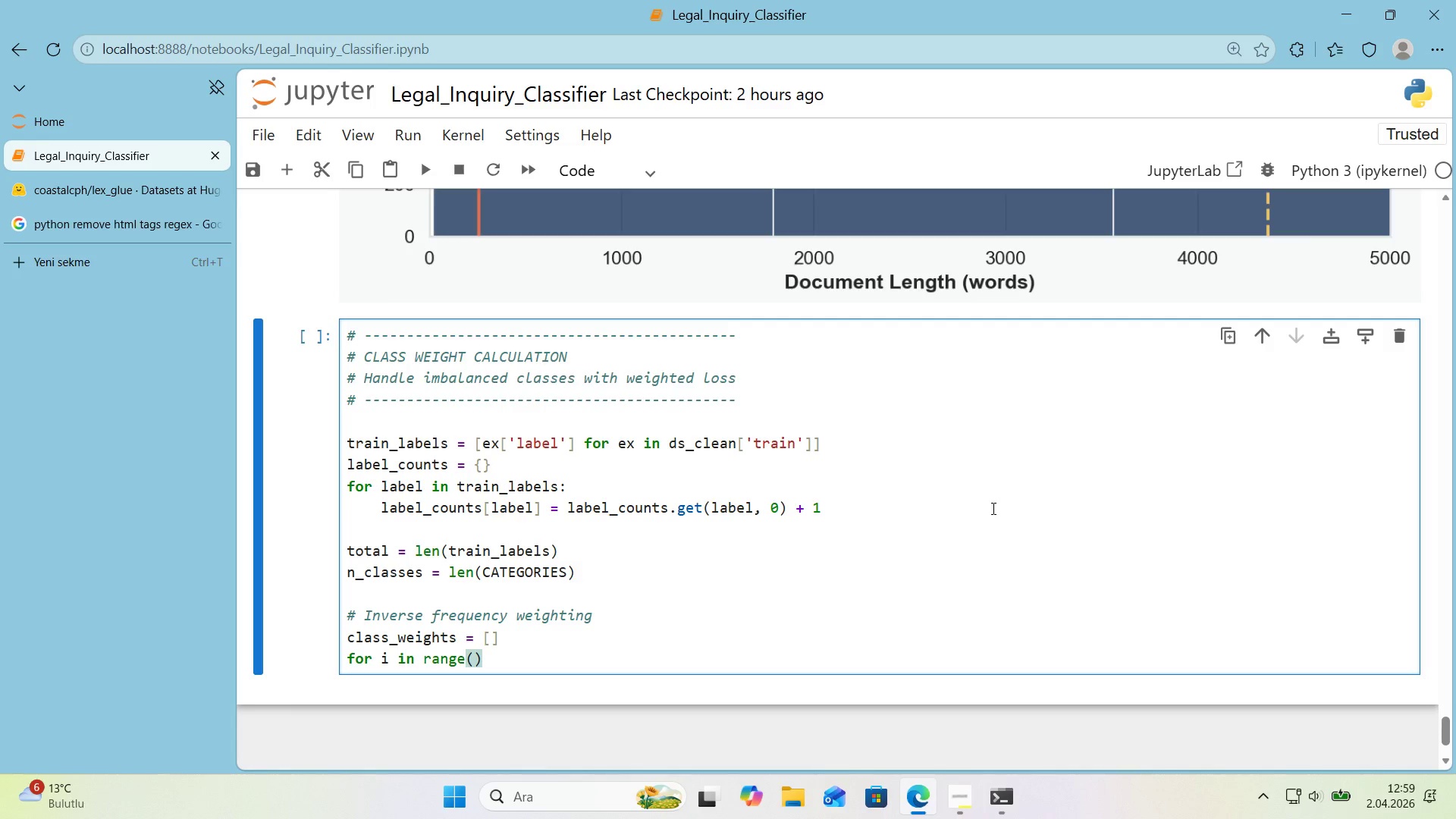 
type(n_classes)
 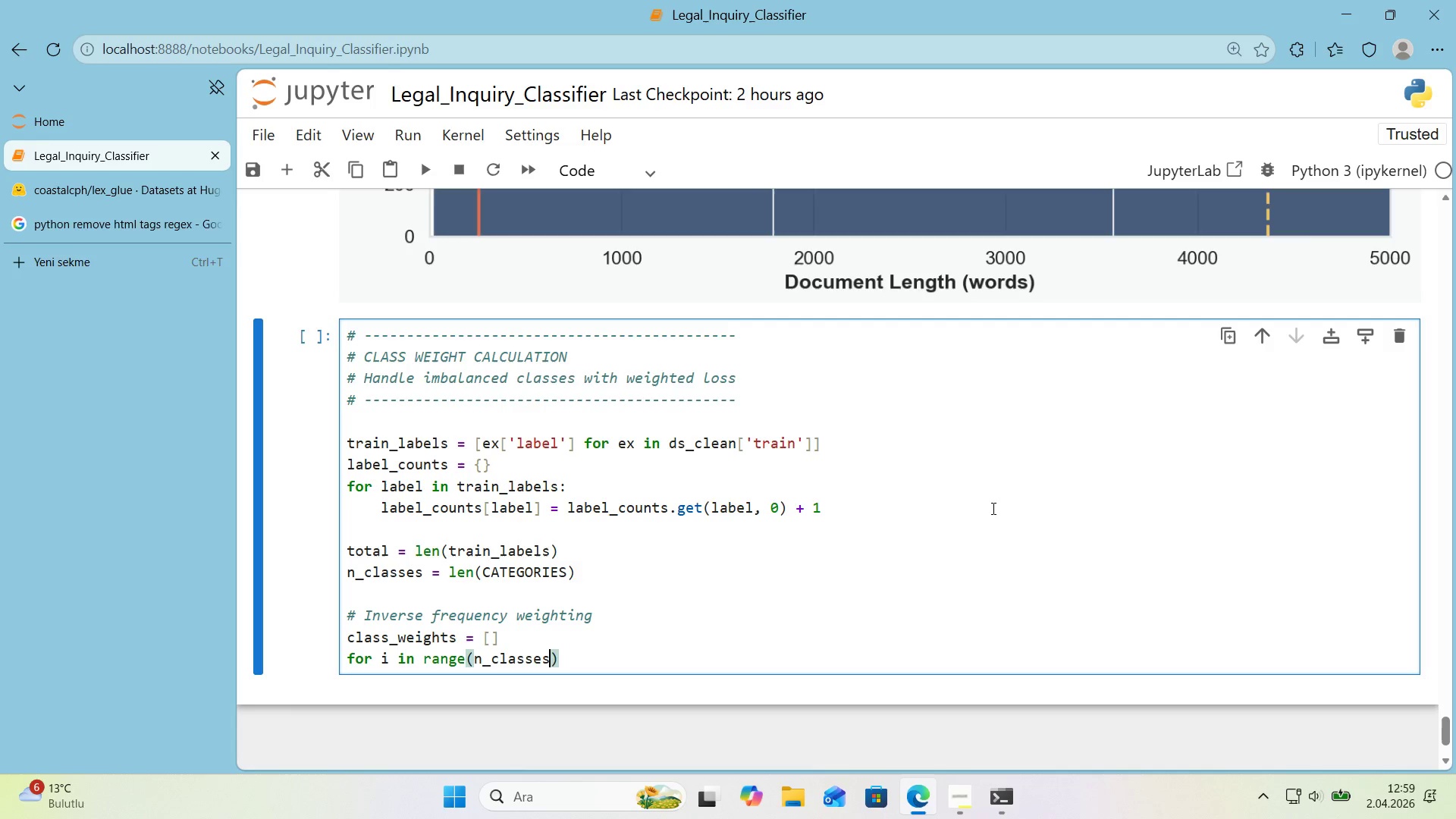 
key(ArrowRight)
 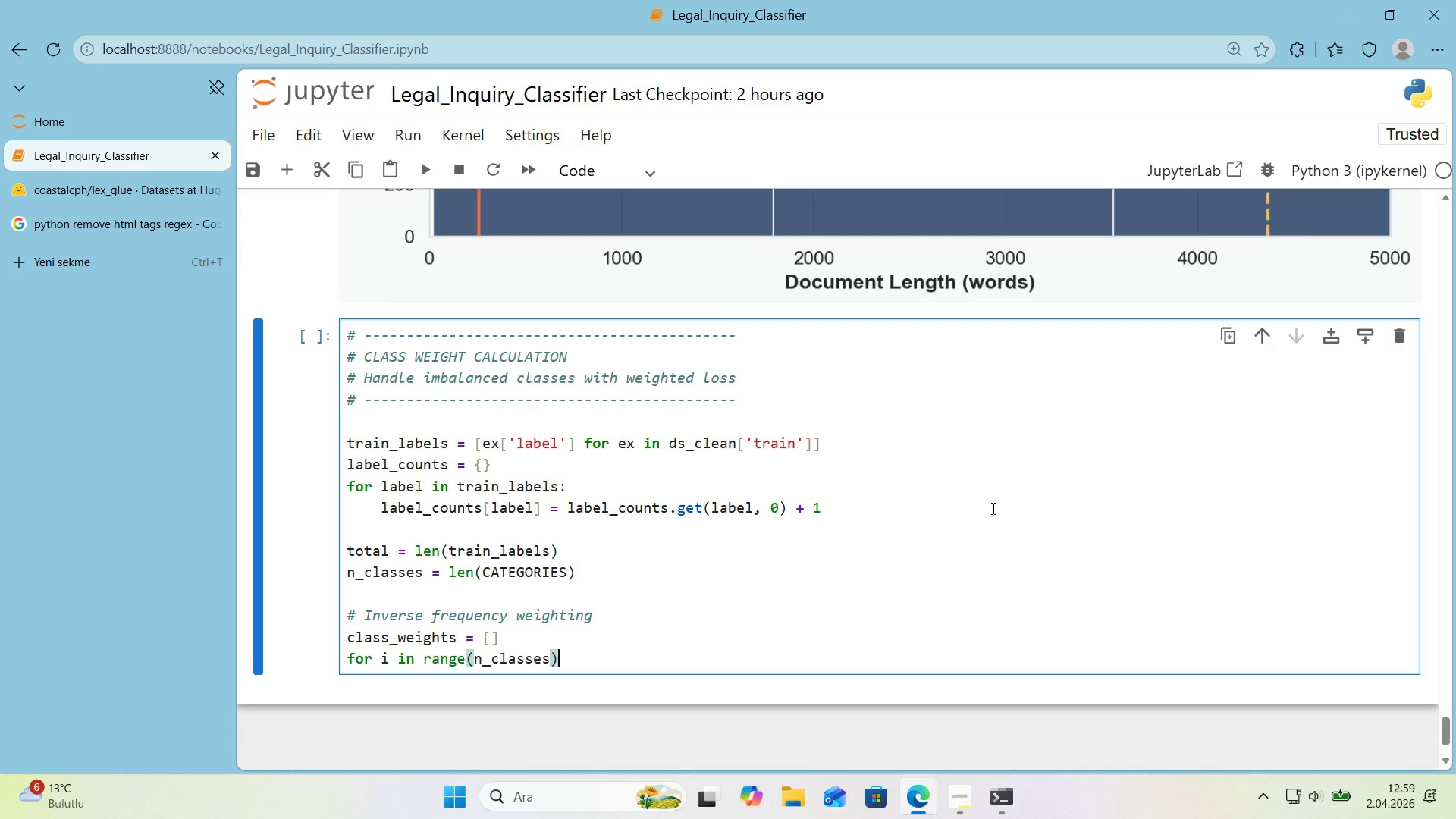 
key(Shift+ShiftRight)
 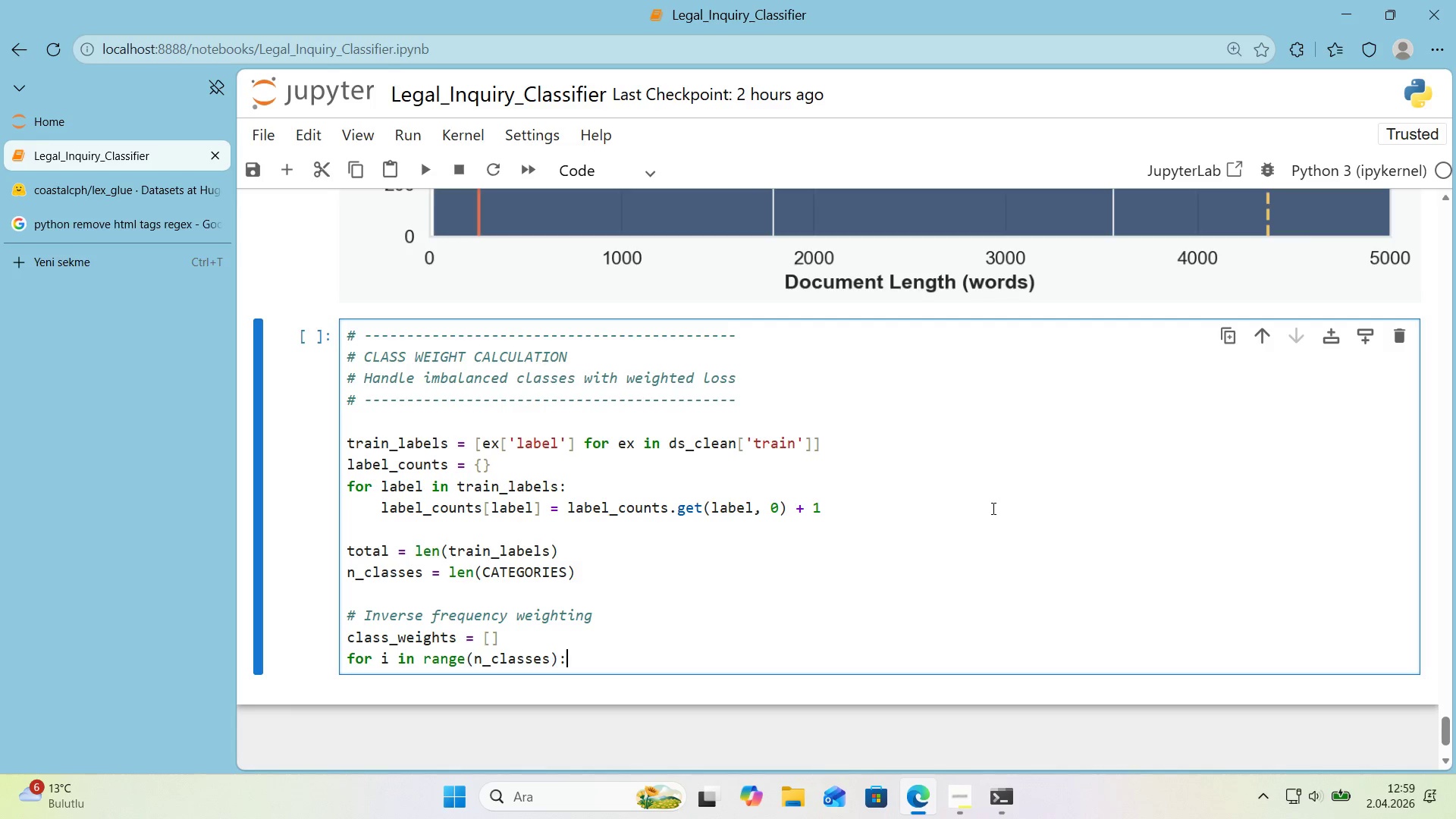 
key(Shift+Period)
 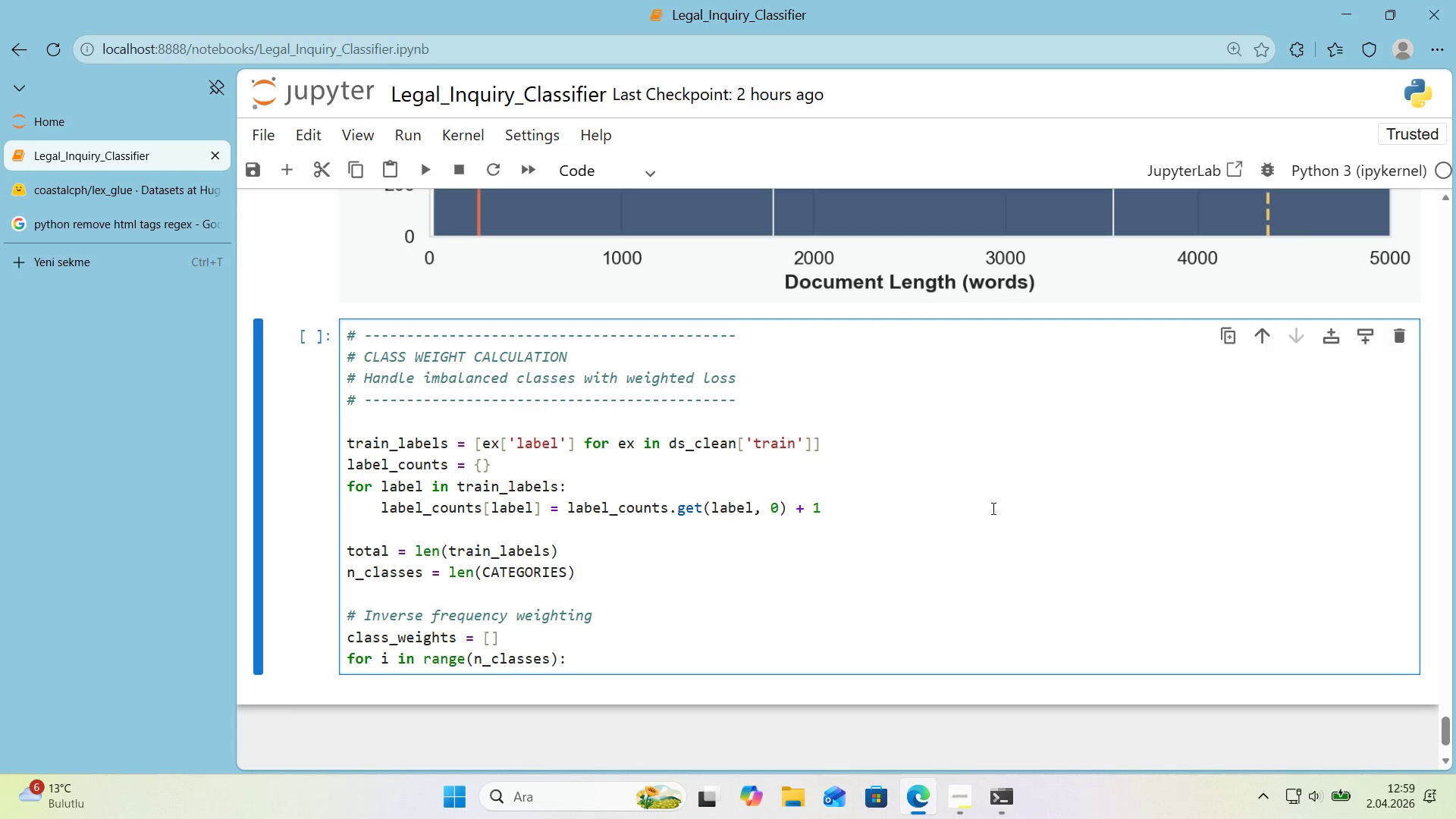 
scroll: coordinate [1157, 448], scroll_direction: up, amount: 5.0
 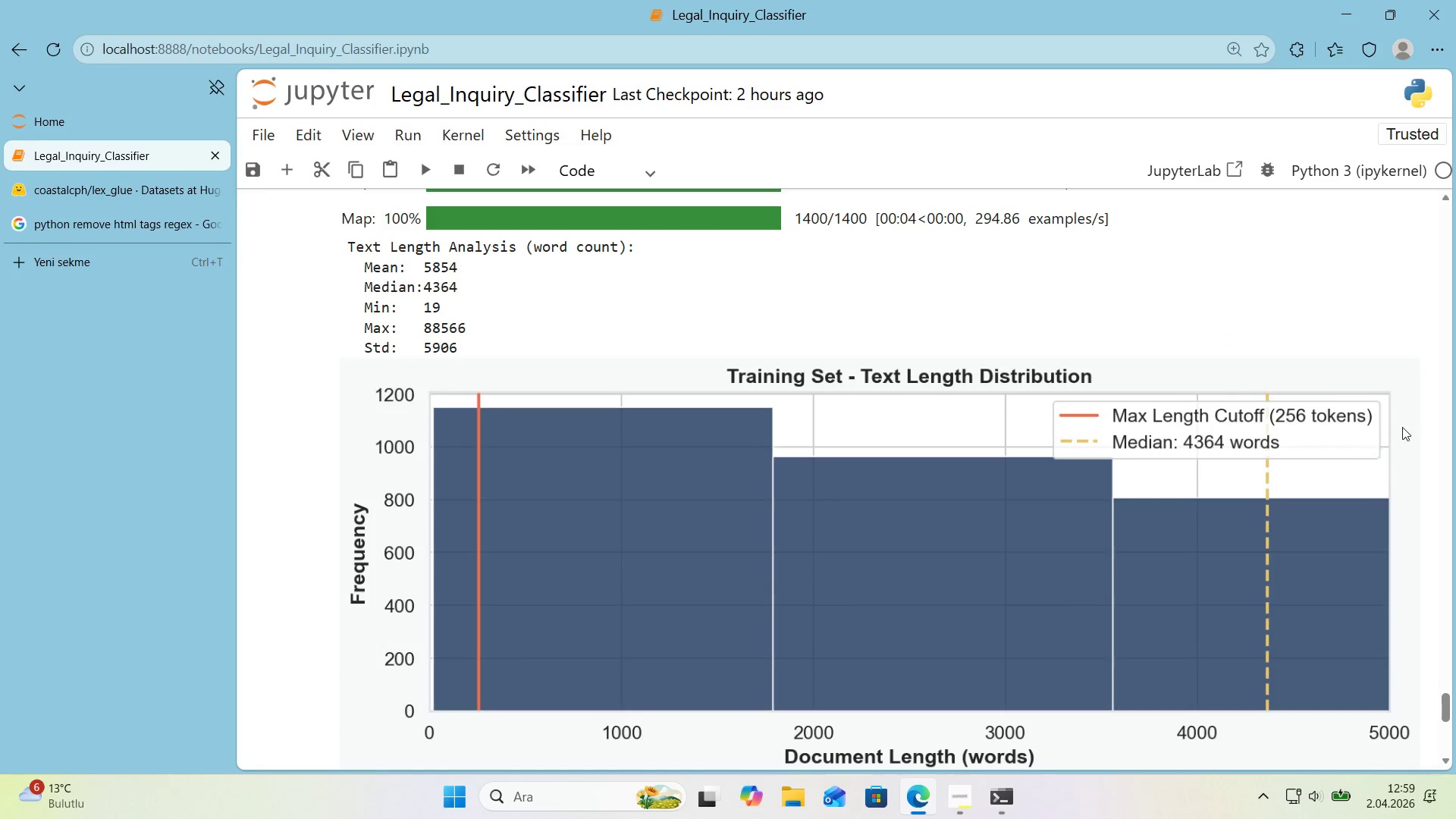 
scroll: coordinate [1412, 419], scroll_direction: down, amount: 1.0
 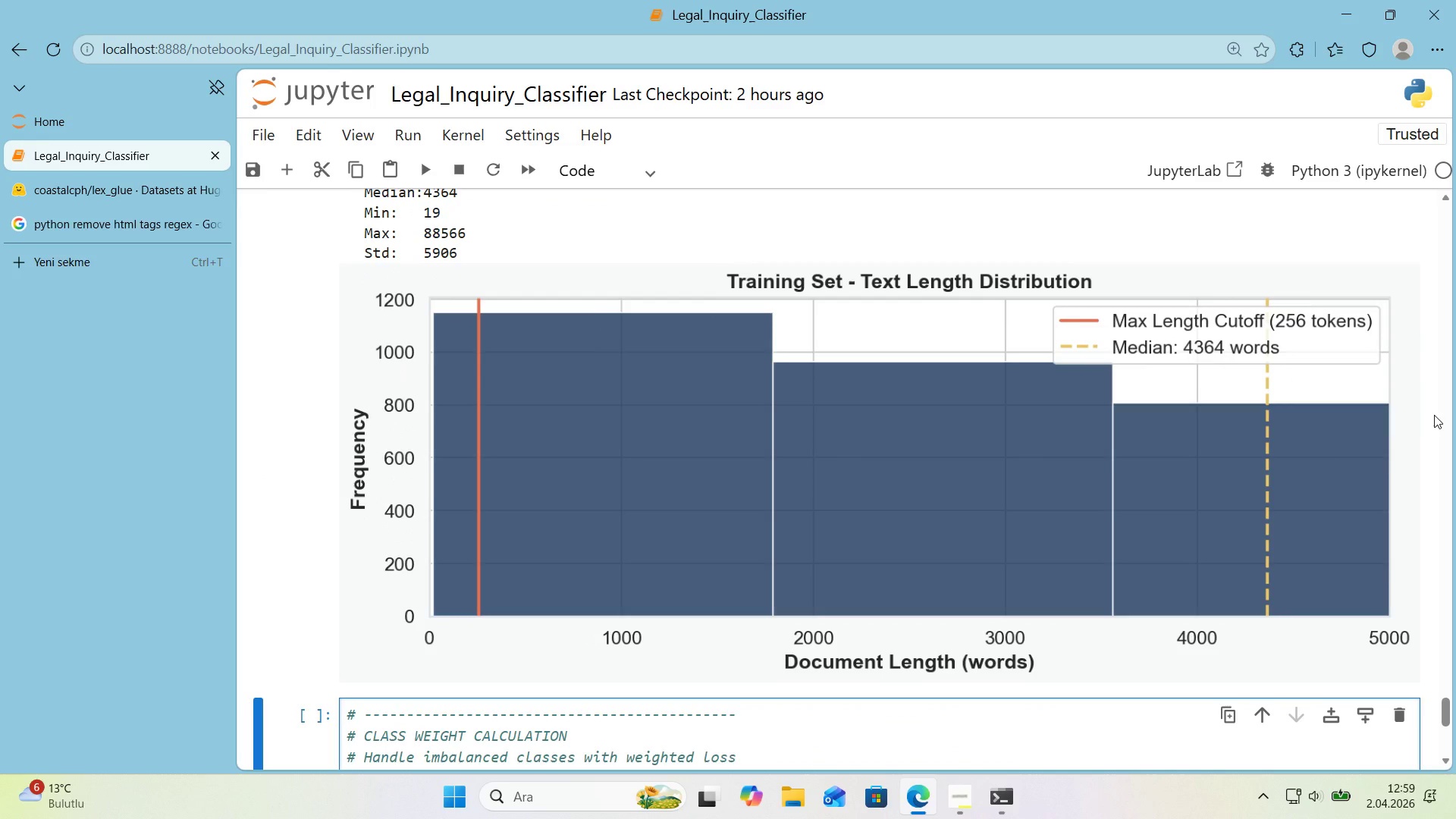 
wait(8.88)
 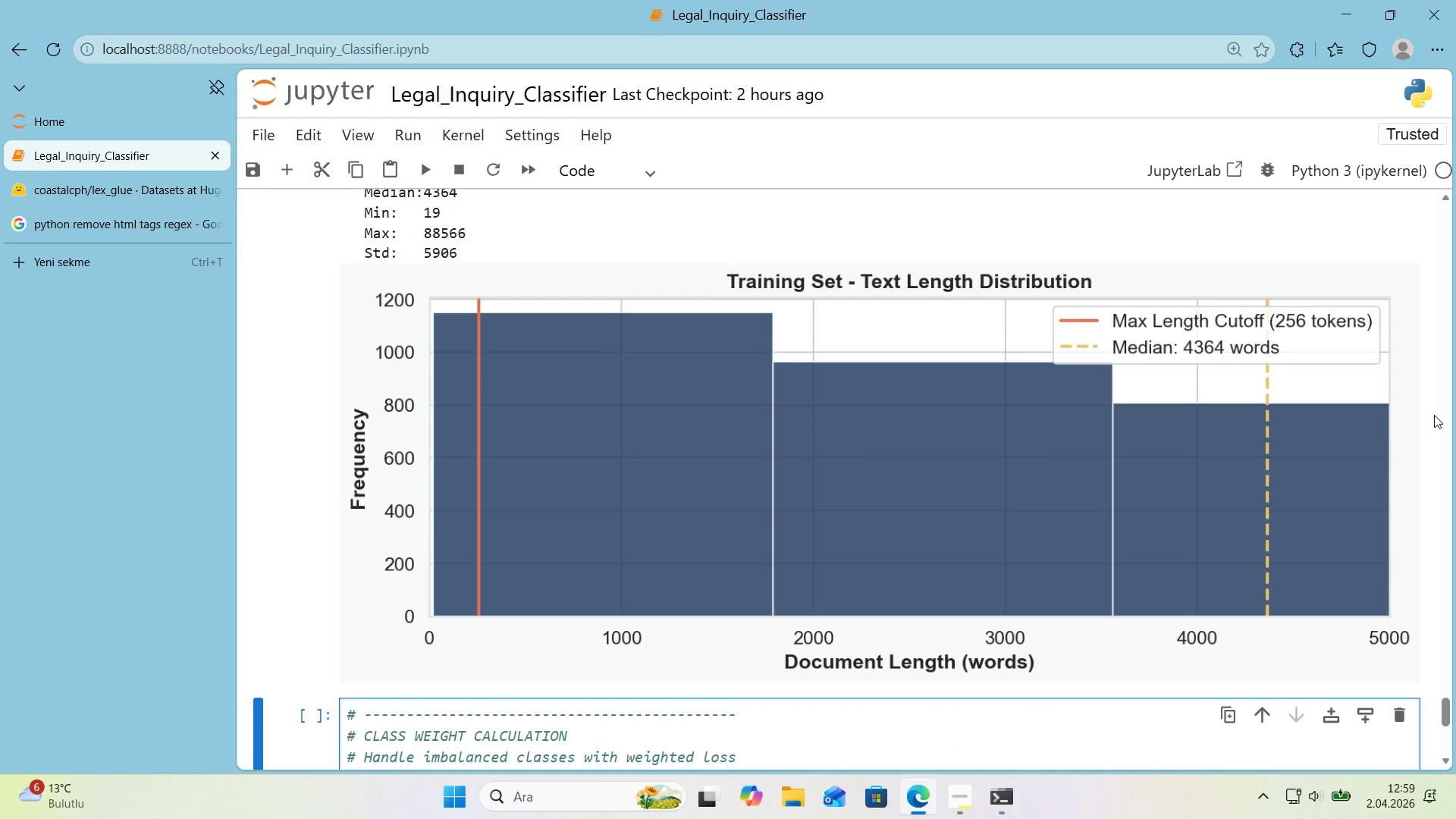 
scroll: coordinate [1249, 417], scroll_direction: up, amount: 2.0
 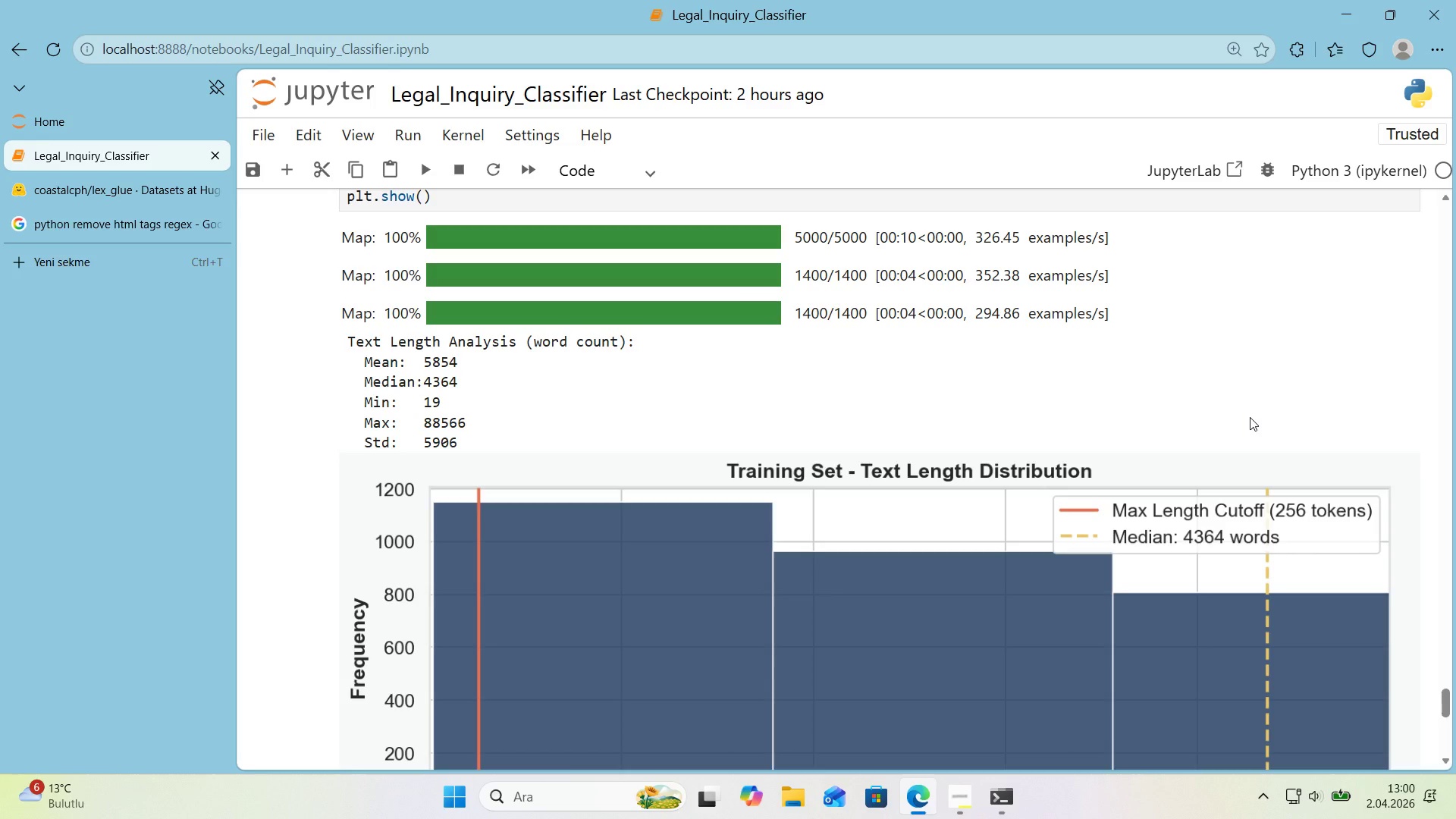 
wait(24.82)
 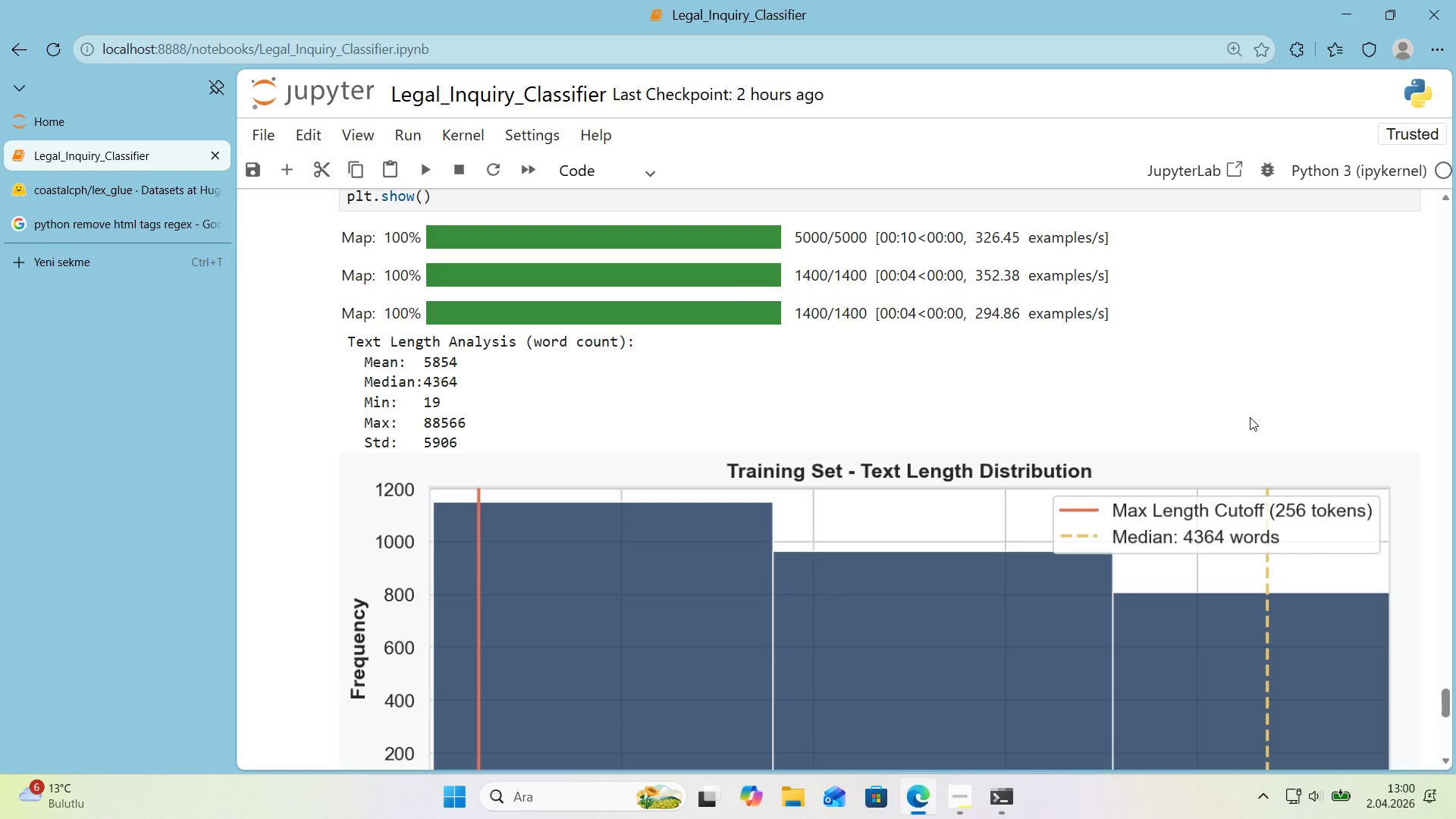 
scroll: coordinate [739, 410], scroll_direction: down, amount: 8.0
 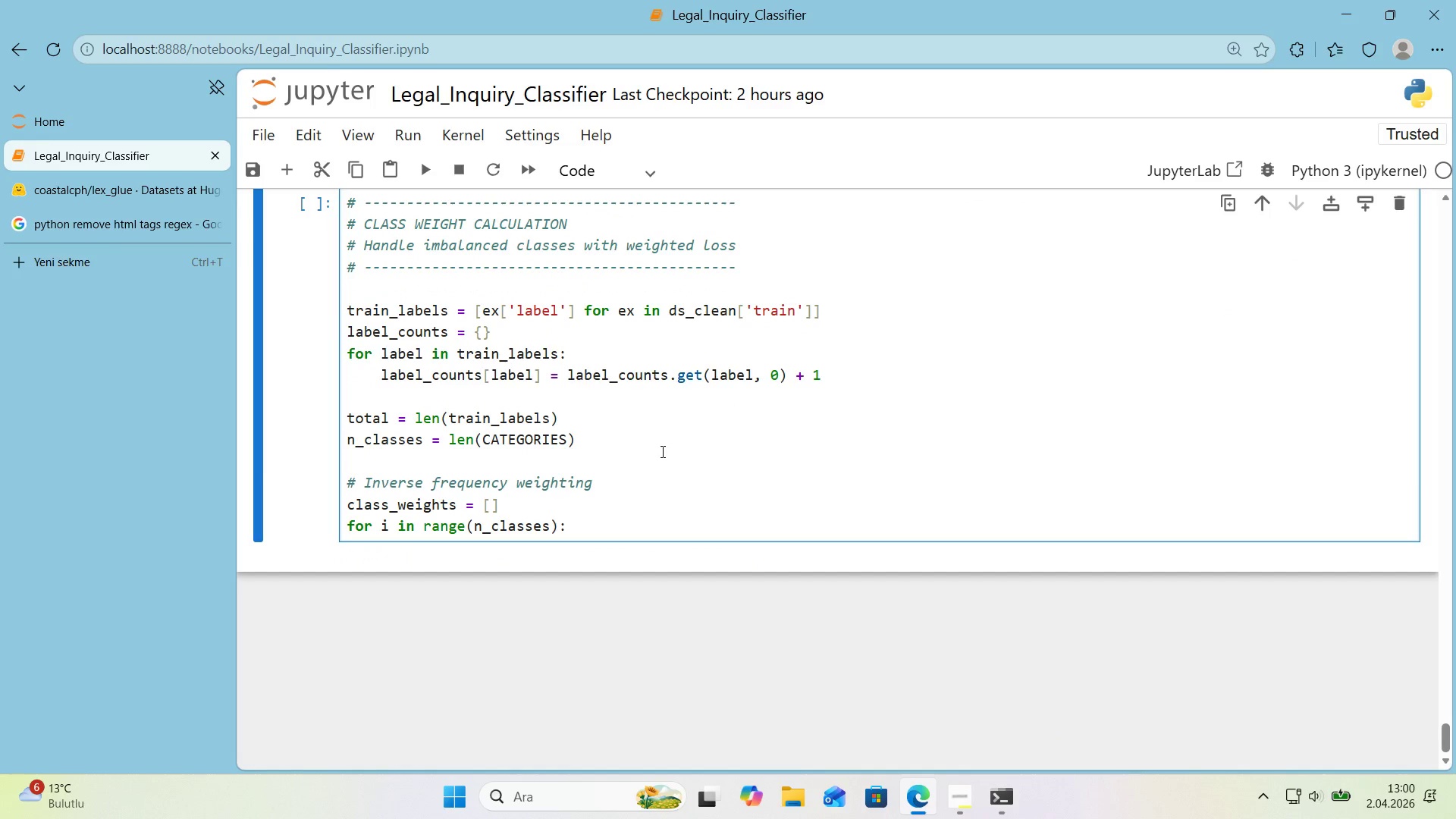 
key(Enter)
 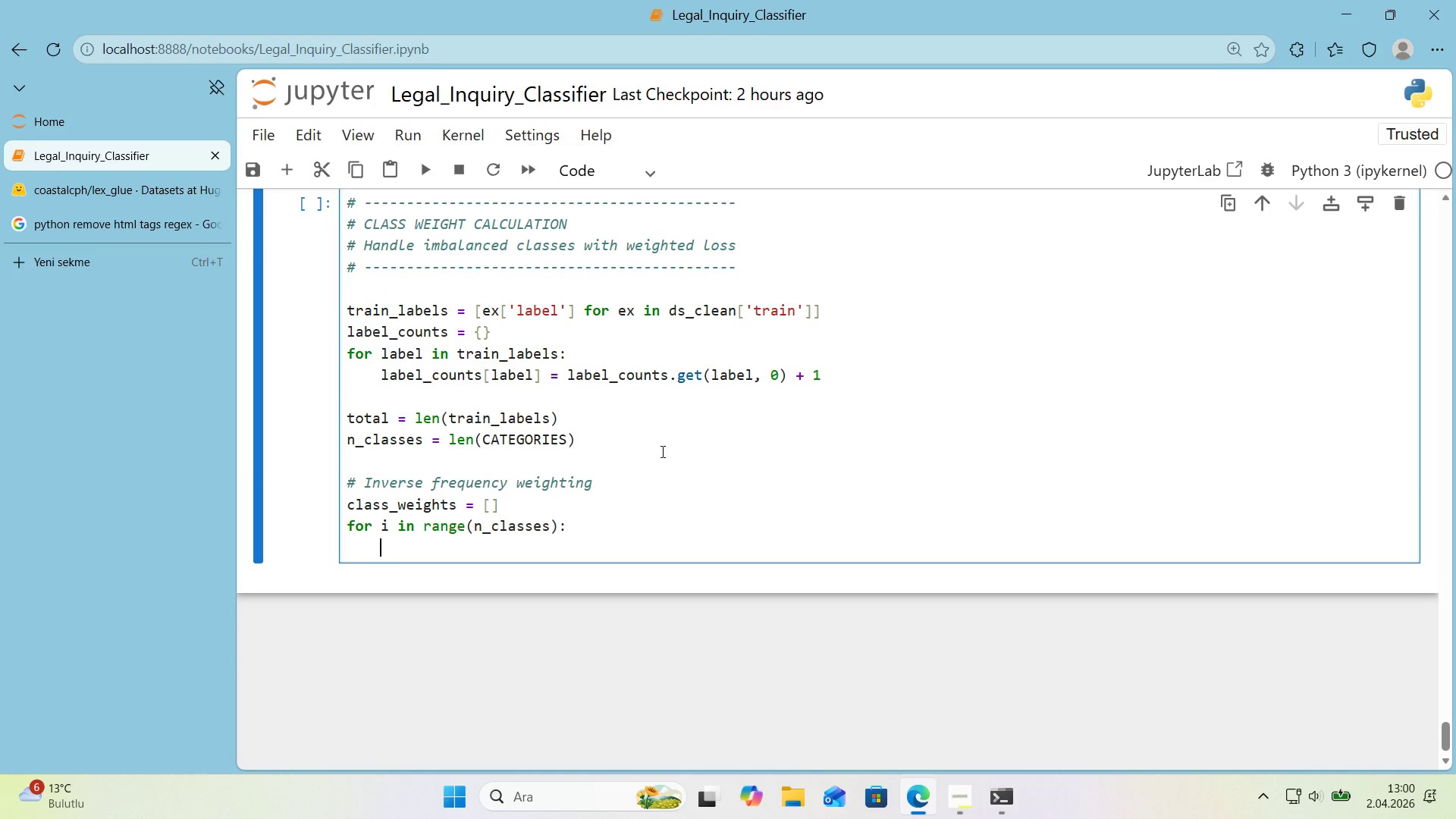 
type(count*()
 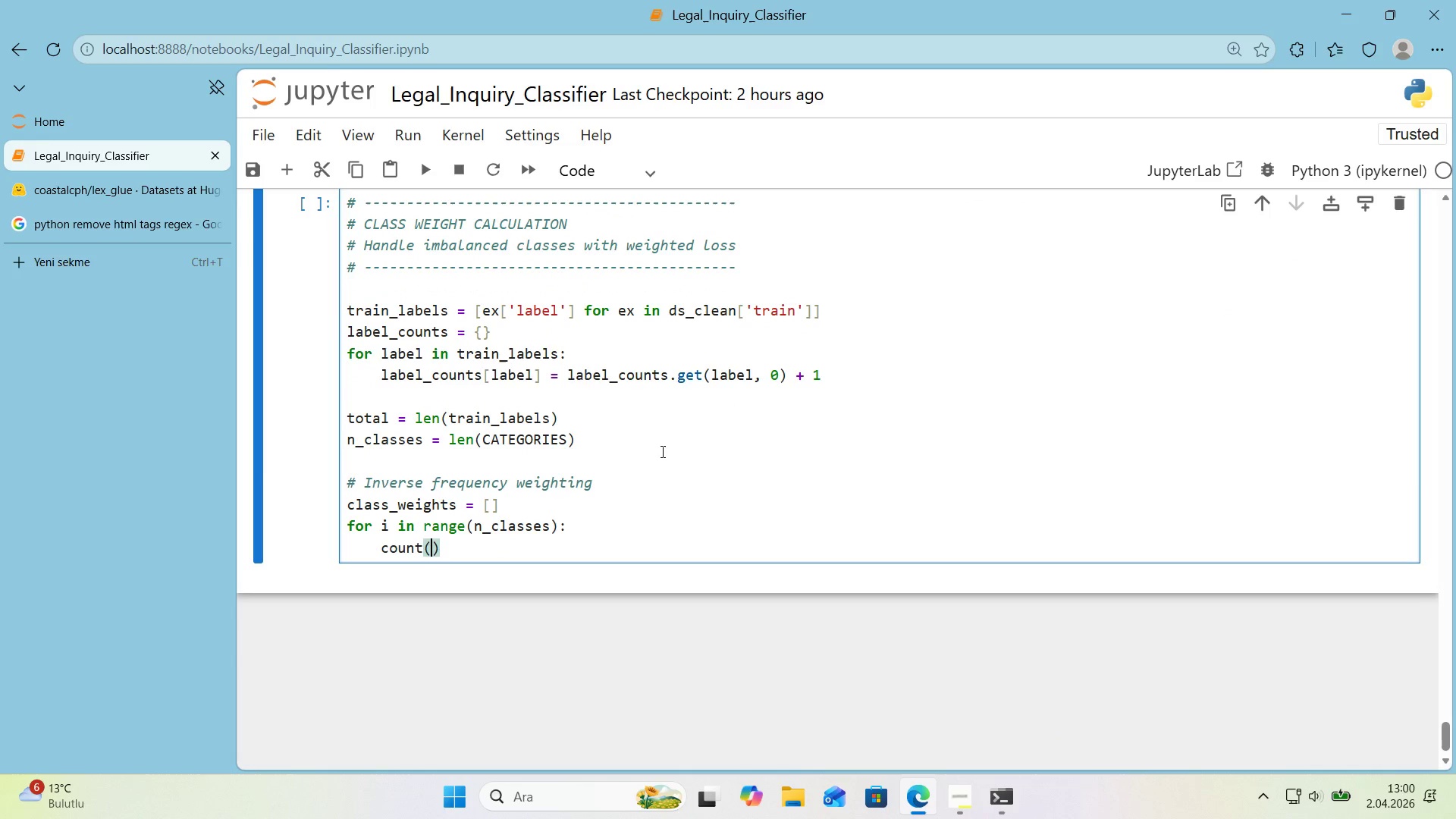 
 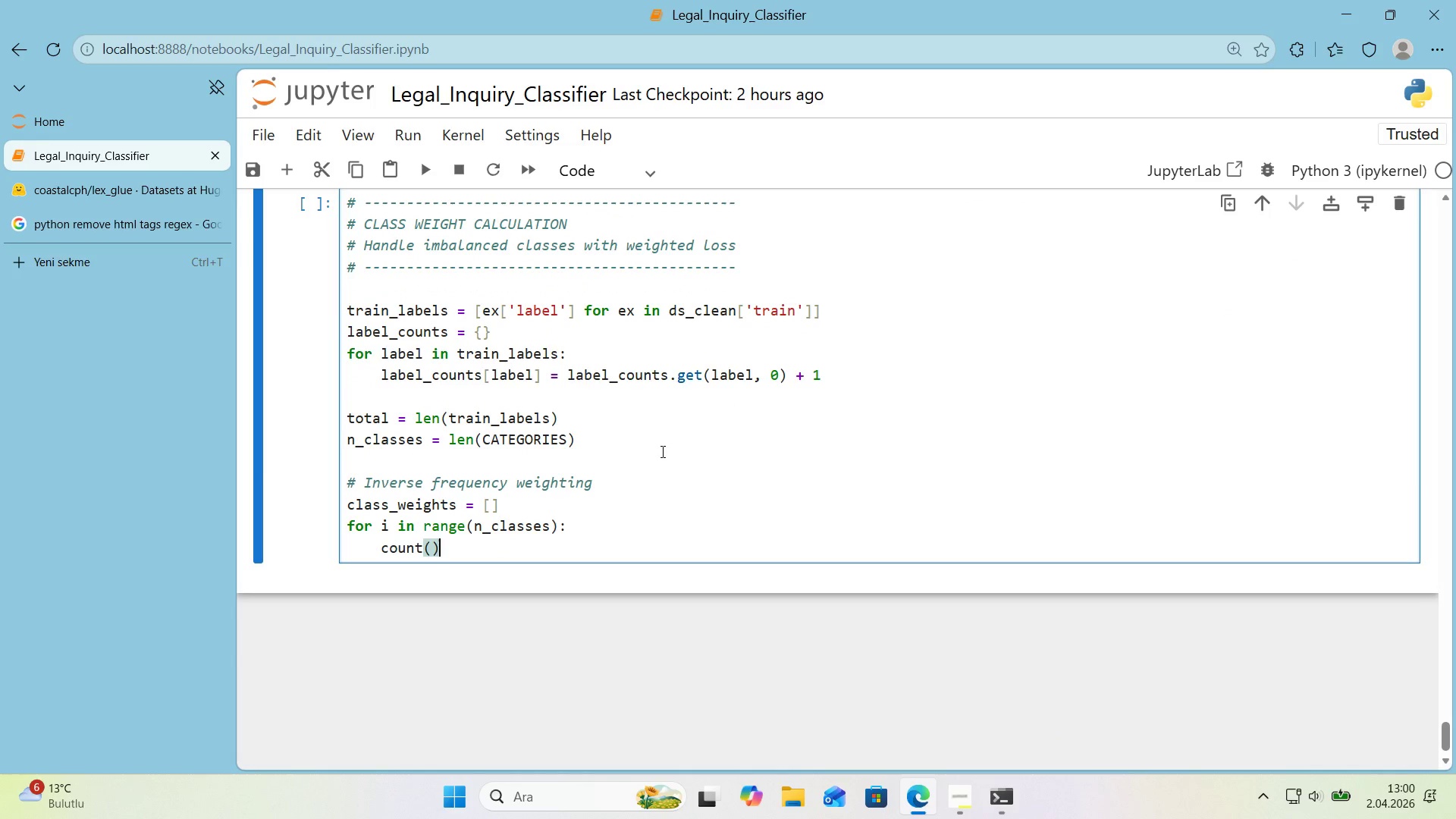 
key(ArrowLeft)
 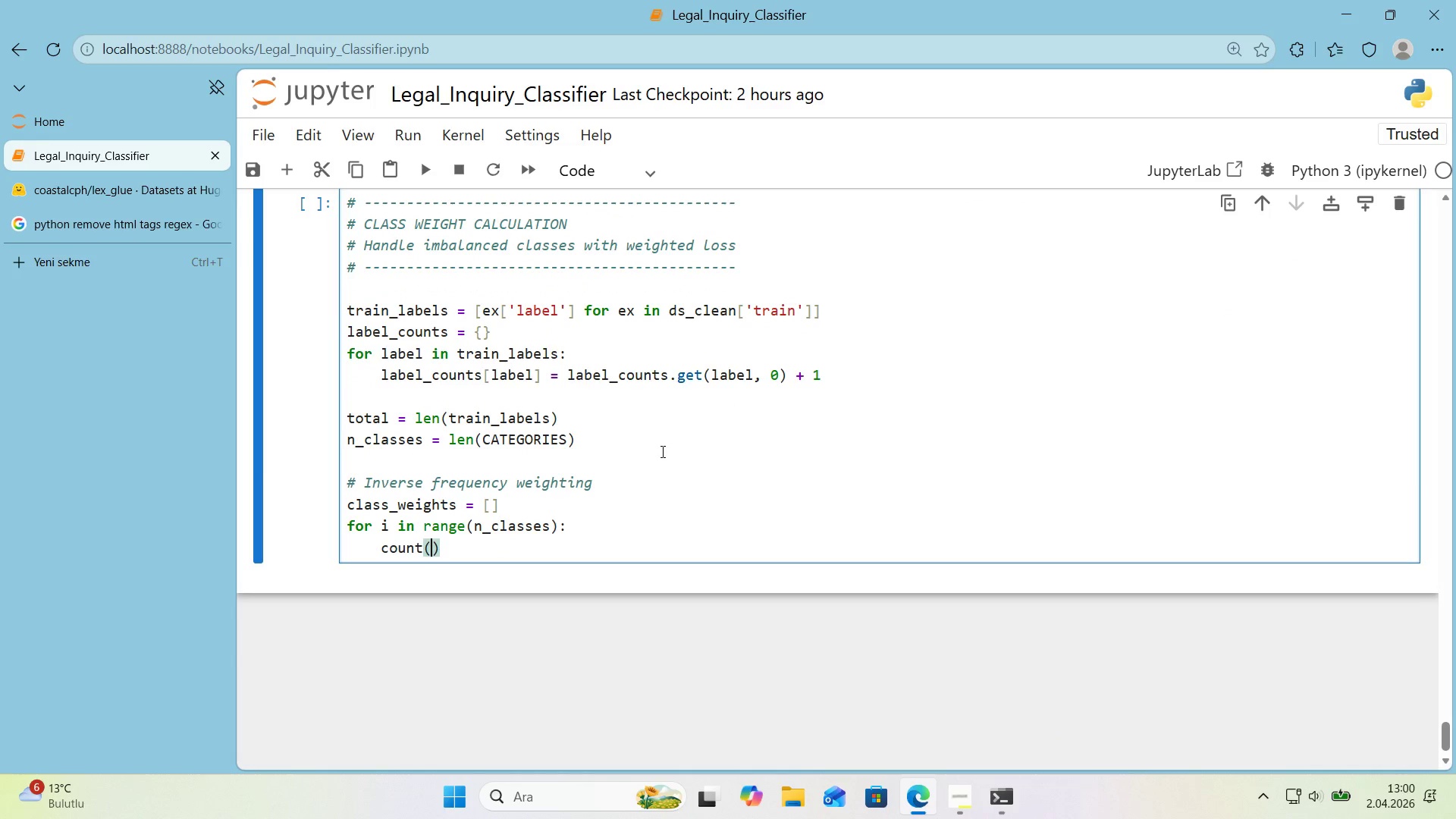 
key(ArrowRight)
 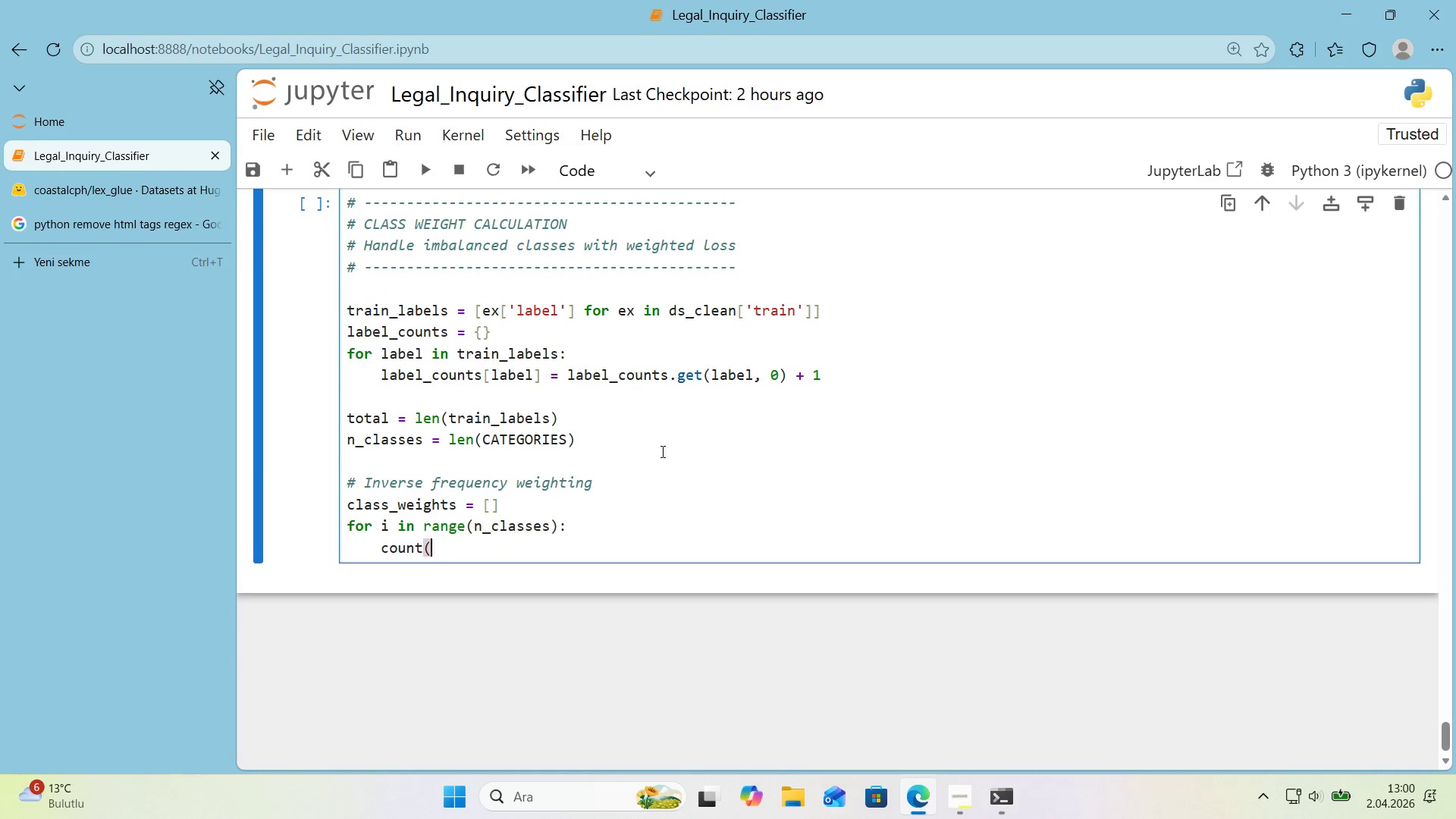 
key(Backspace)
key(Backspace)
type( ) label_counts.get*()
 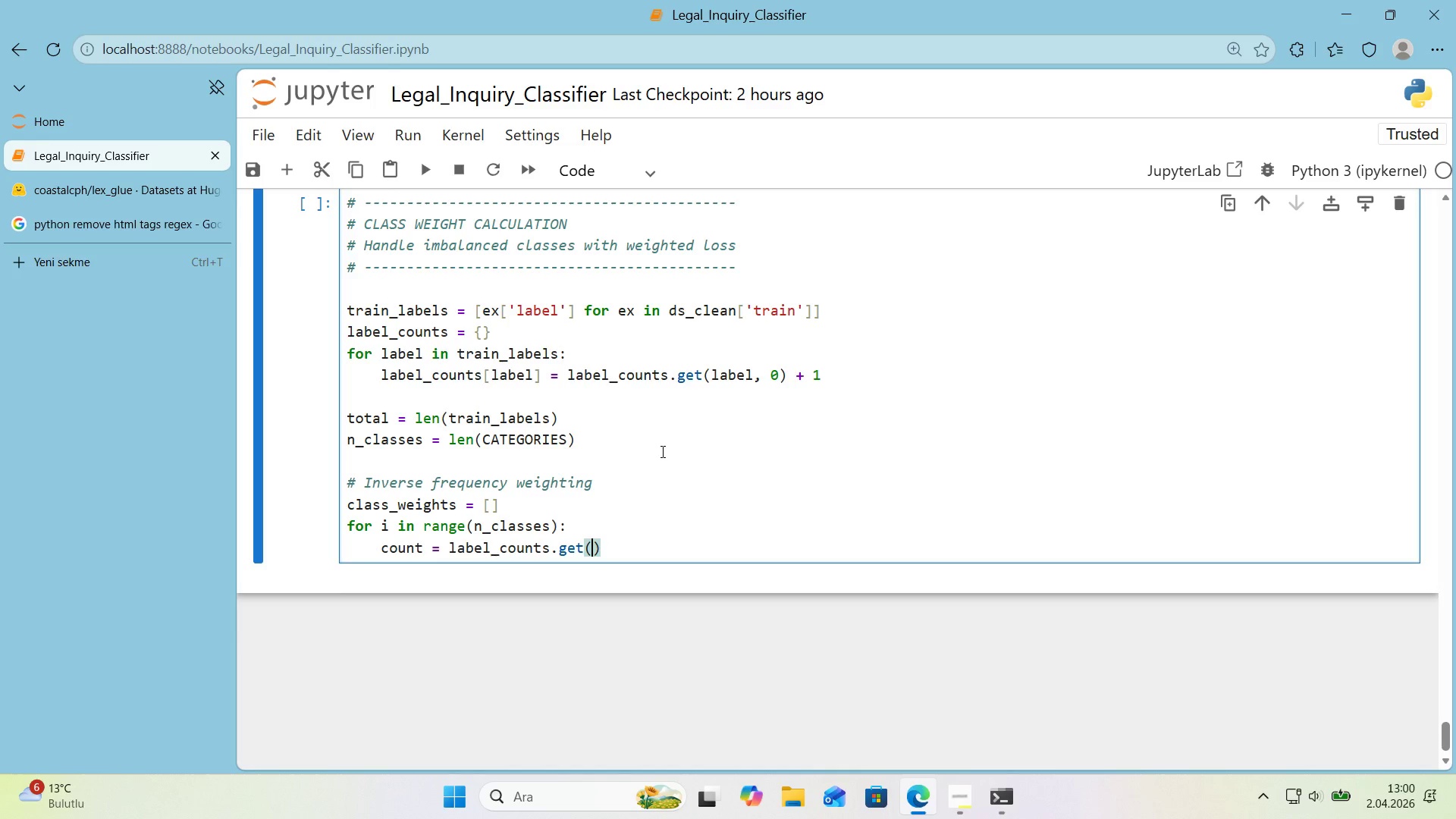 
 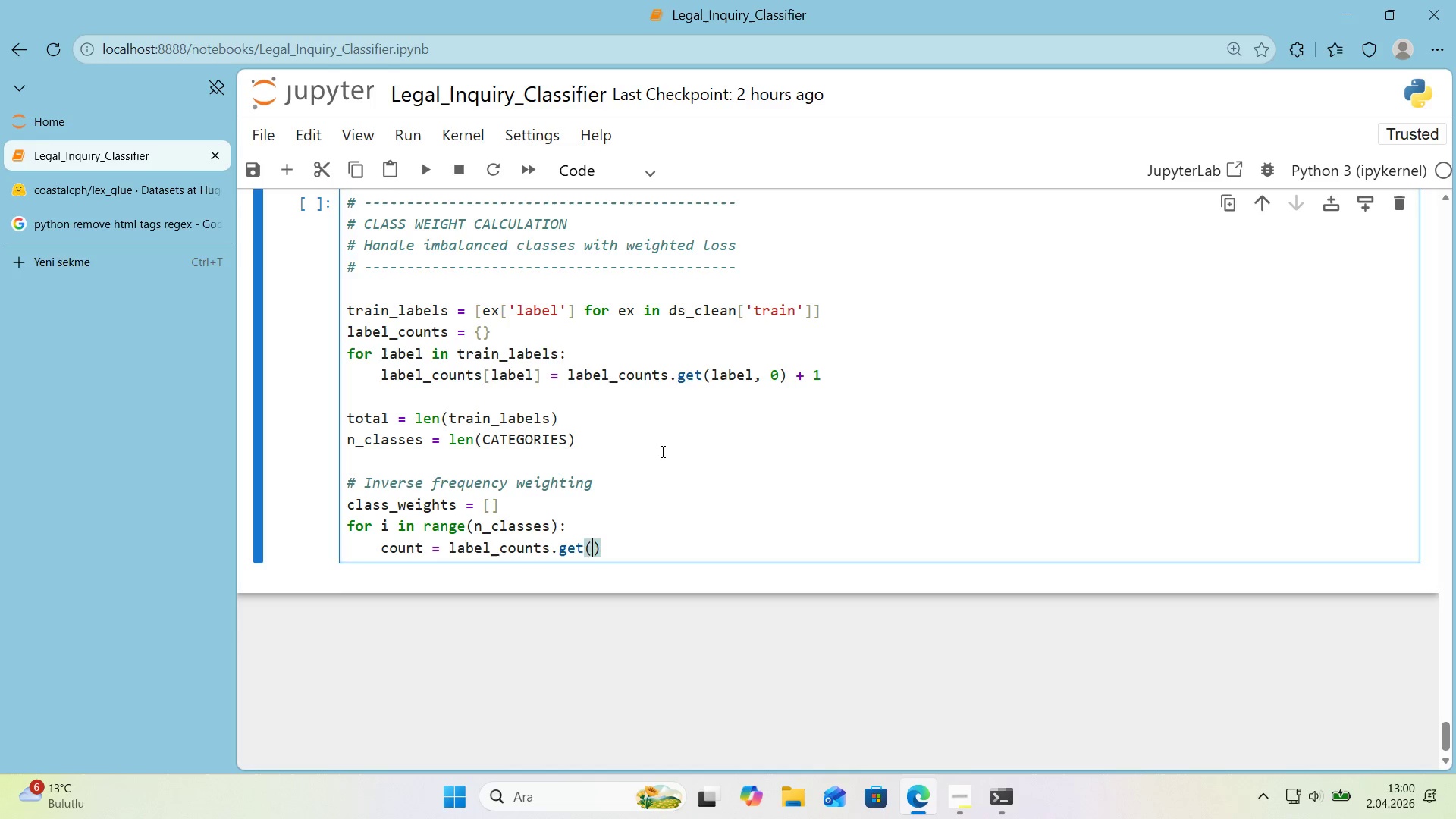 
key(ArrowLeft)
 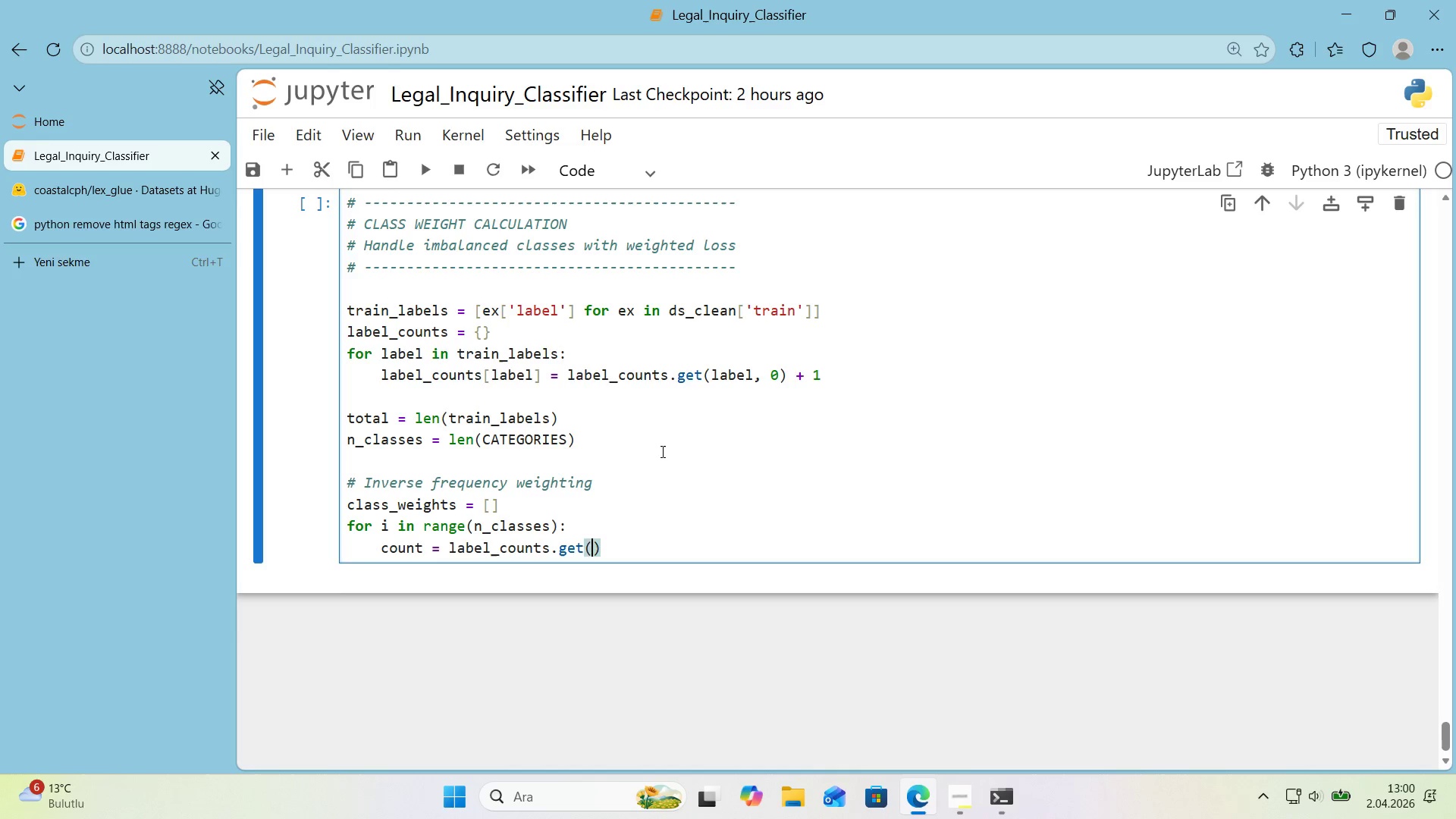 
key(Quote)
 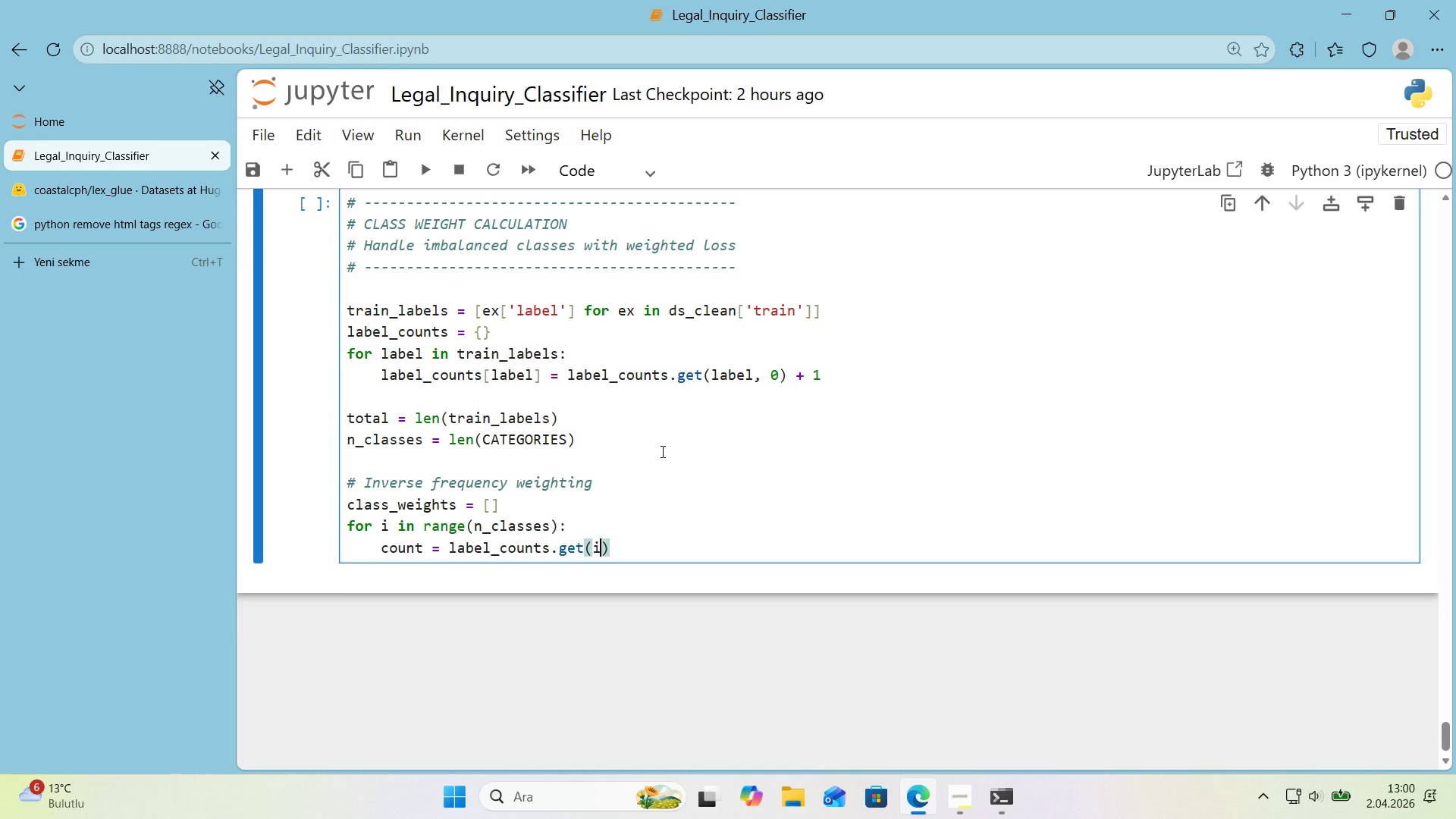 
key(Comma)
 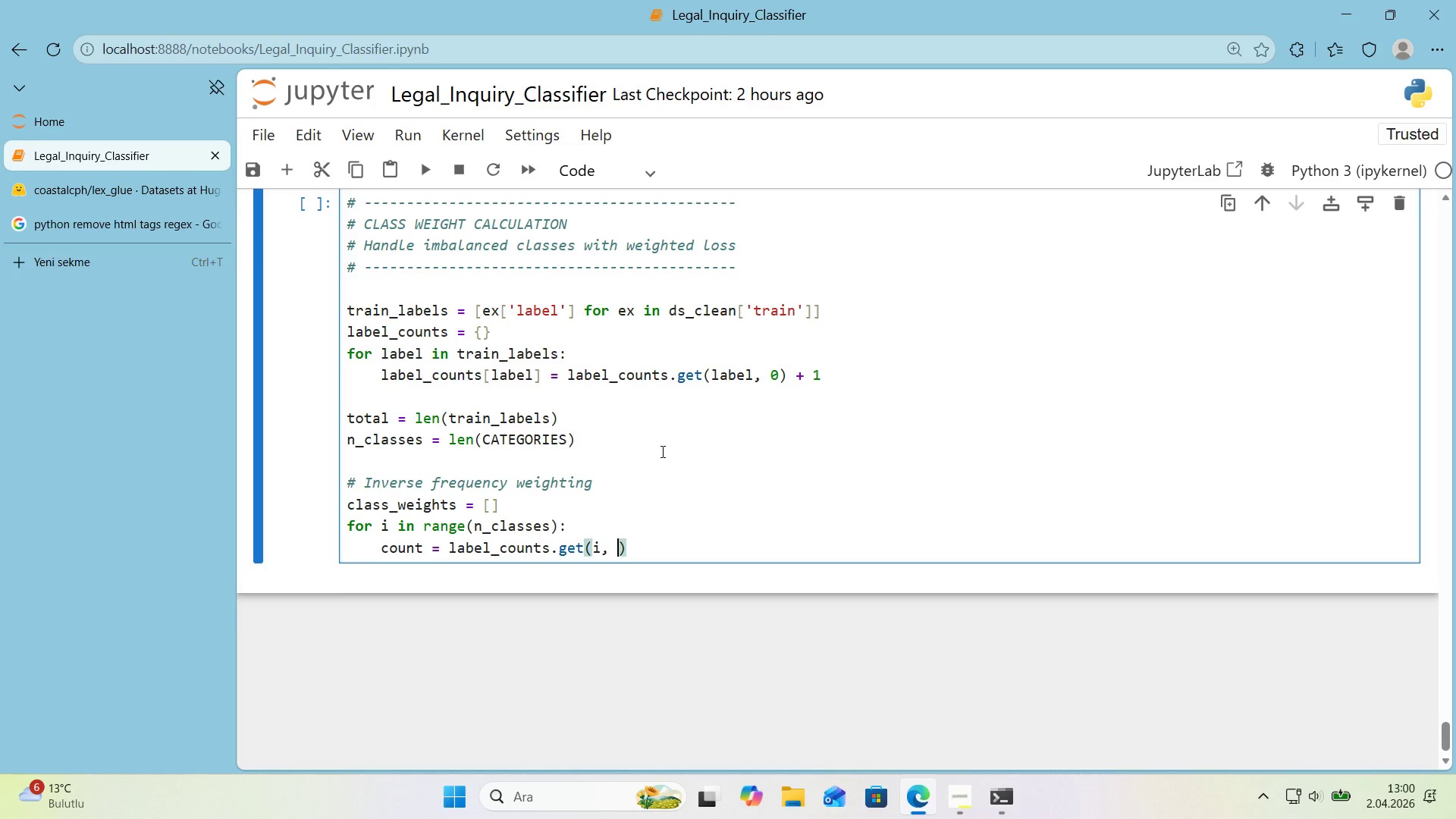 
key(Space)
 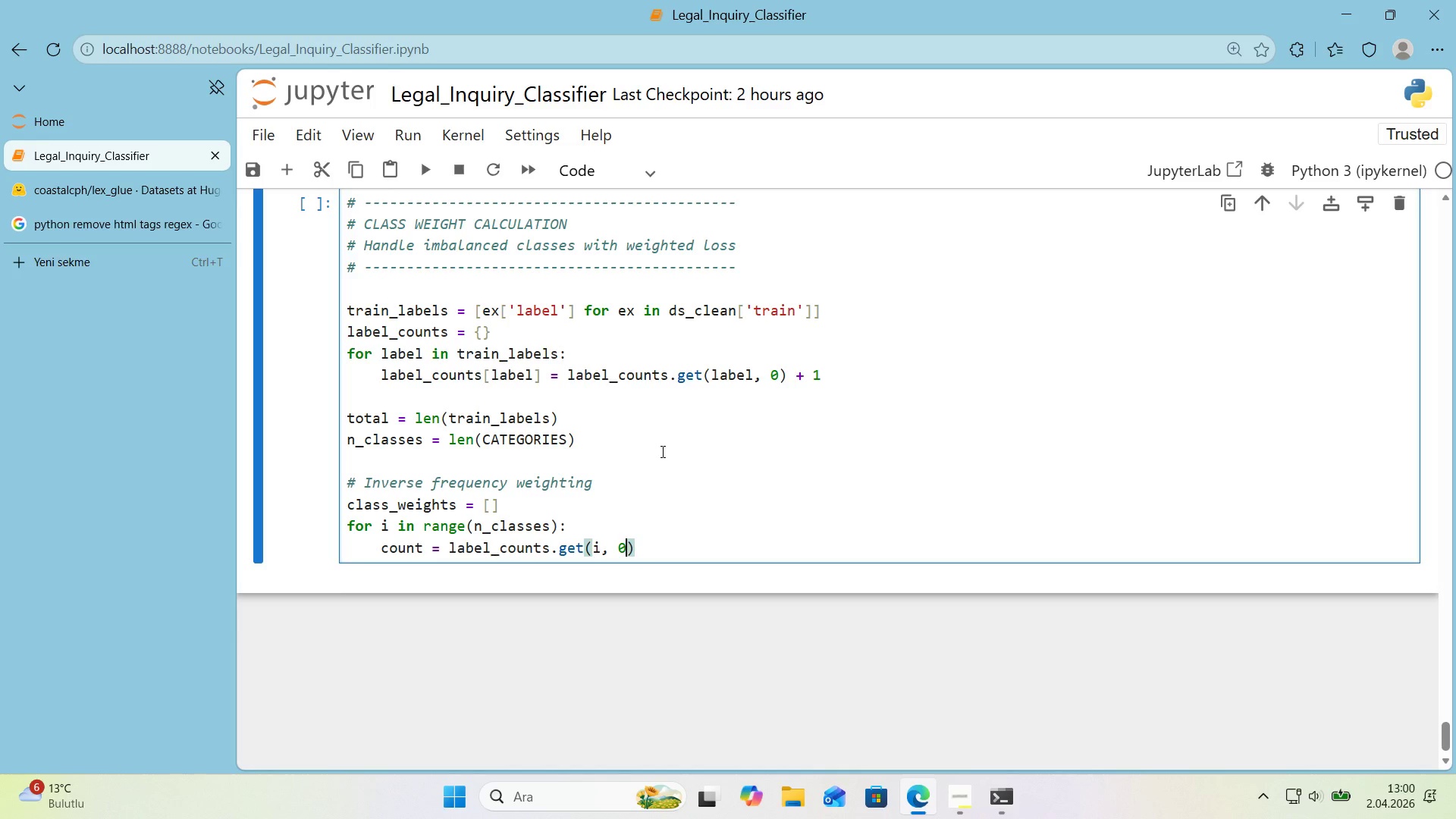 
key(Numpad0)
 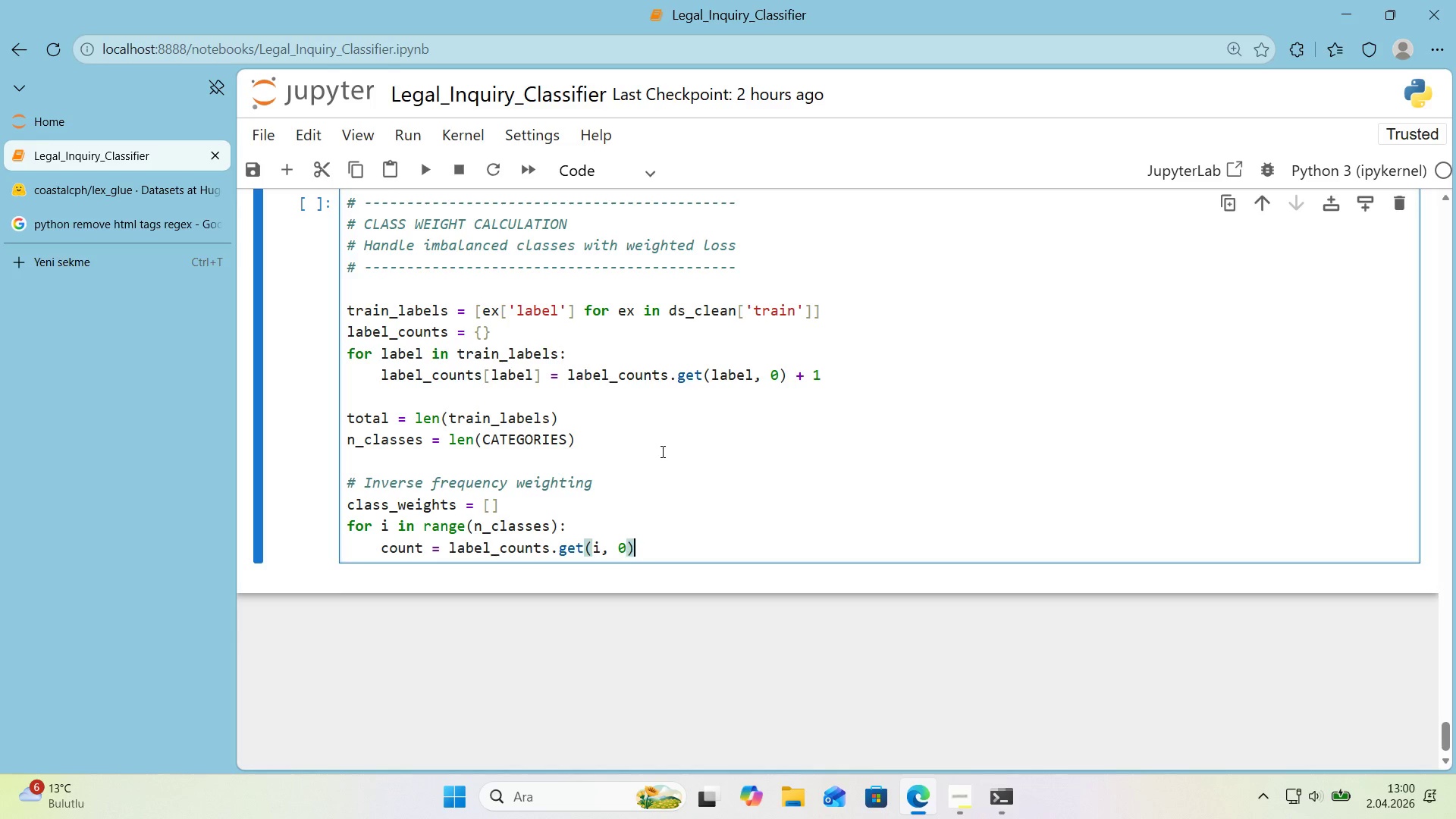 
key(ArrowRight)
 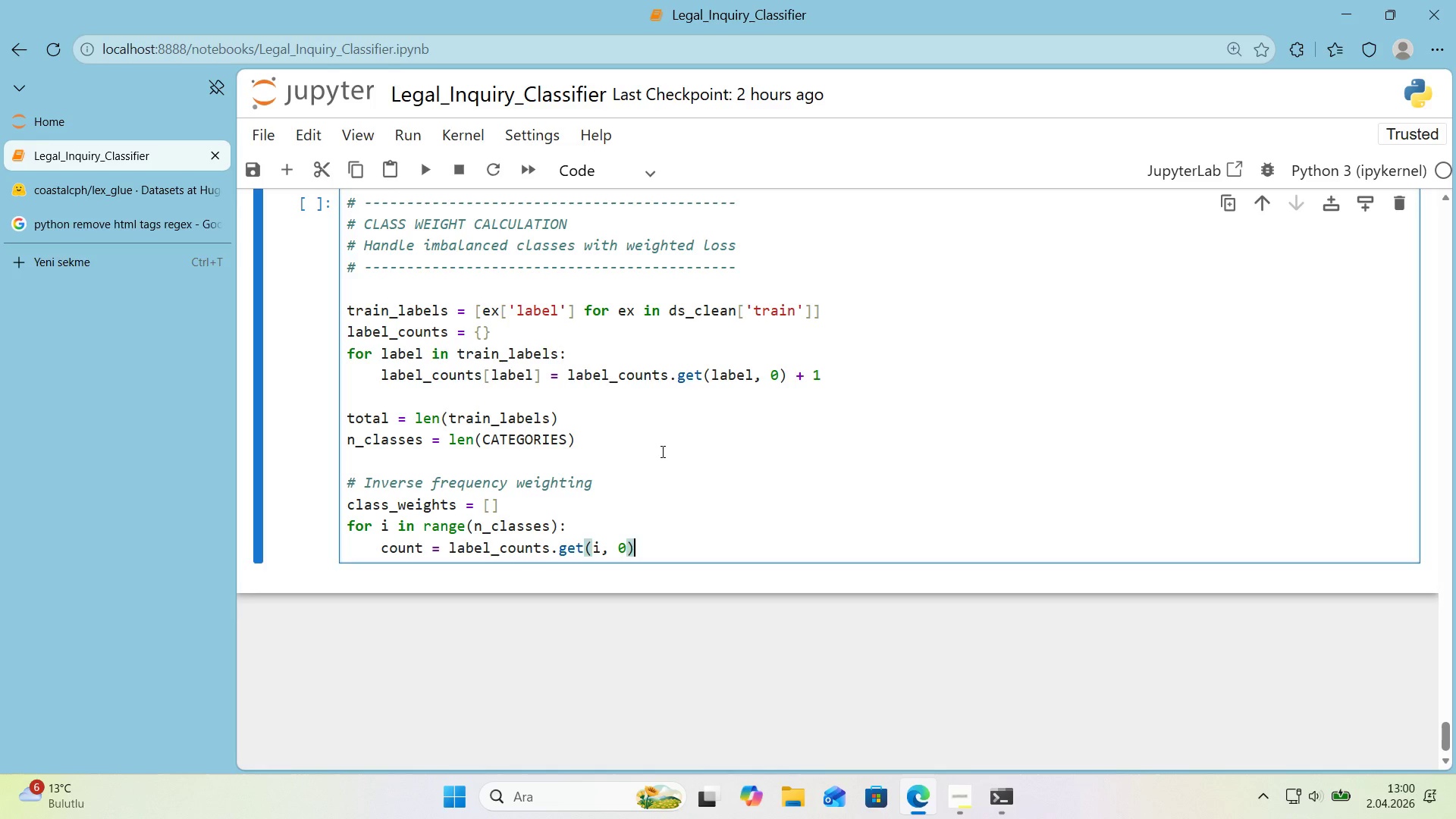 
key(Enter)
 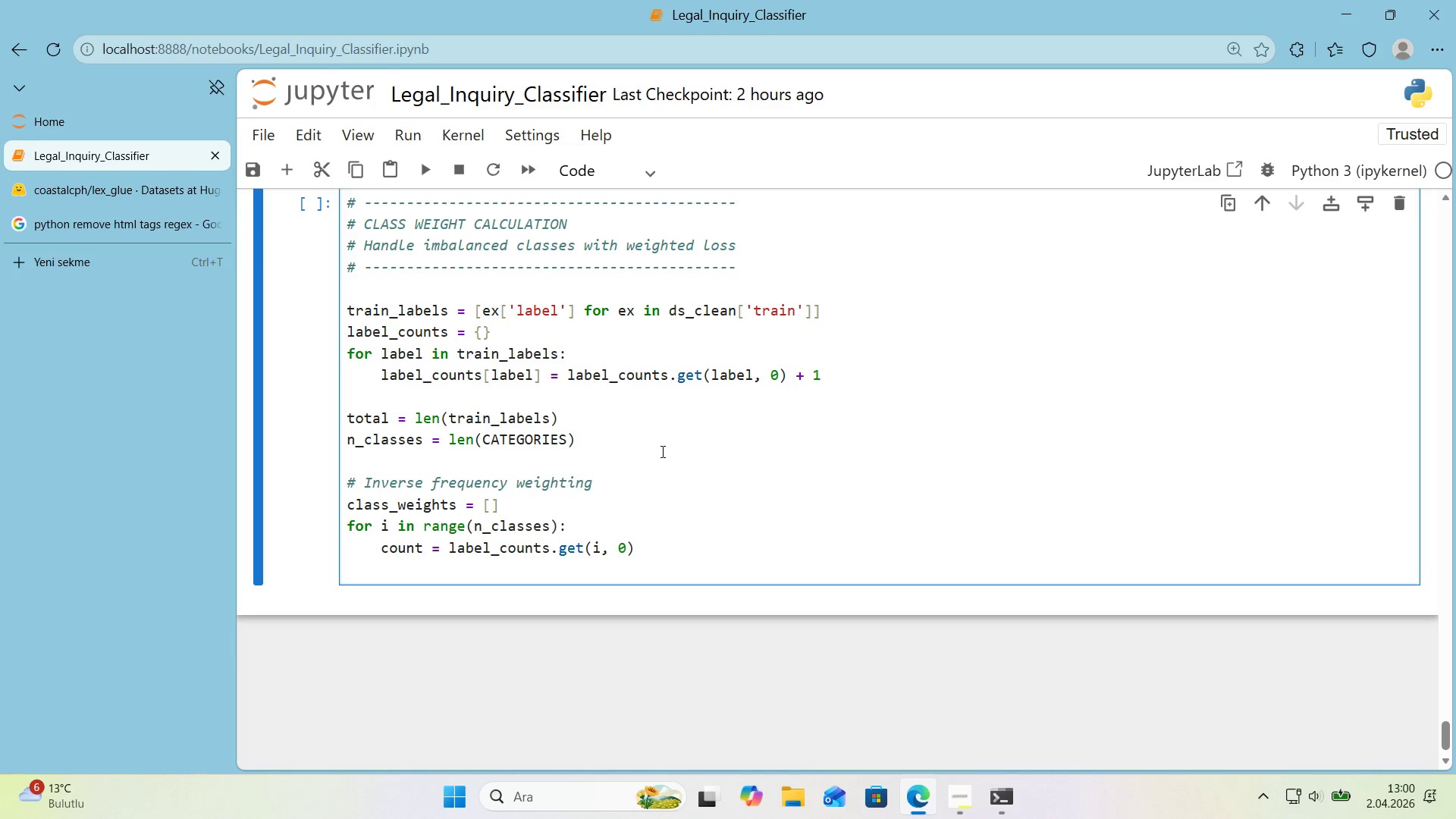 
type(pct ) cpunt)
key(Backspace)
key(Backspace)
key(Backspace)
key(Backspace)
type(ount & )
 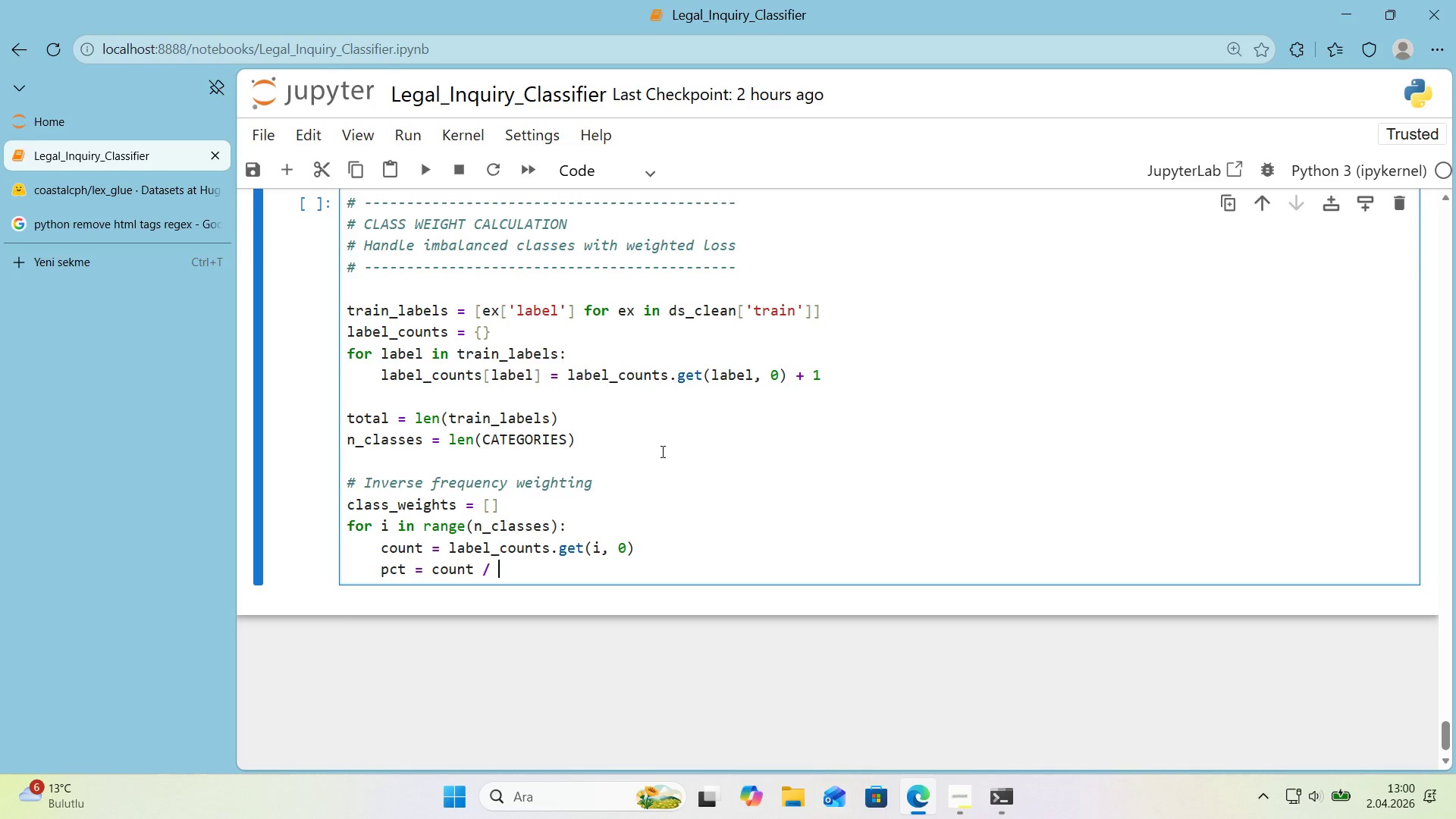 
type(total * 100)
 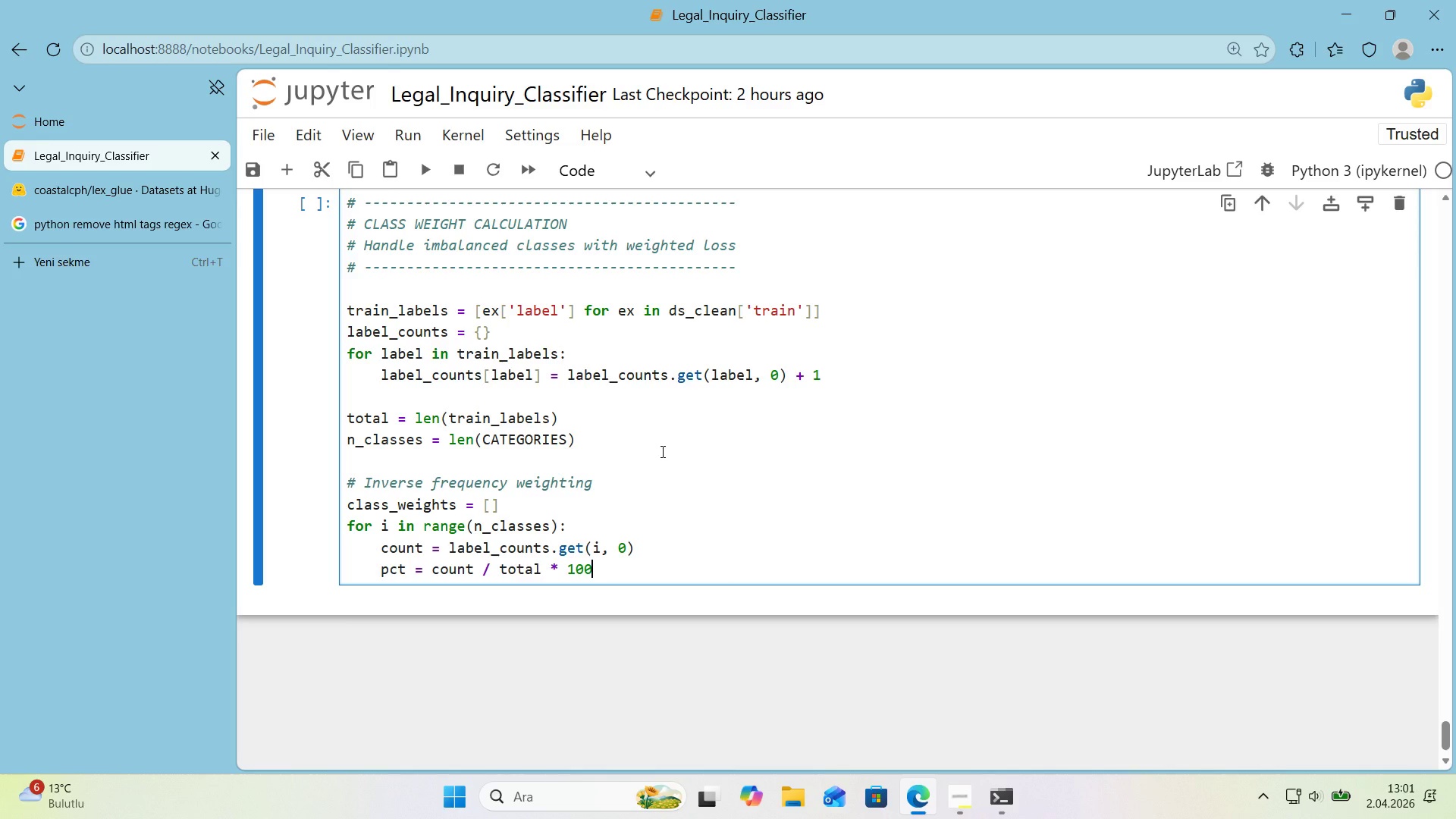 
wait(13.75)
 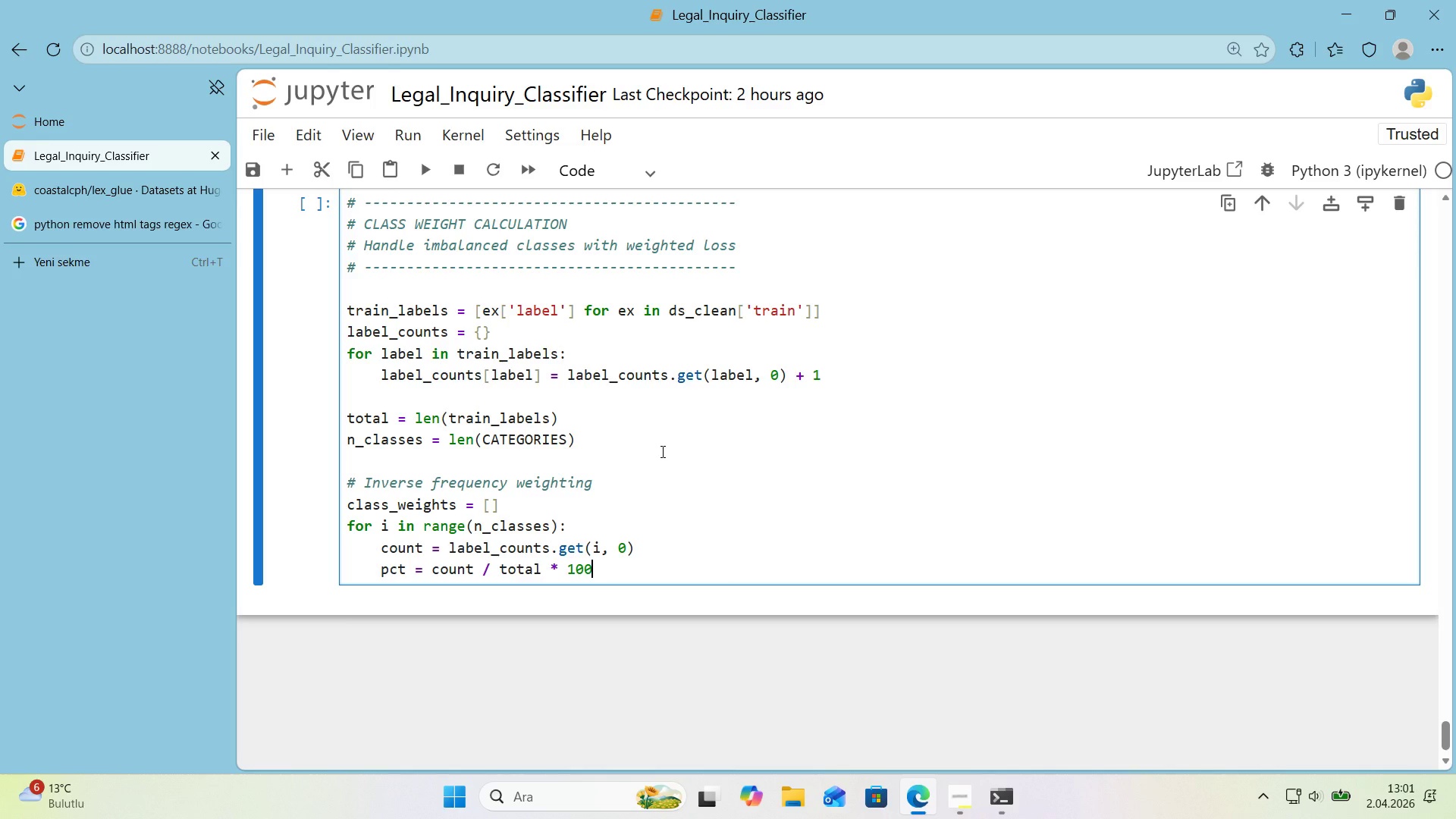 
key(Enter)
 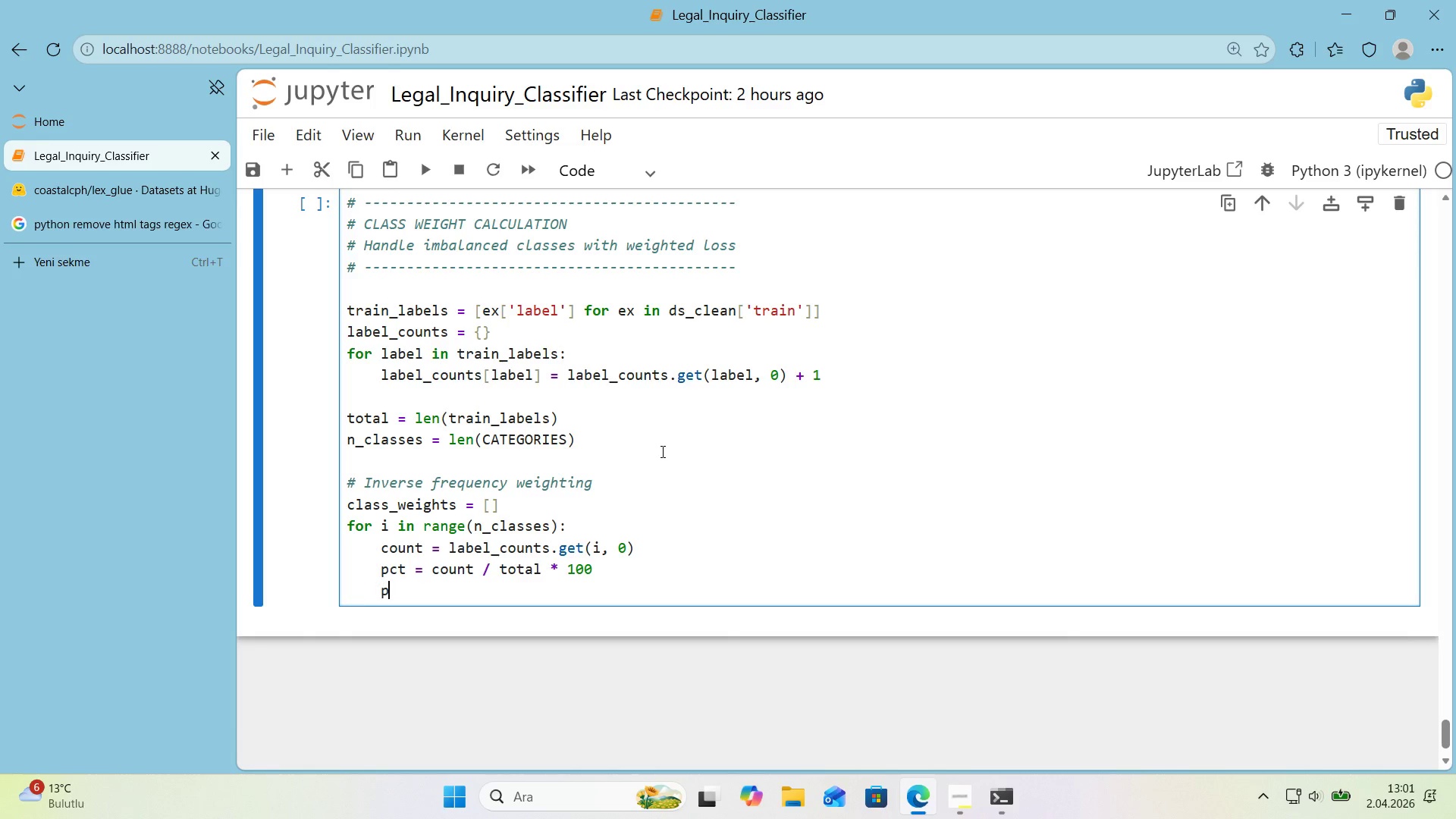 
type(pr'nt*()
 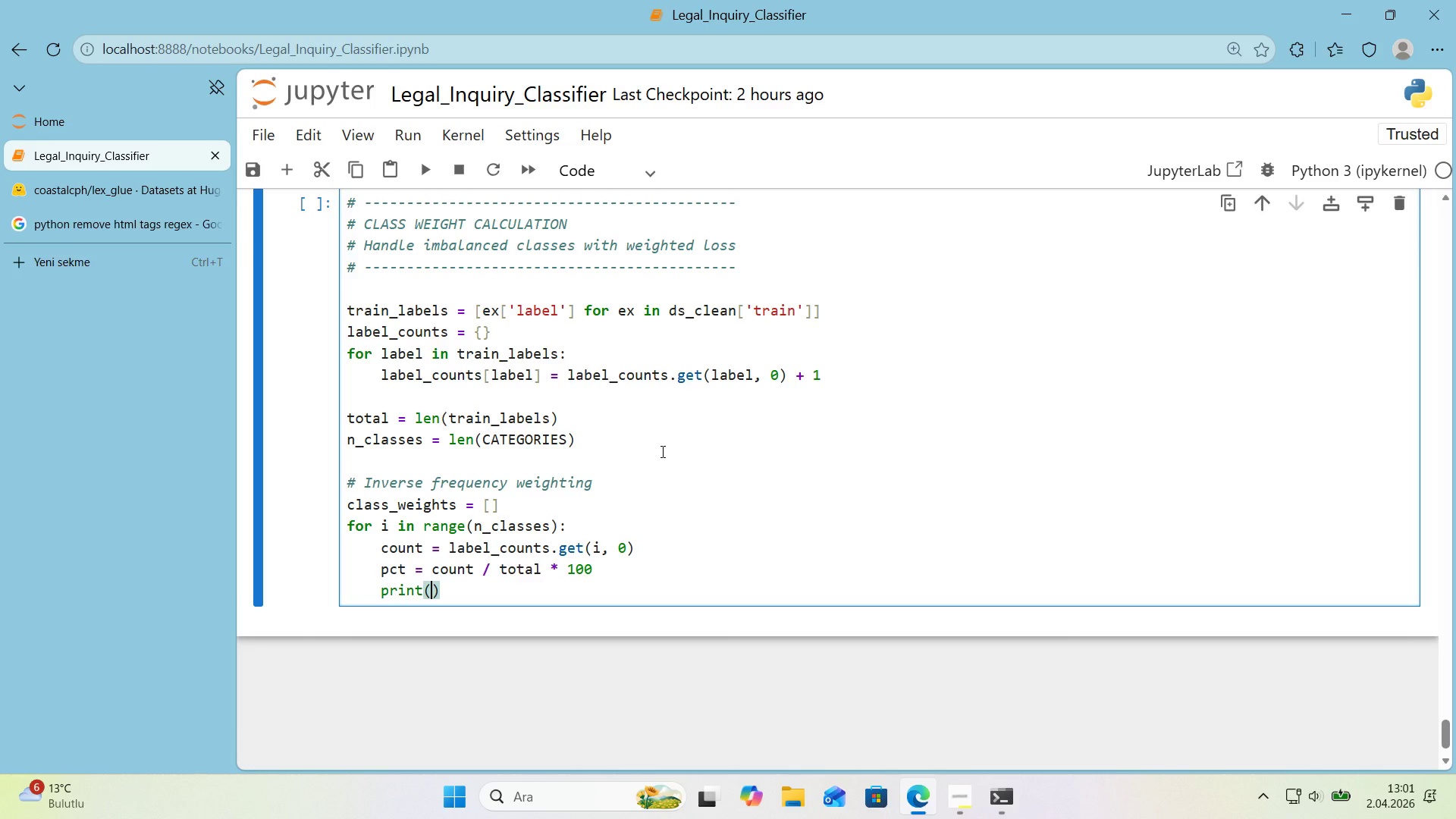 
 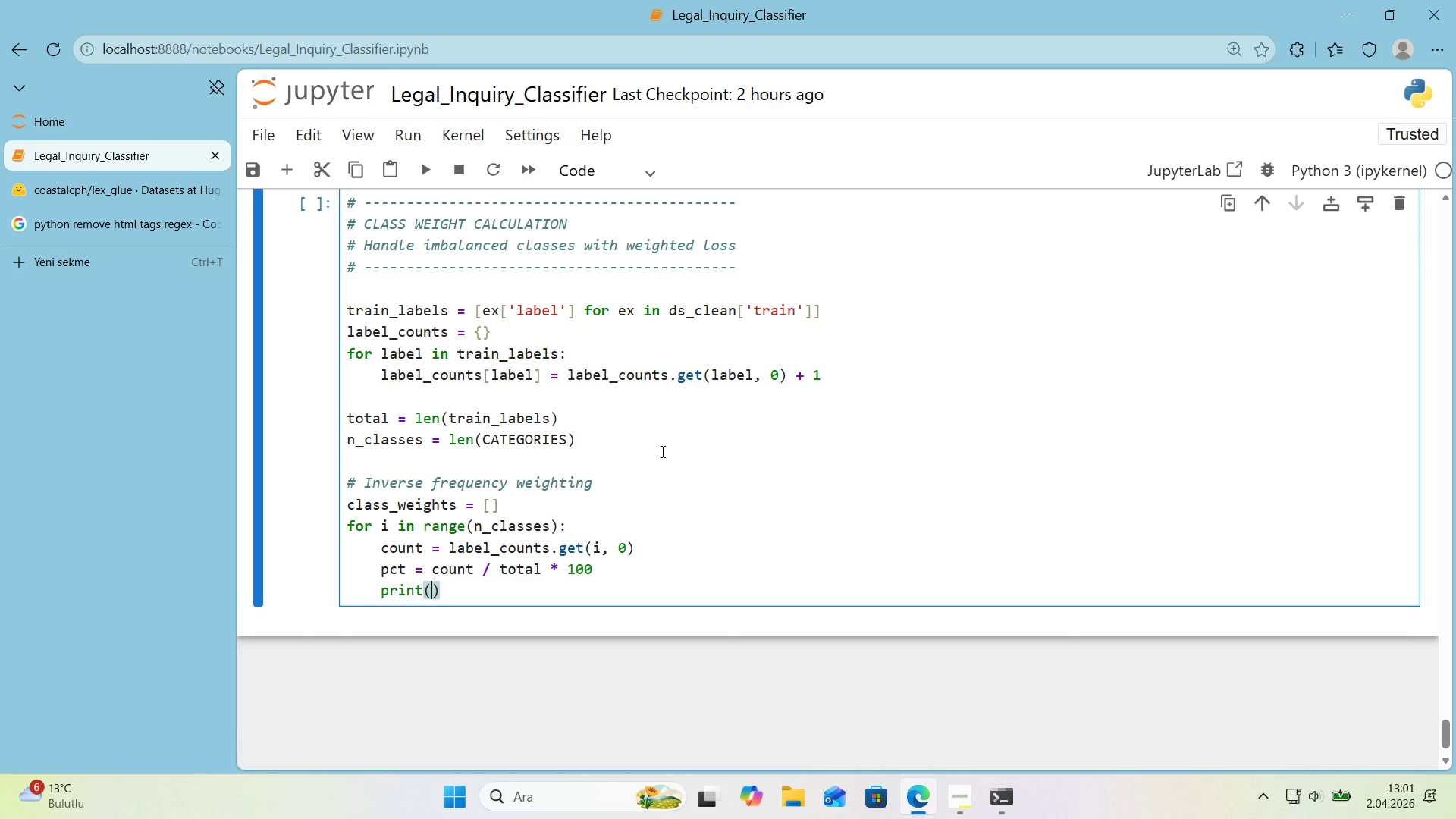 
key(ArrowLeft)
 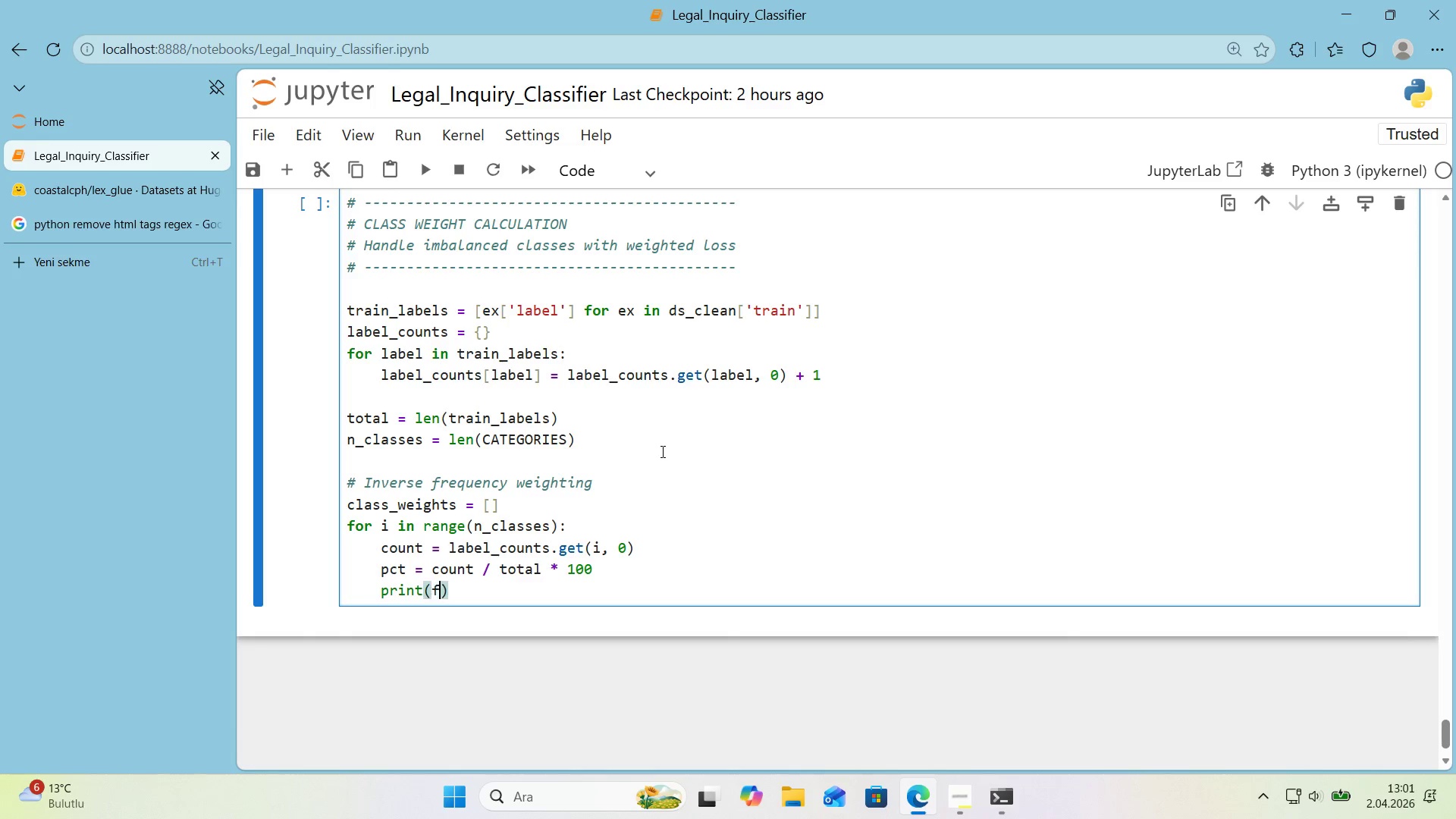 
type(f@@)
 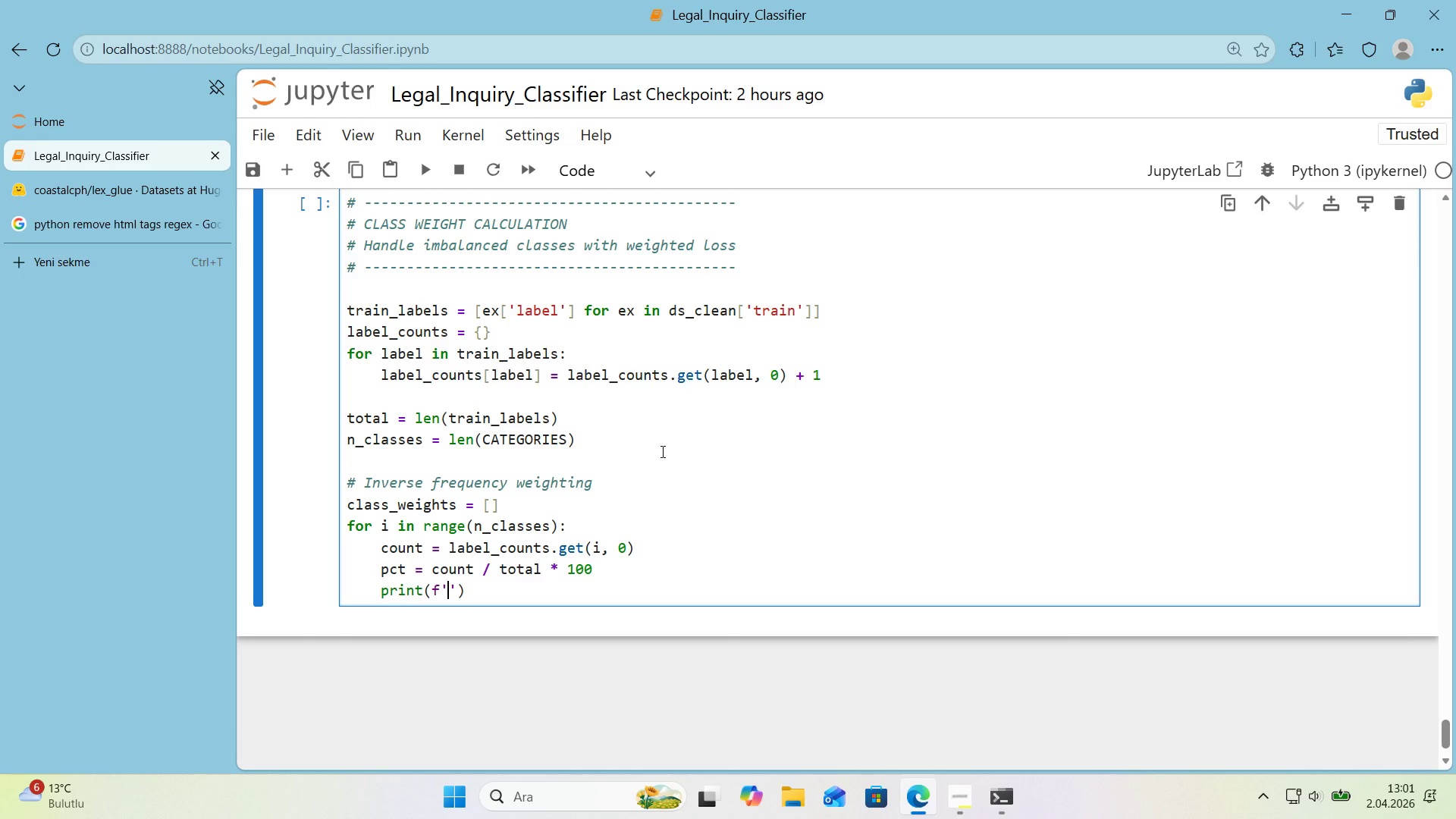 
 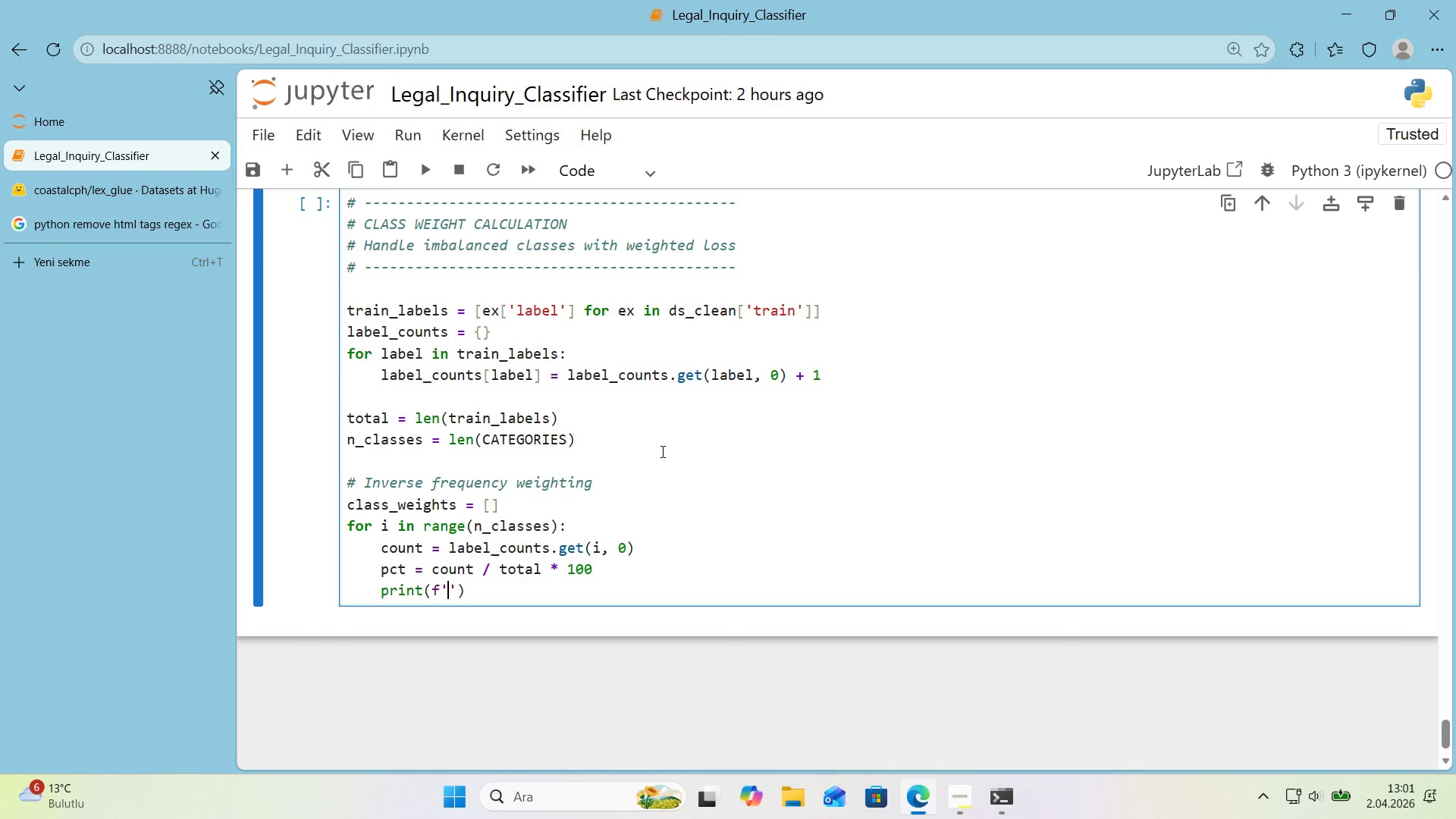 
key(ArrowLeft)
 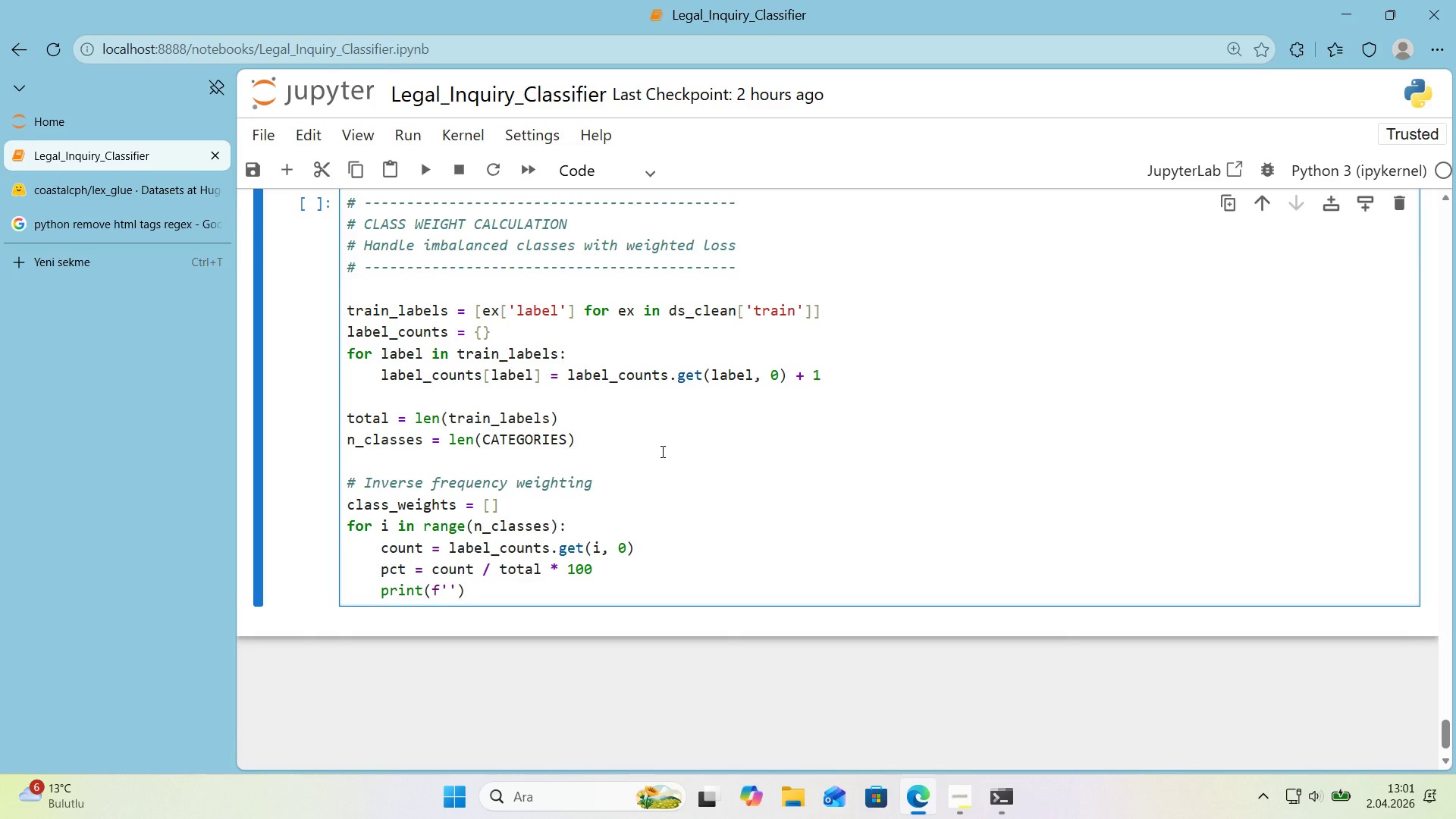 
key(Space)
 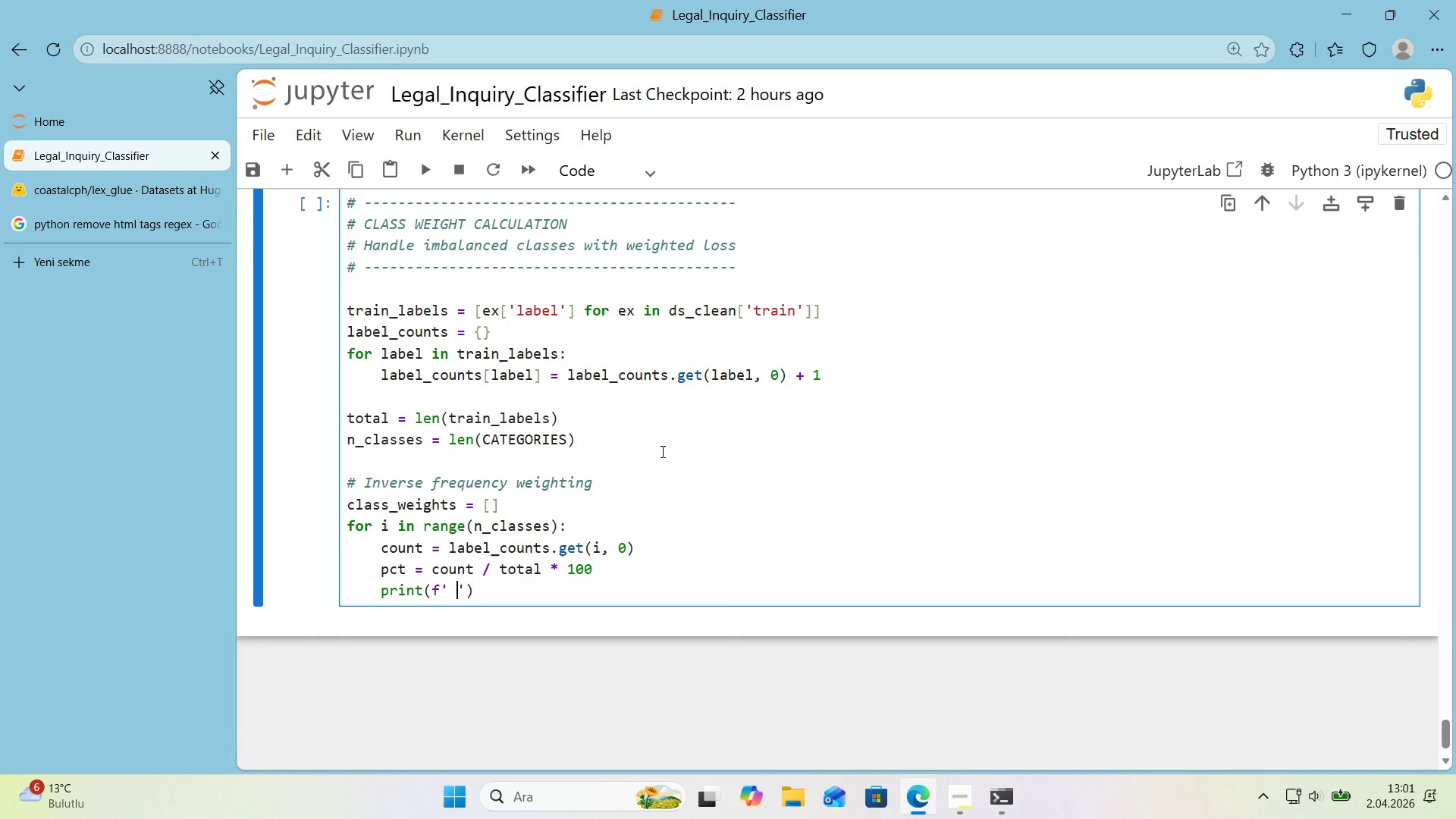 
key(Space)
 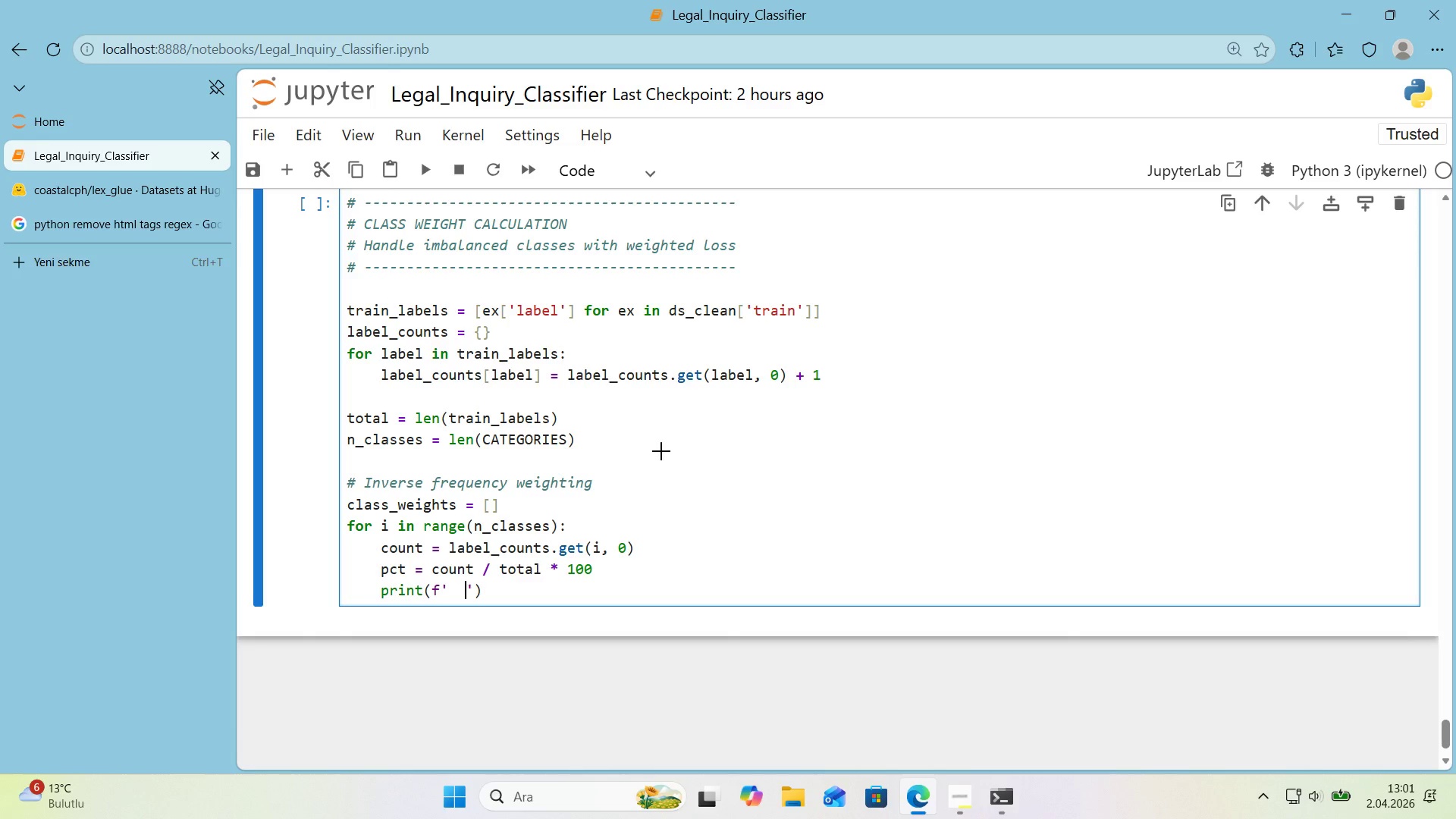 
key(Alt+Control+7)
 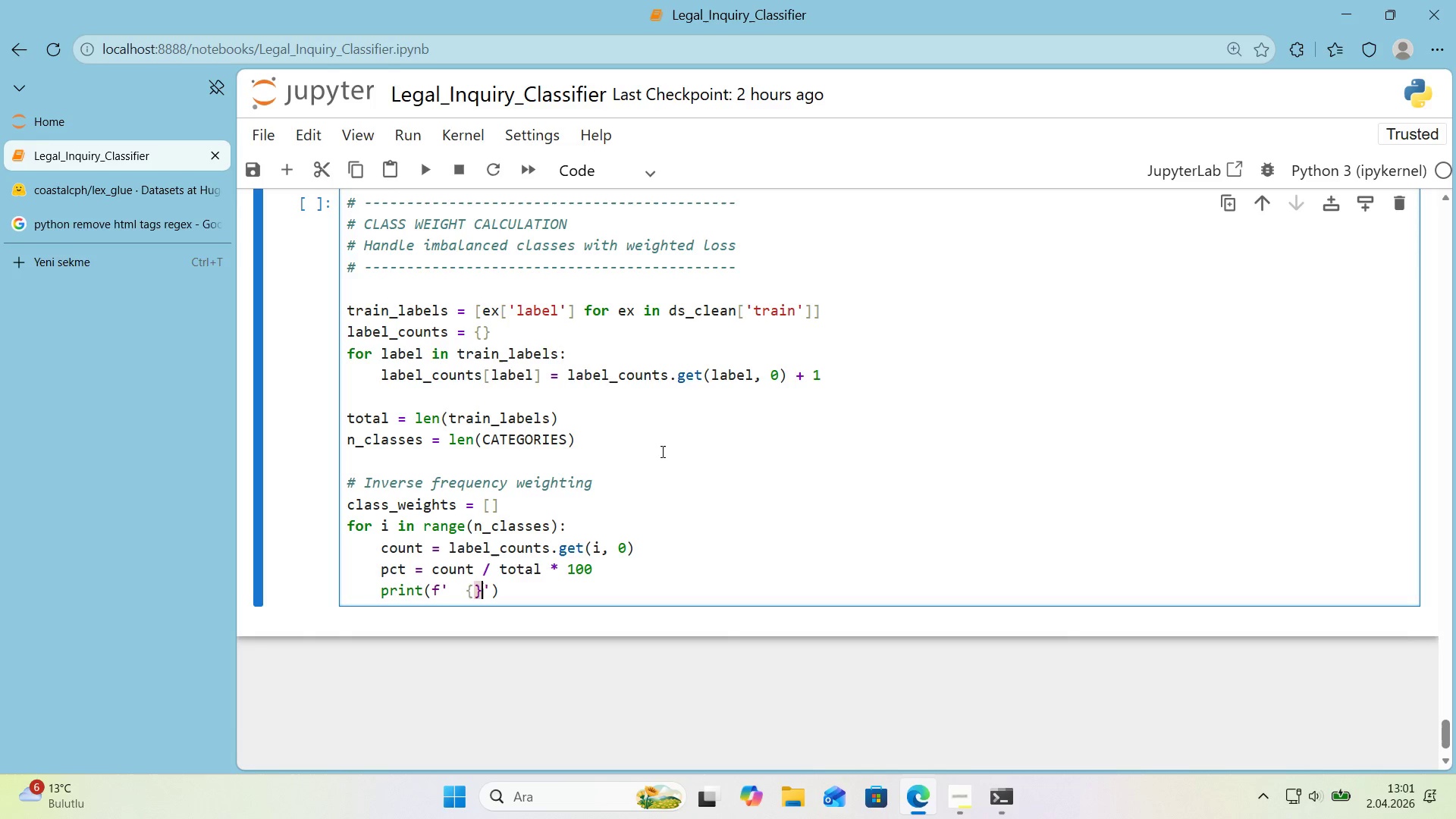 
key(Alt+Control+0)
 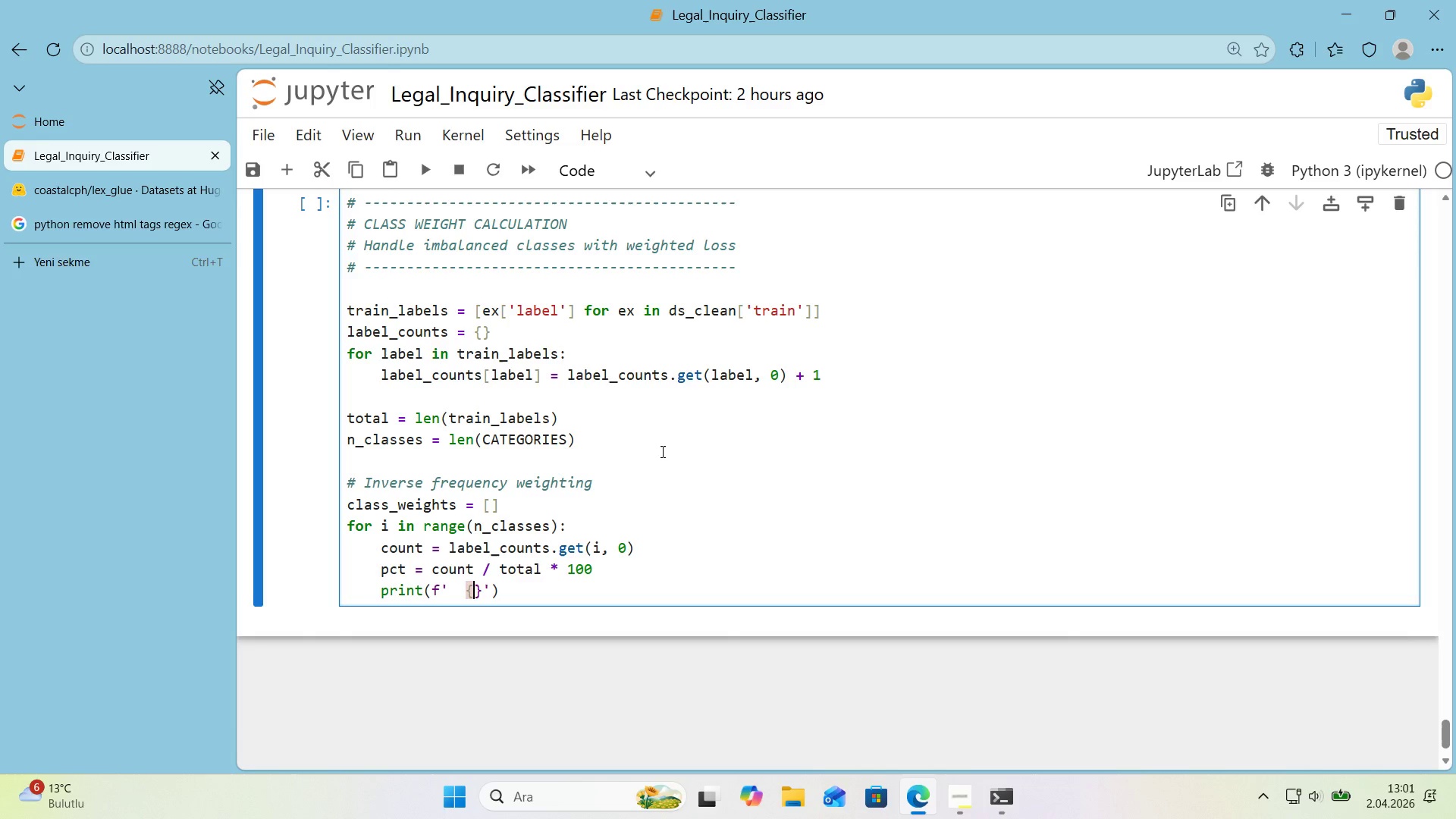 
key(ArrowLeft)
 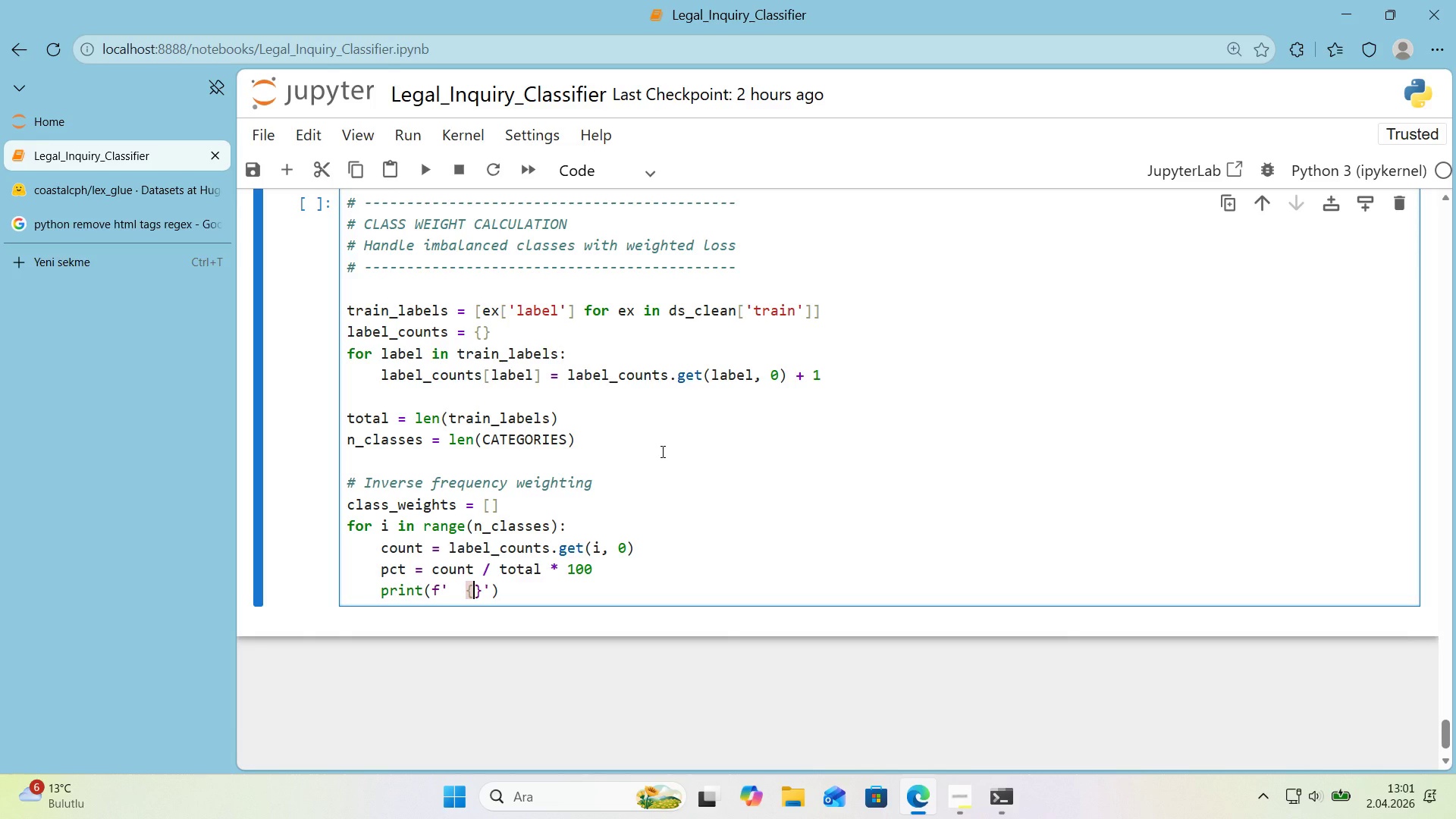 
type(CATEGORIES)
 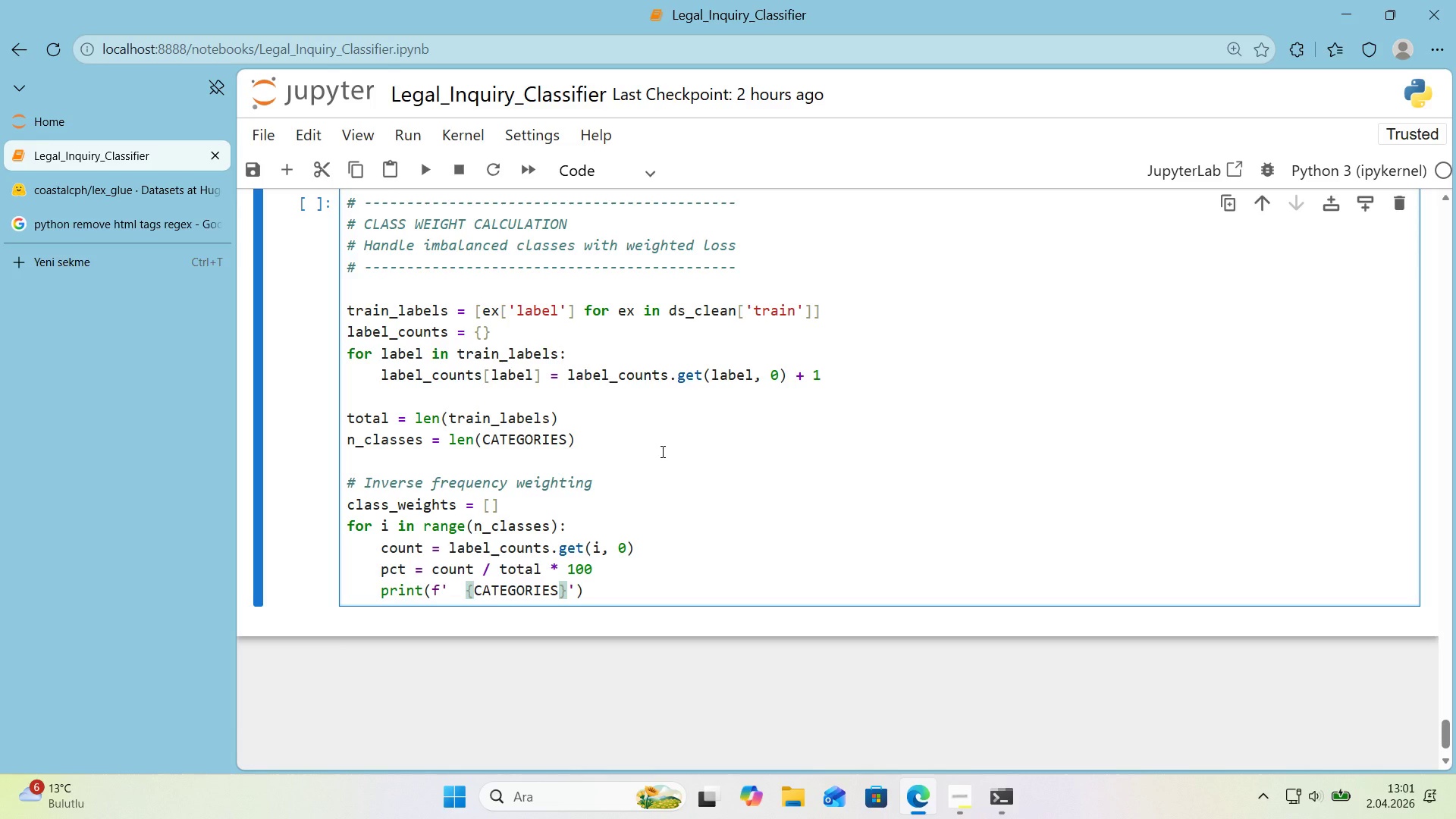 
wait(37.26)
 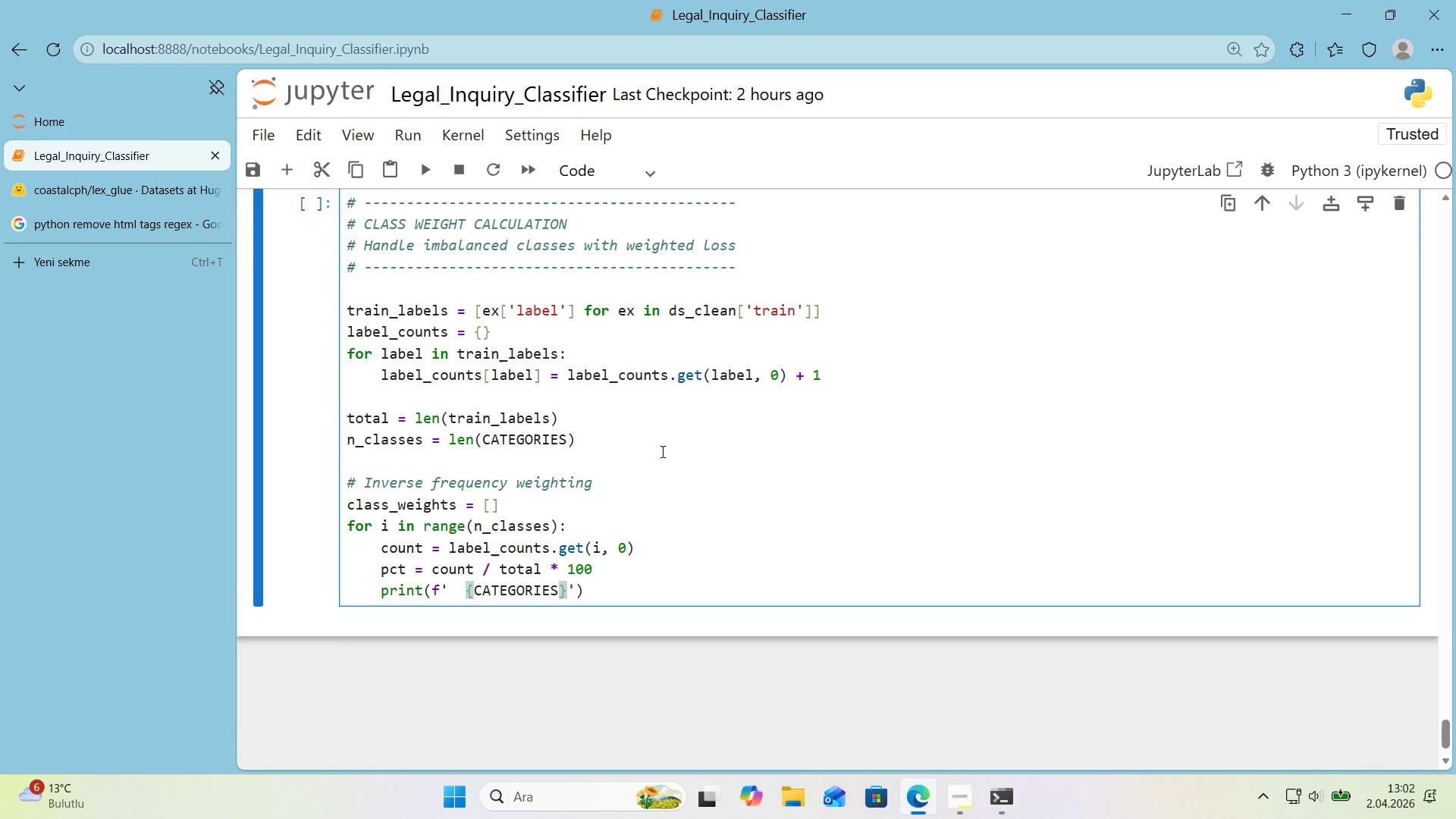 
key(Alt+Control+8)
 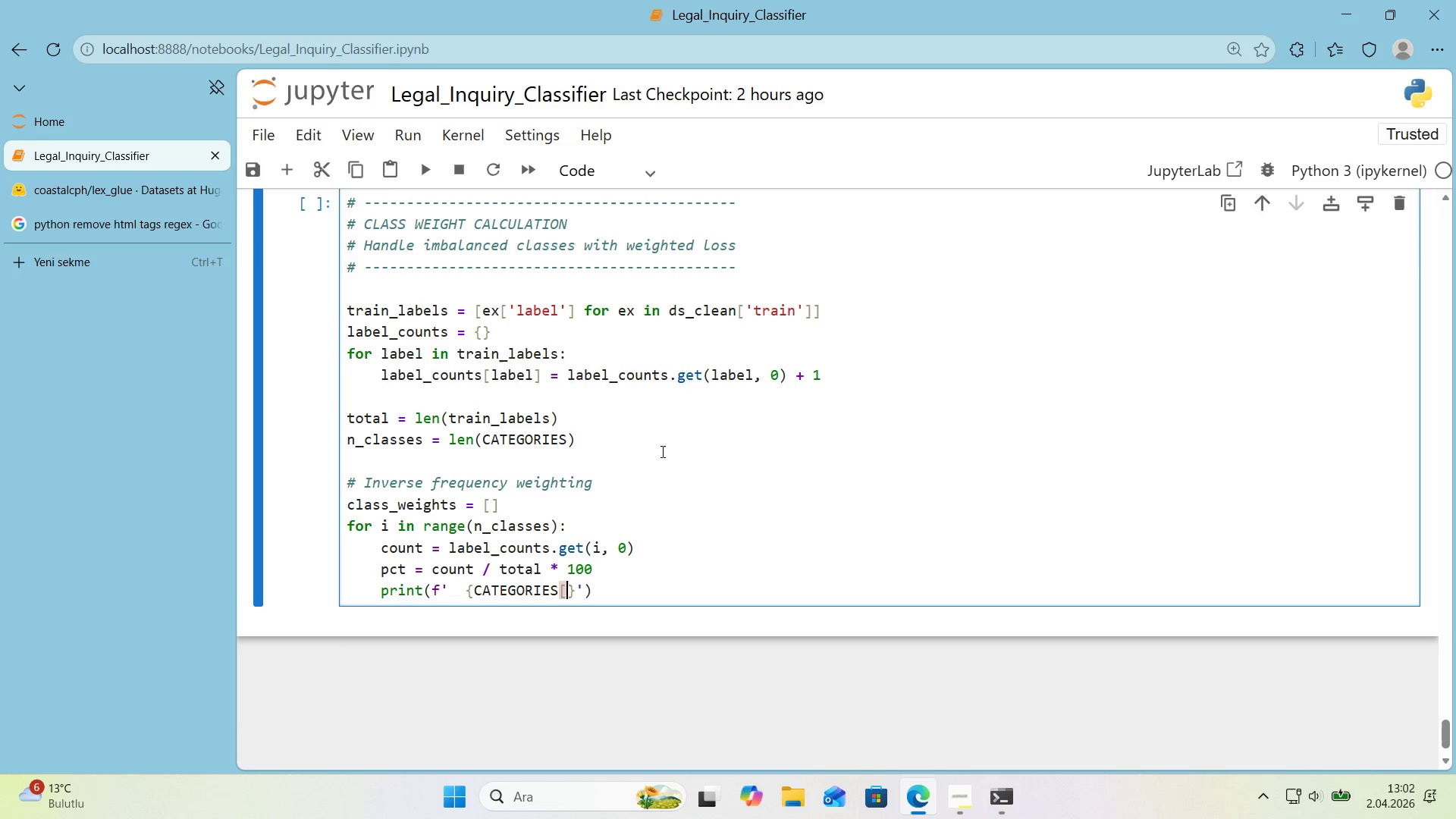 
key(Alt+Control+9)
 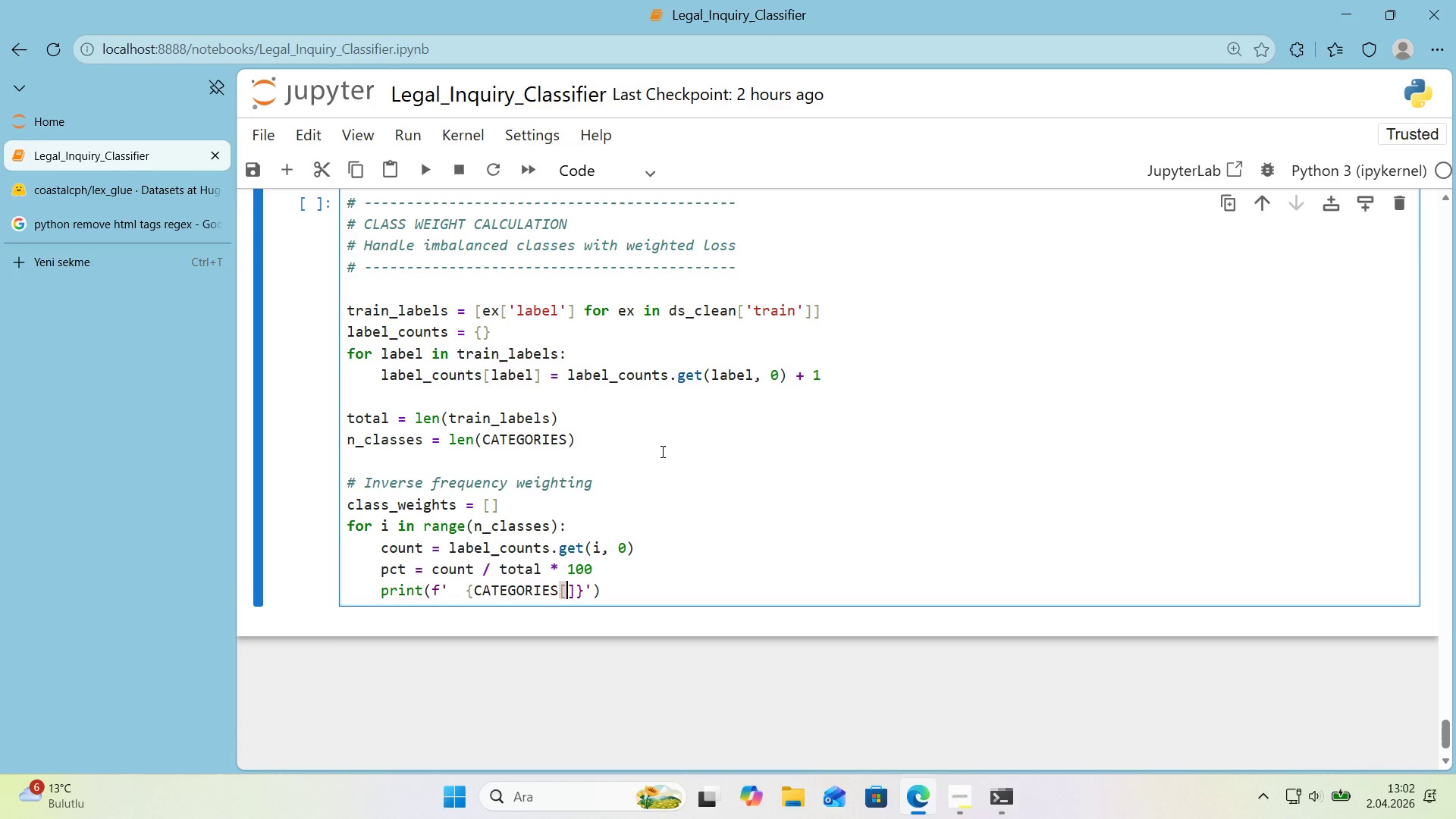 
key(ArrowLeft)
 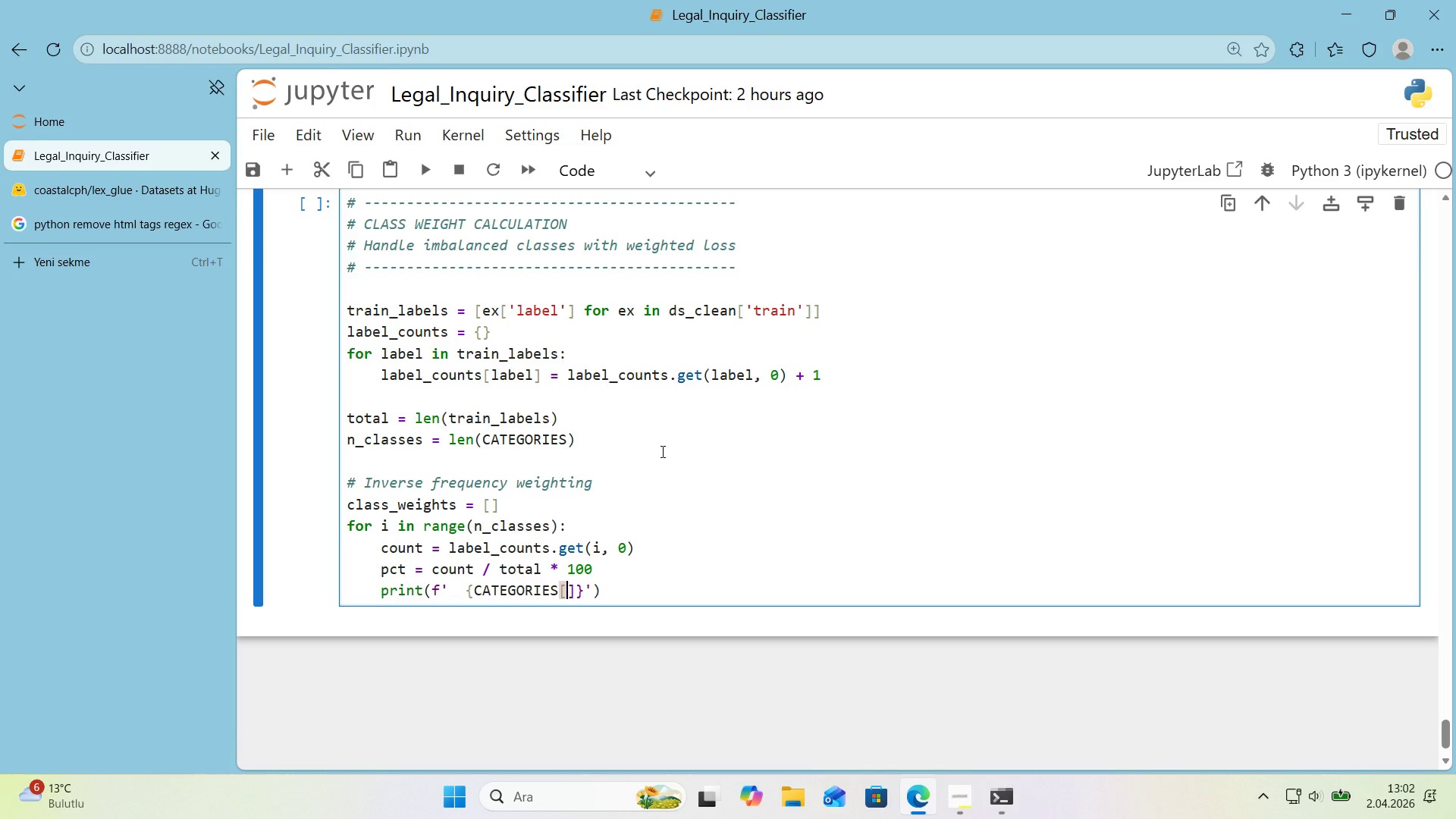 
key(Quote)
 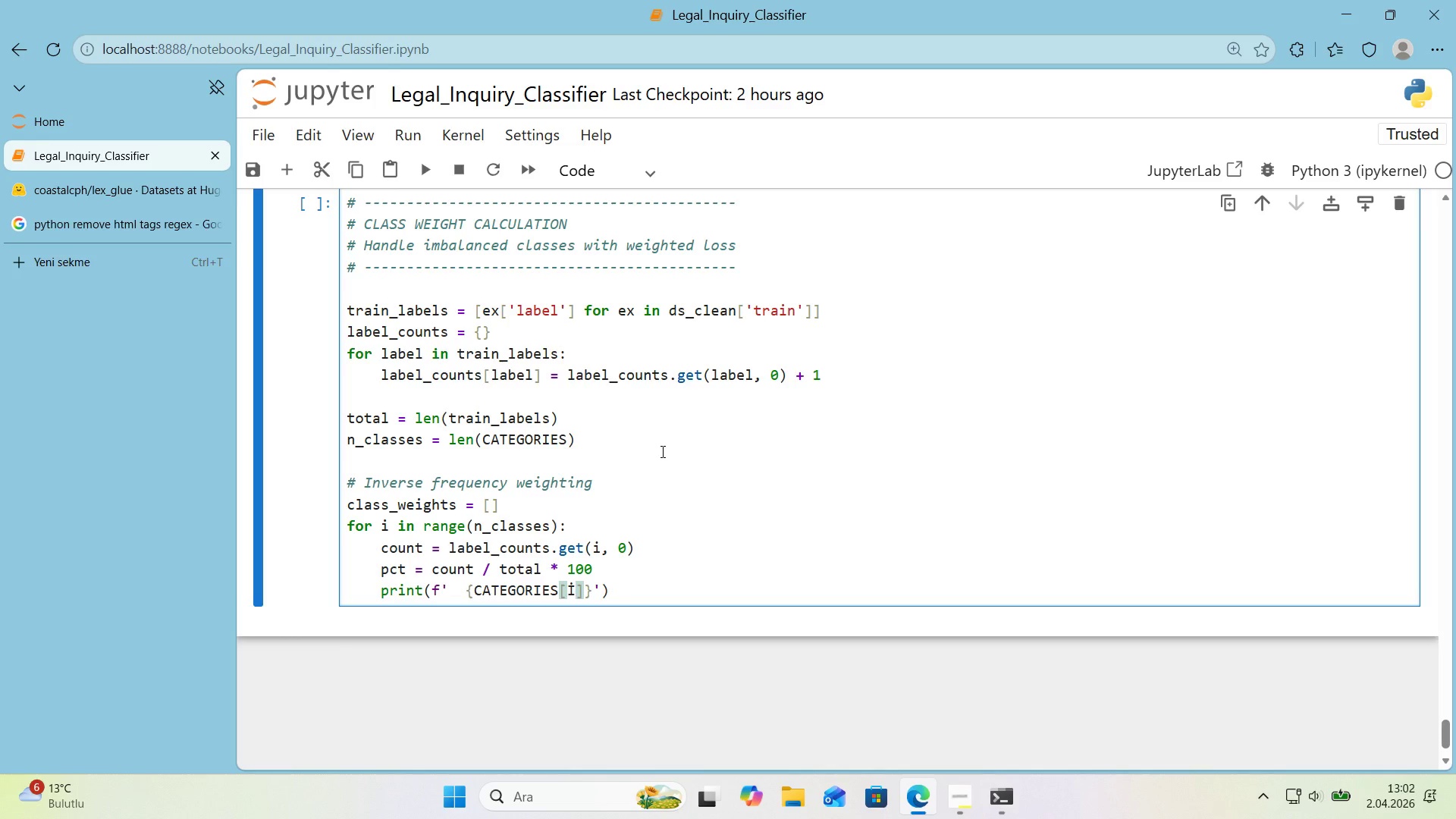 
key(ArrowRight)
 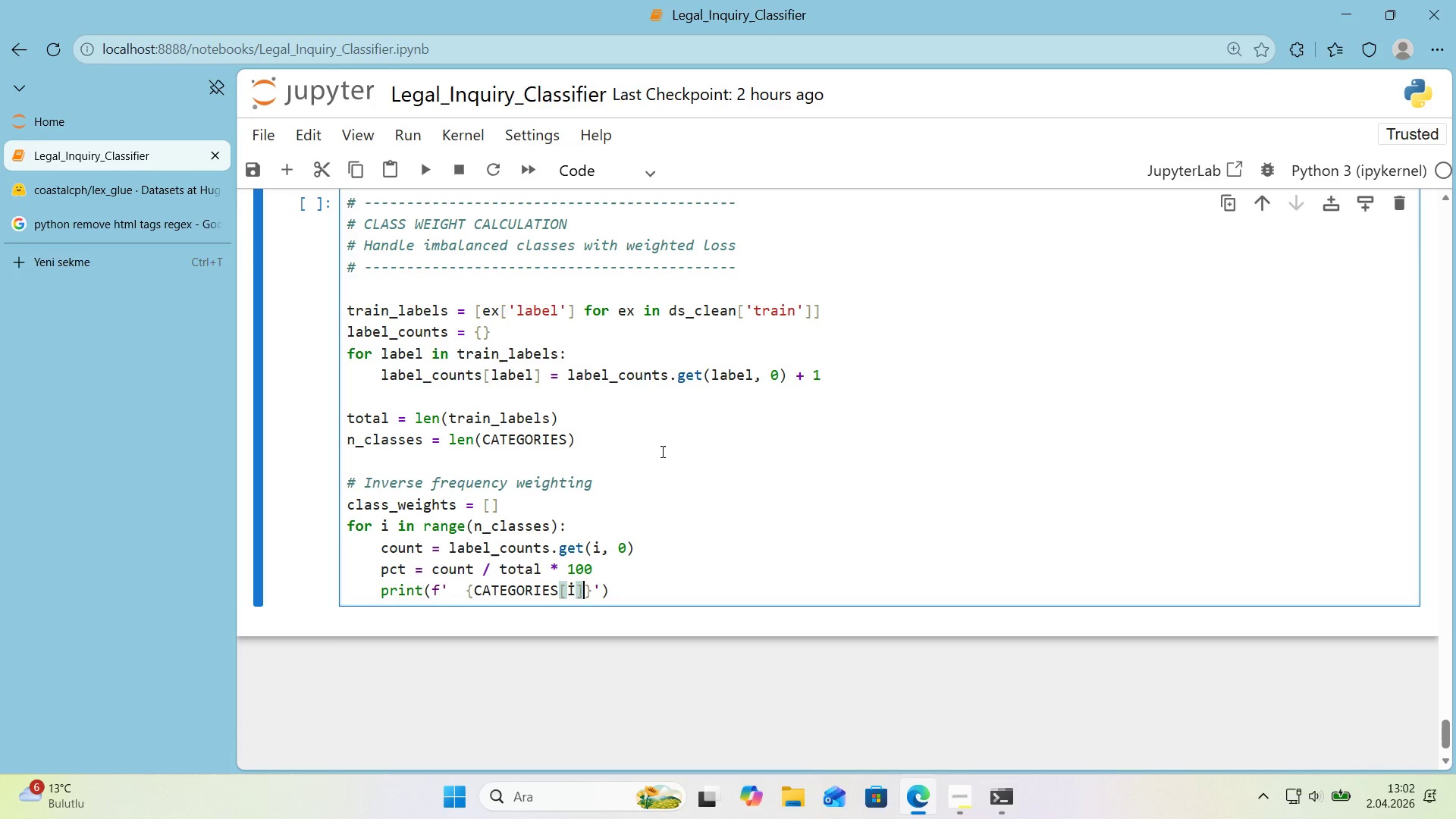 
type(>[Break]28)
key(Backspace)
key(Backspace)
key(Backspace)
type([Break]28)
 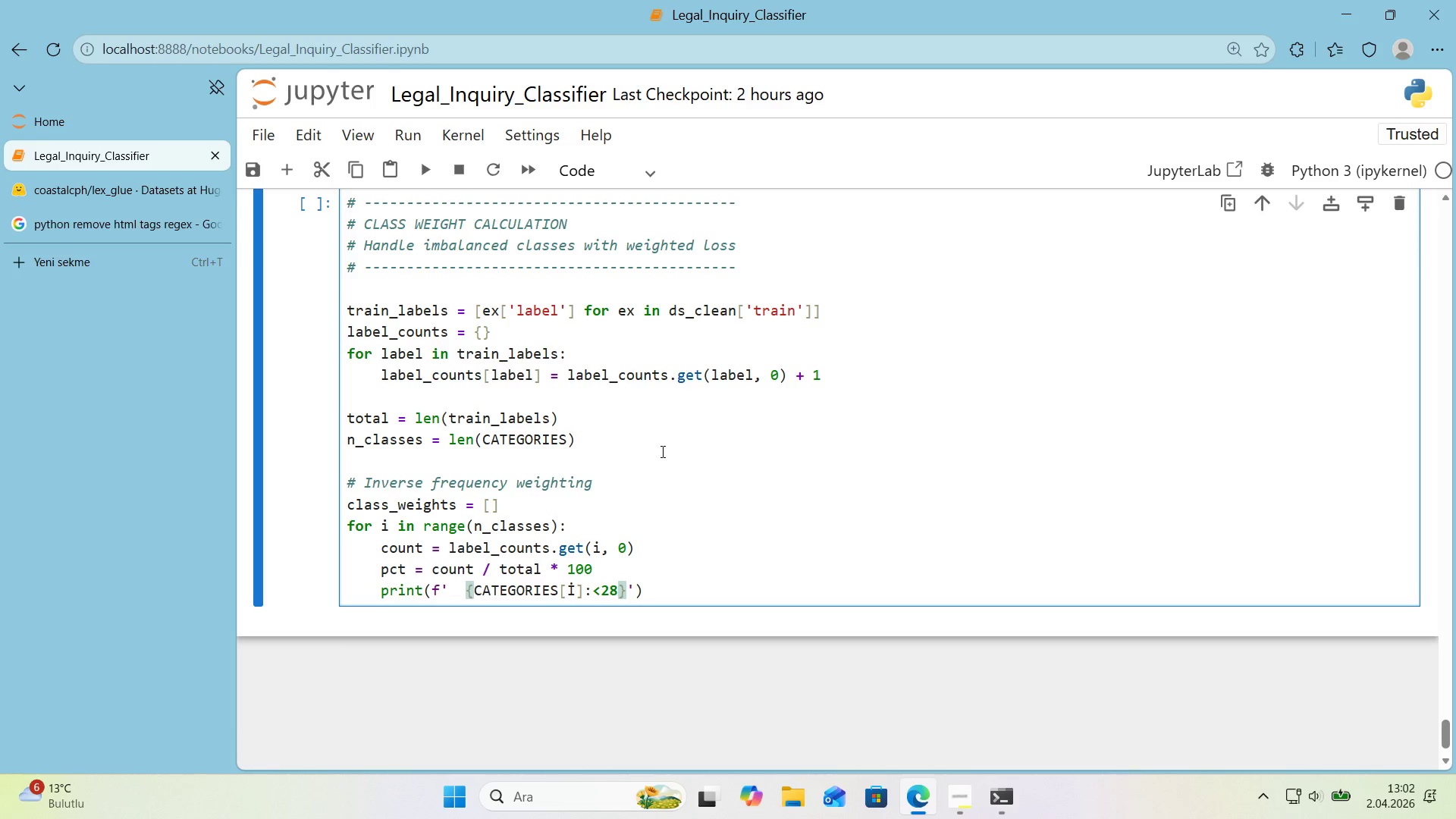 
key(ArrowRight)
 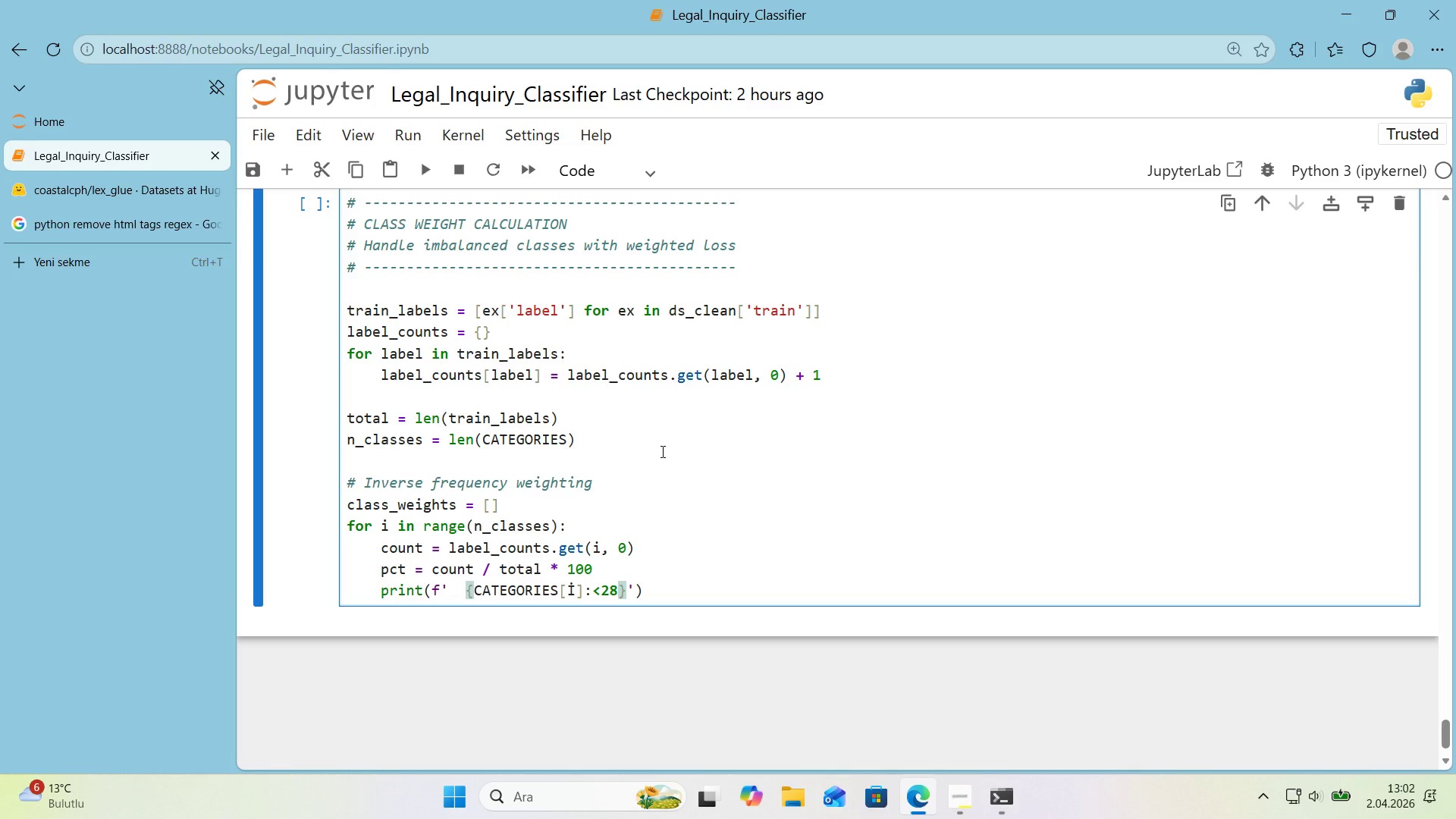 
key(Alt+Control+7)
 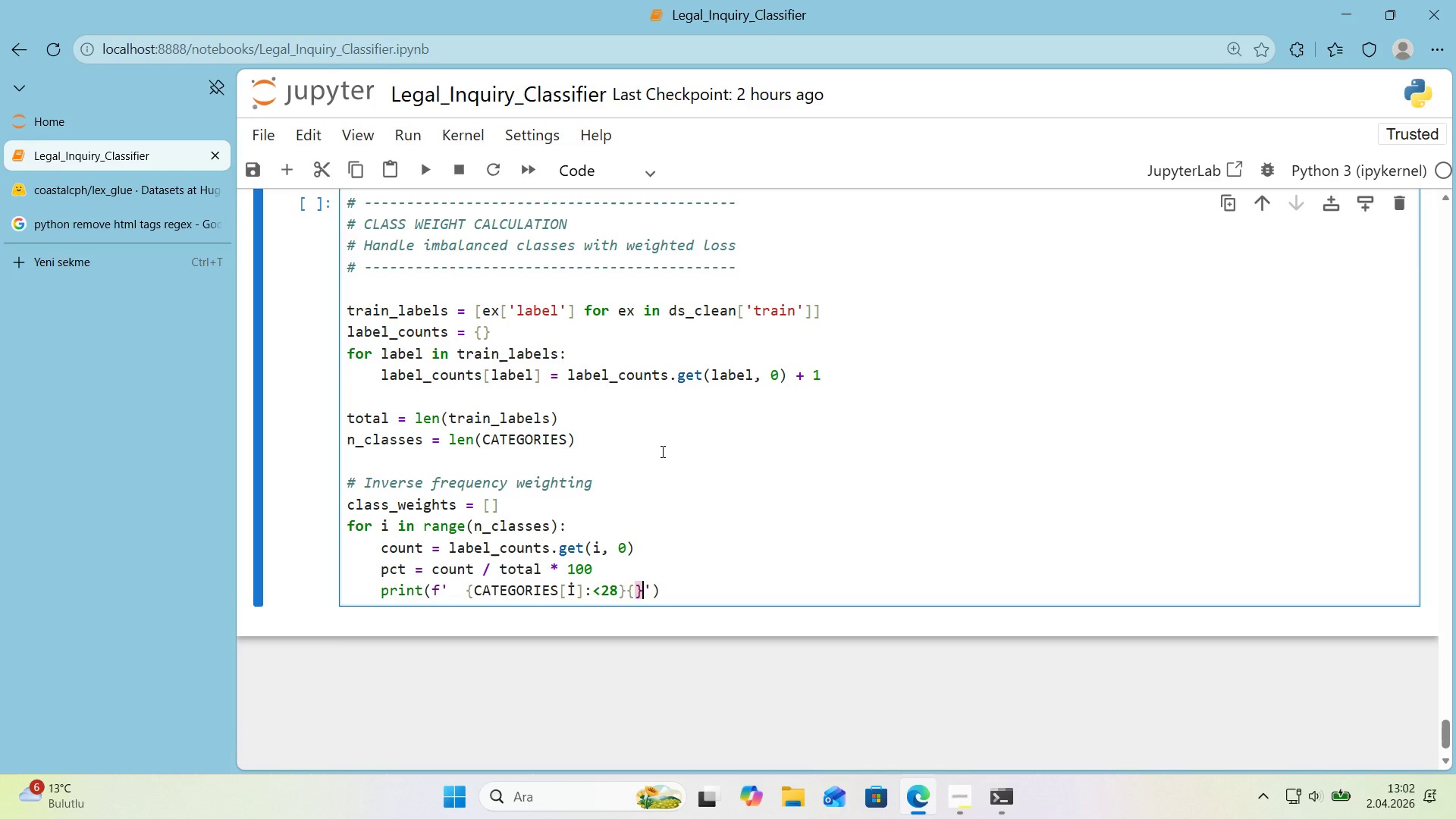 
key(Alt+Control+0)
 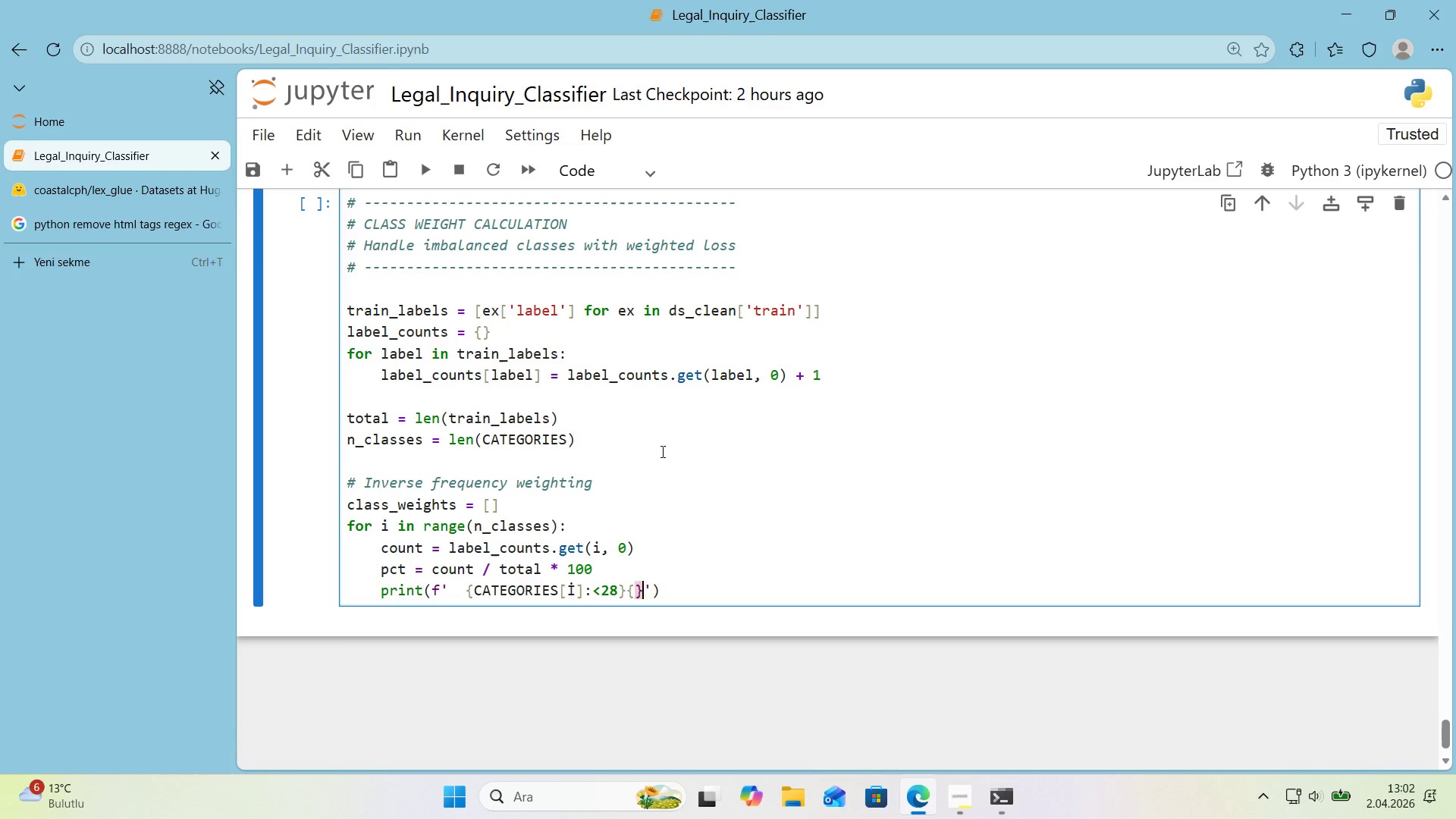 
key(ArrowLeft)
 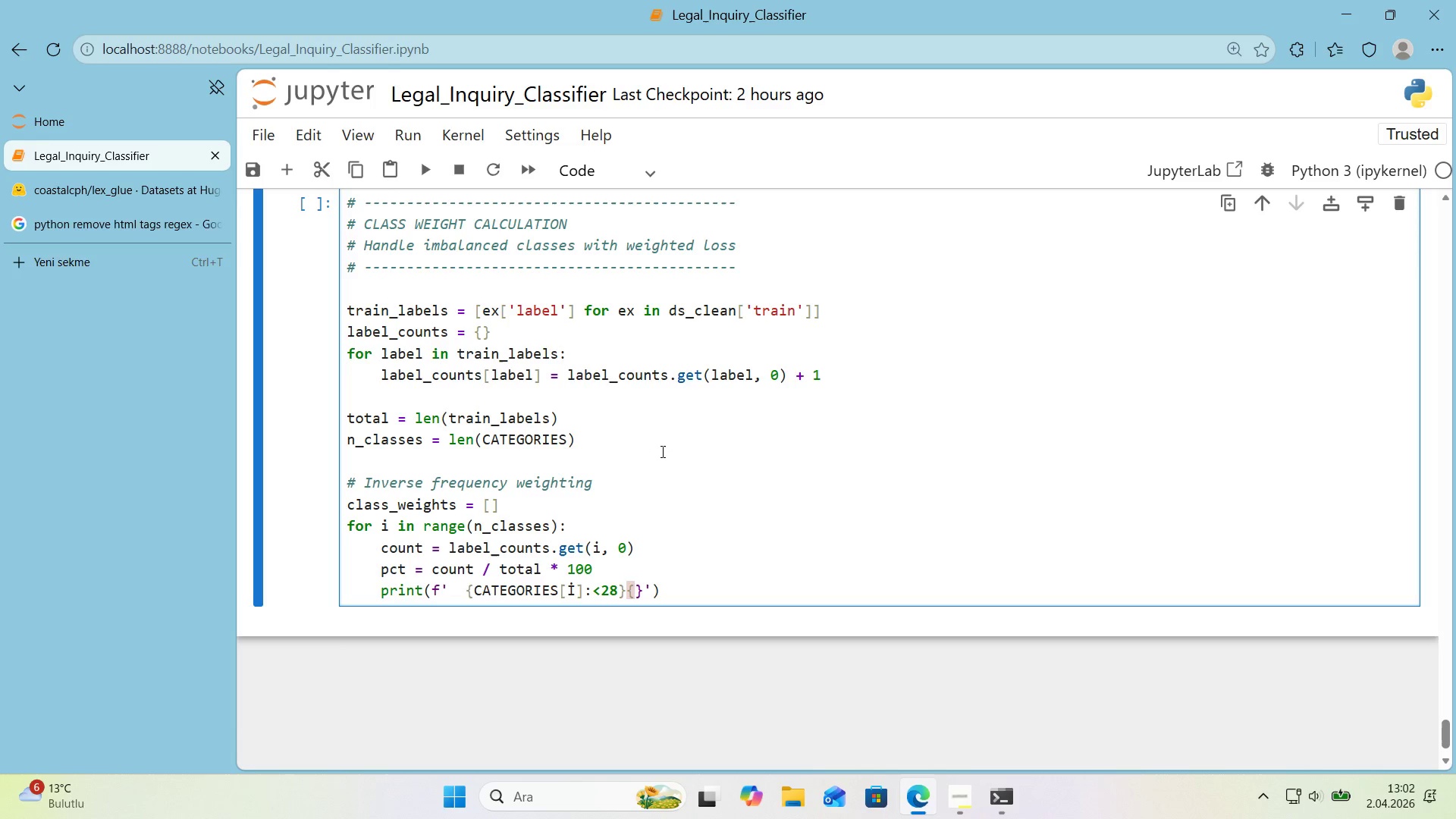 
key(ArrowLeft)
 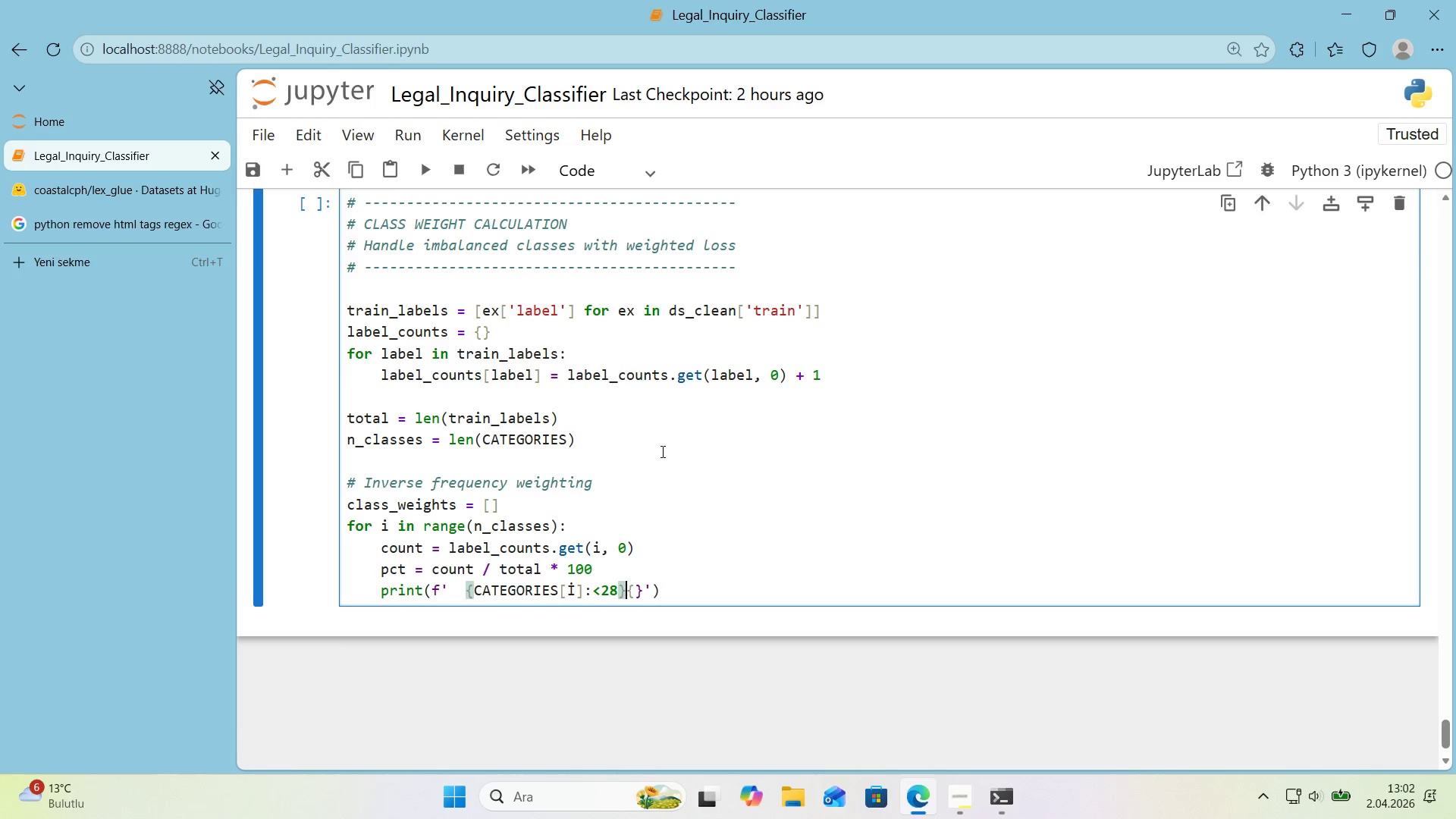 
key(ArrowLeft)
 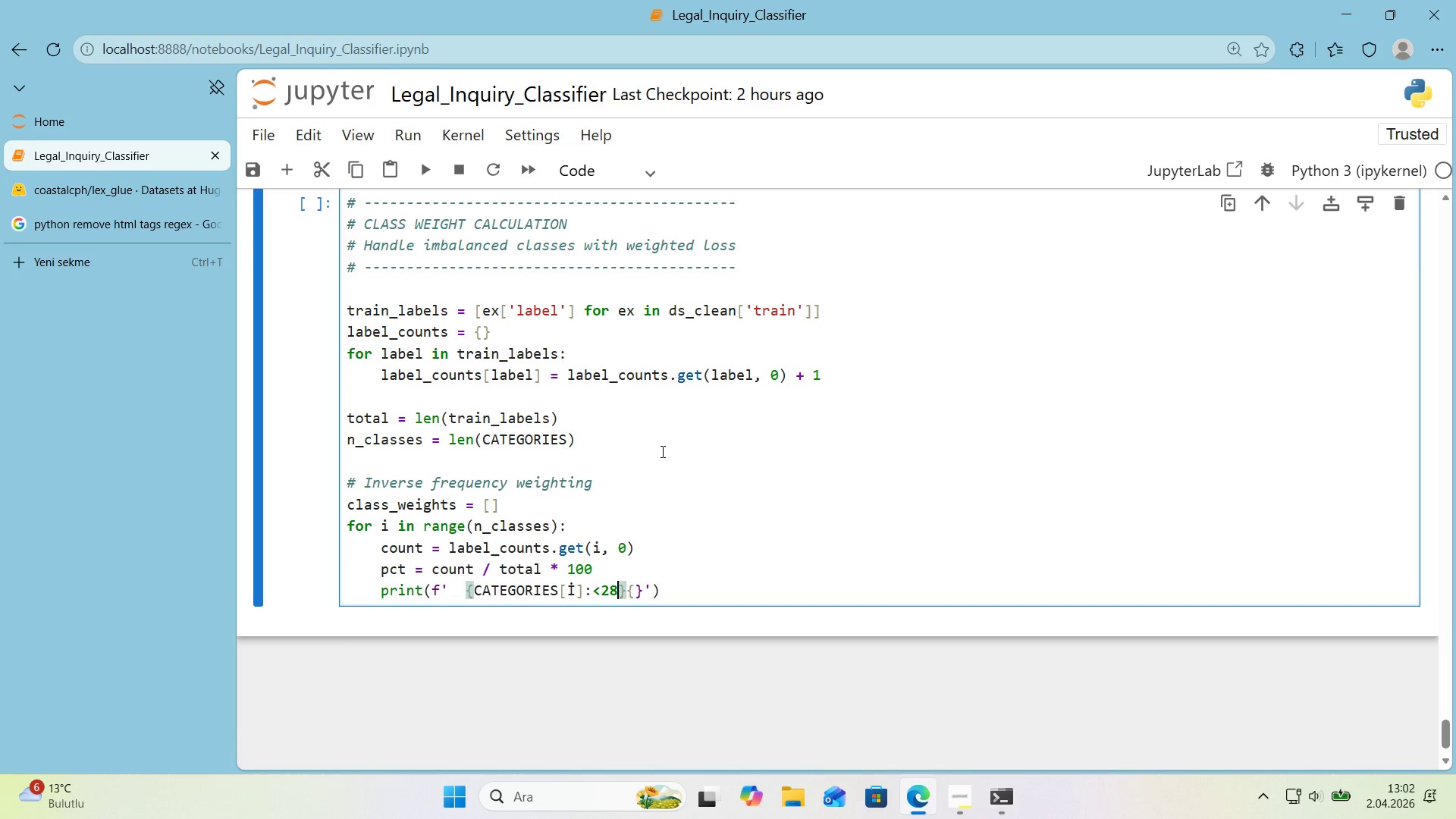 
key(ArrowLeft)
 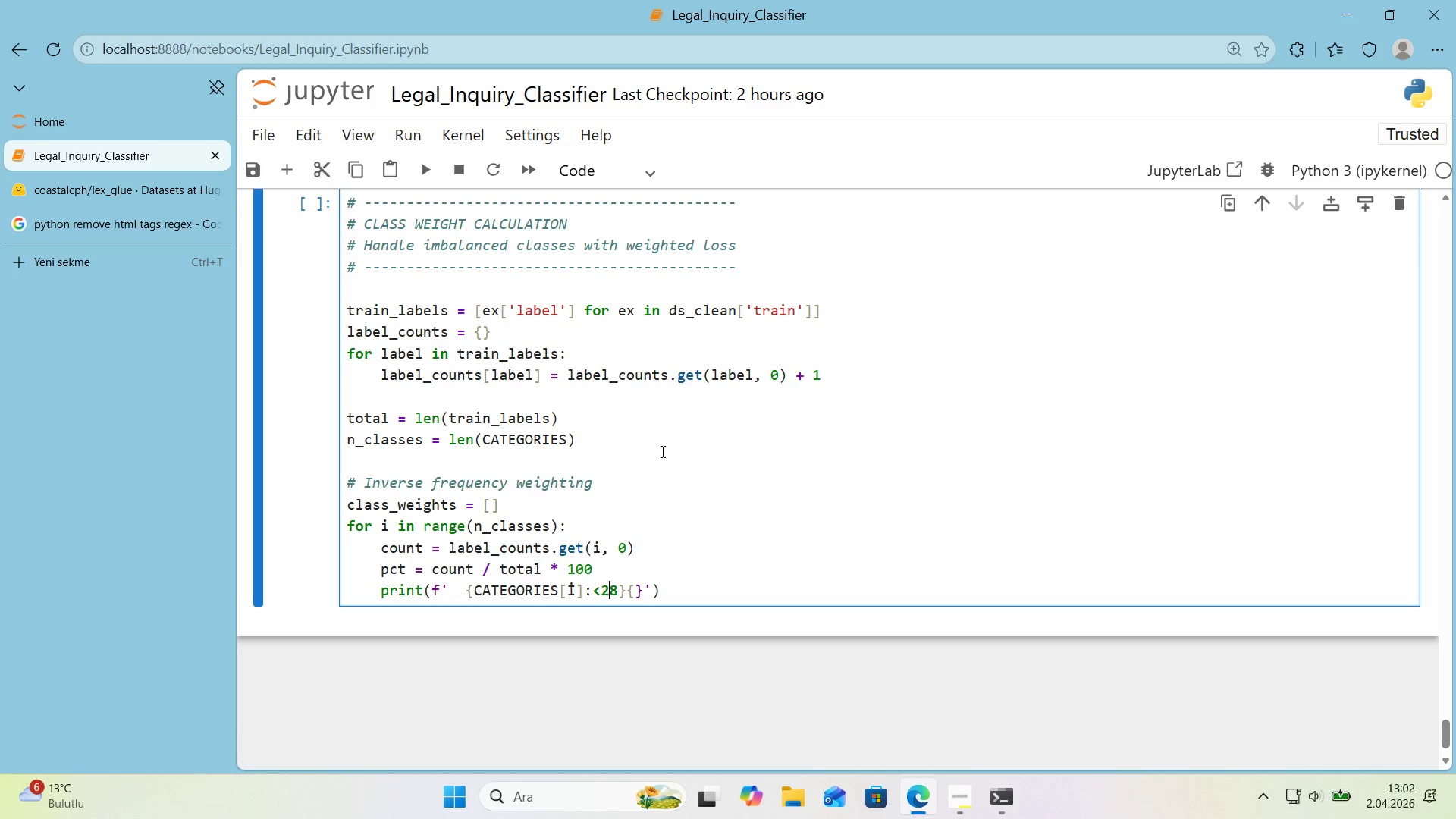 
key(ArrowLeft)
 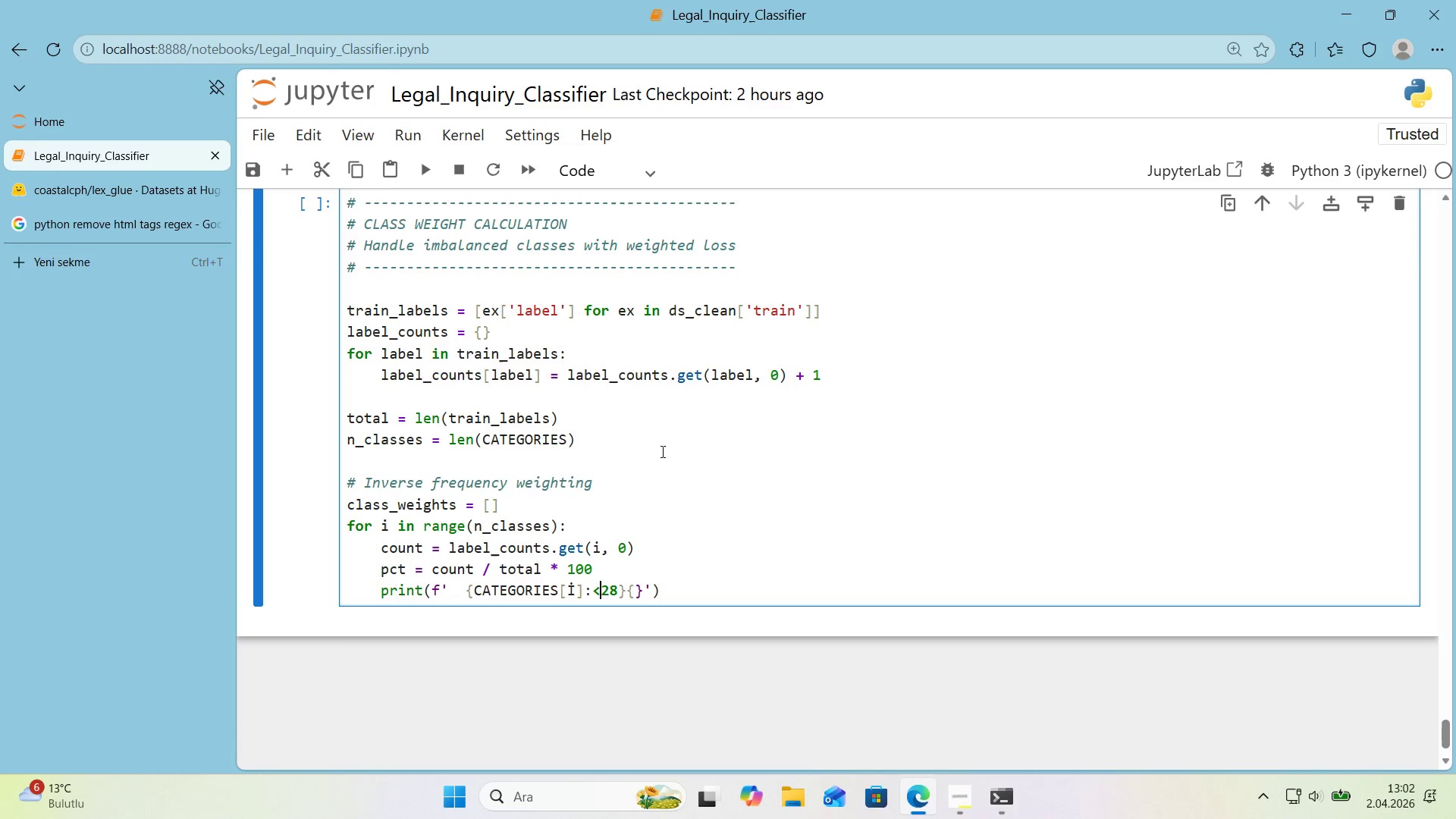 
key(ArrowLeft)
 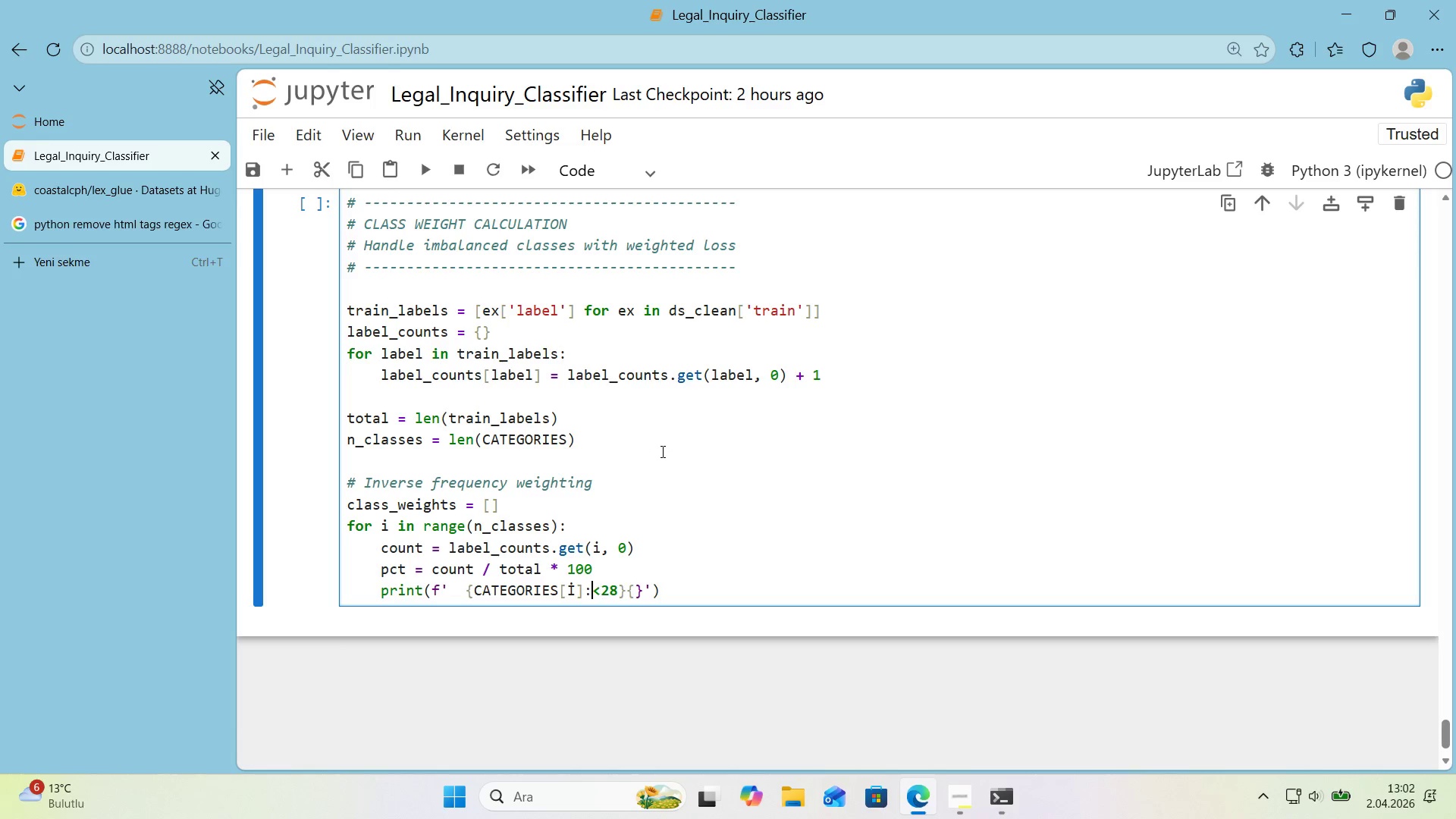 
key(ArrowLeft)
 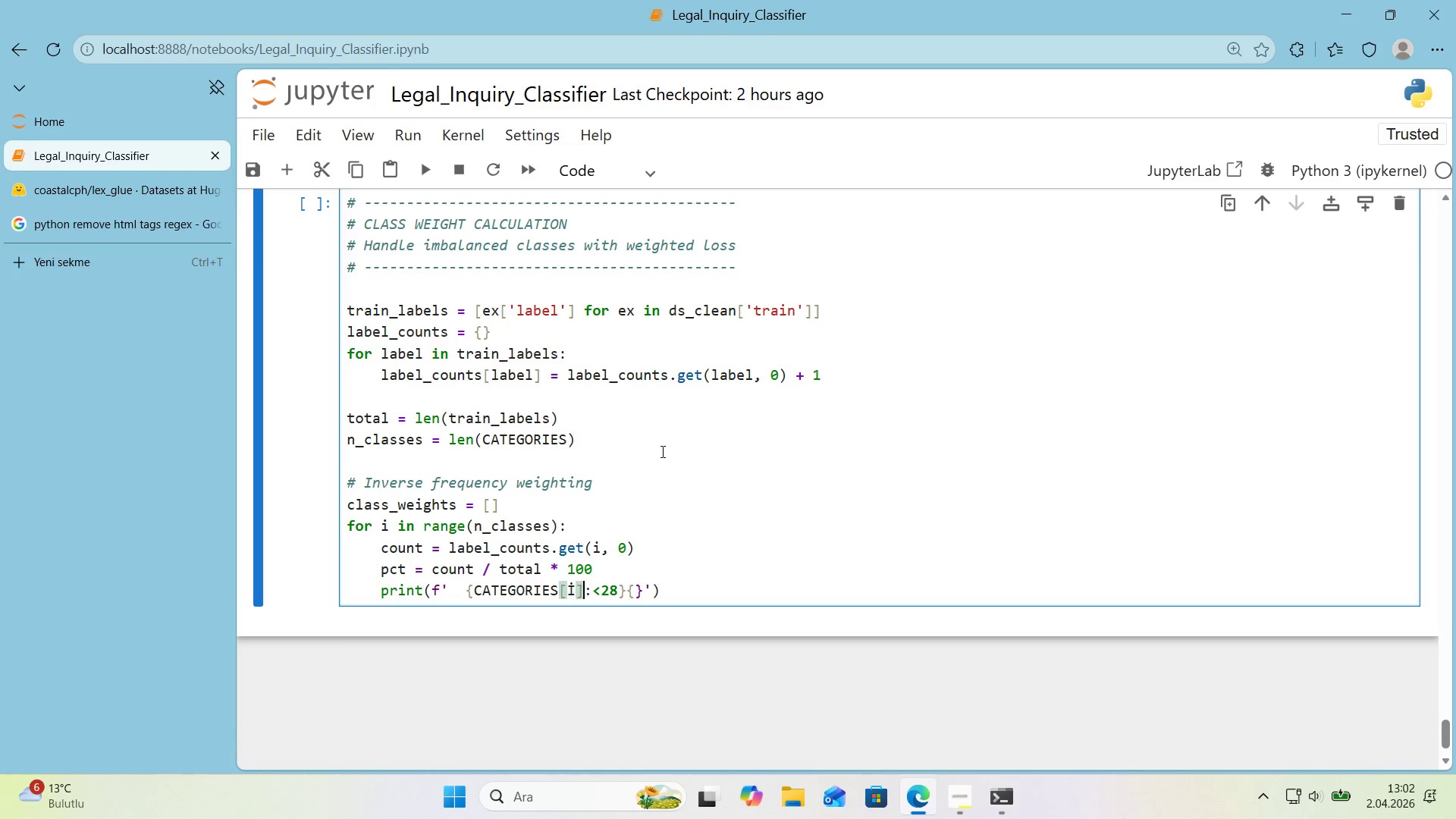 
key(ArrowLeft)
 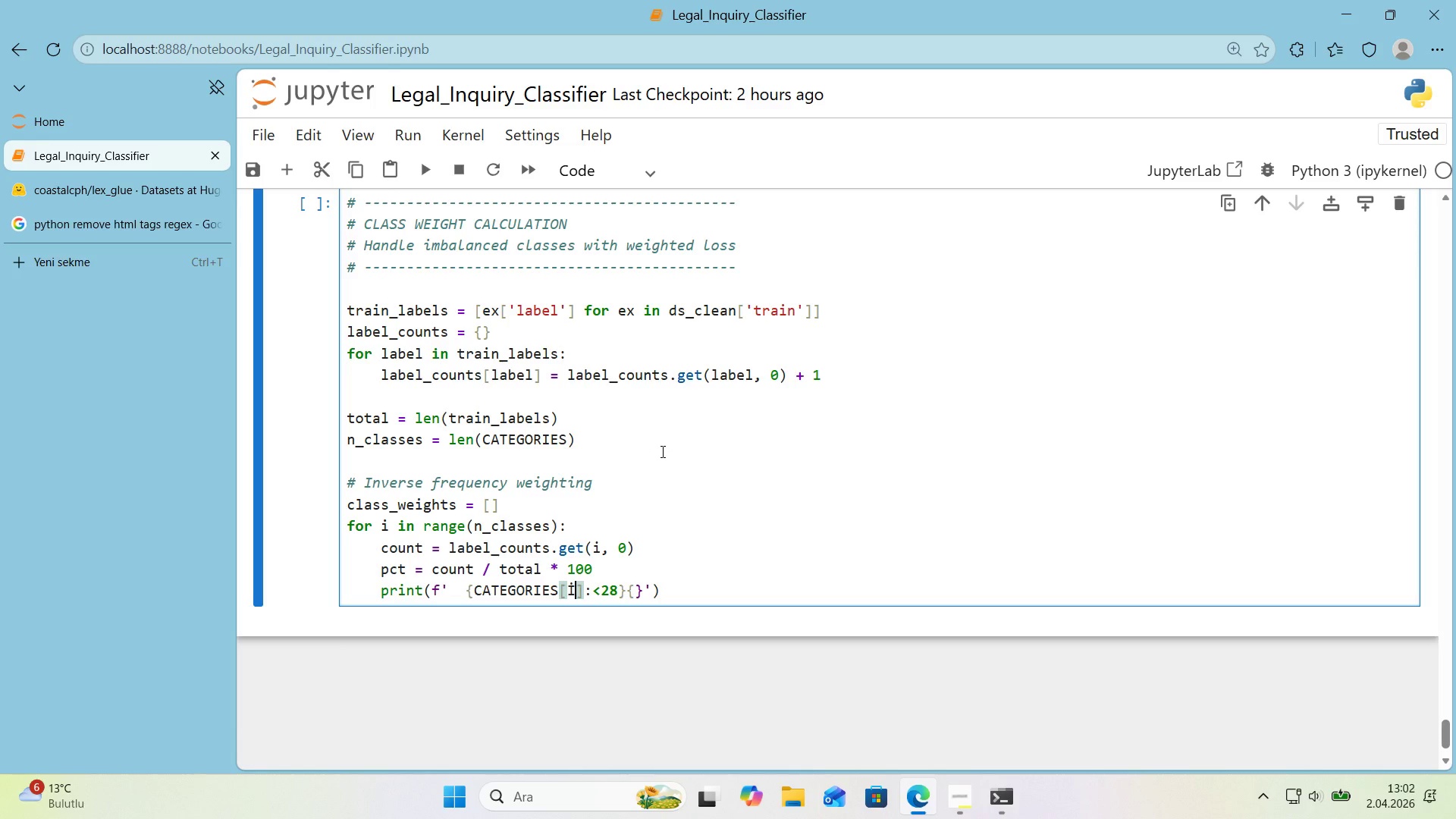 
key(Backspace)
 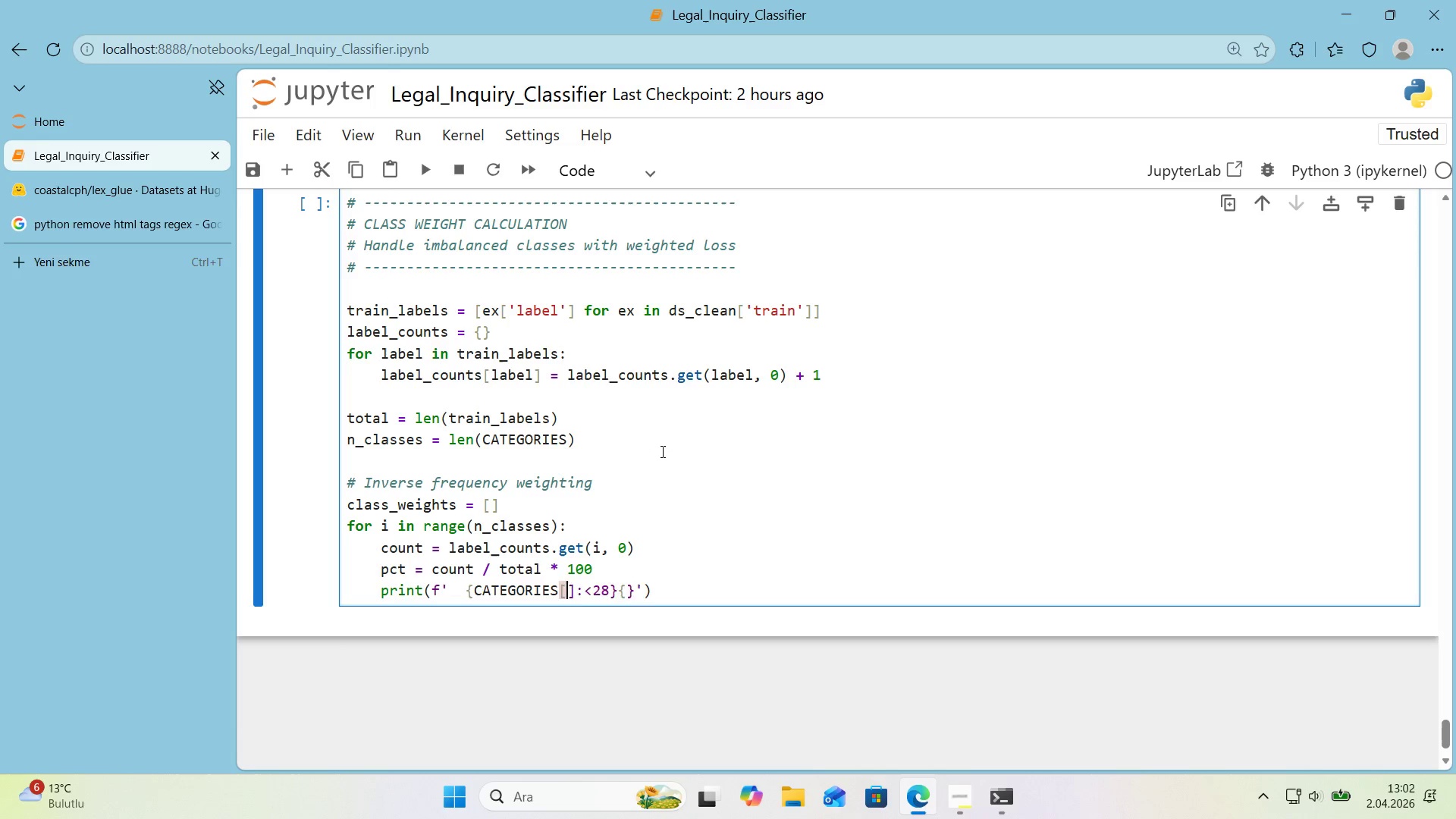 
key(Quote)
 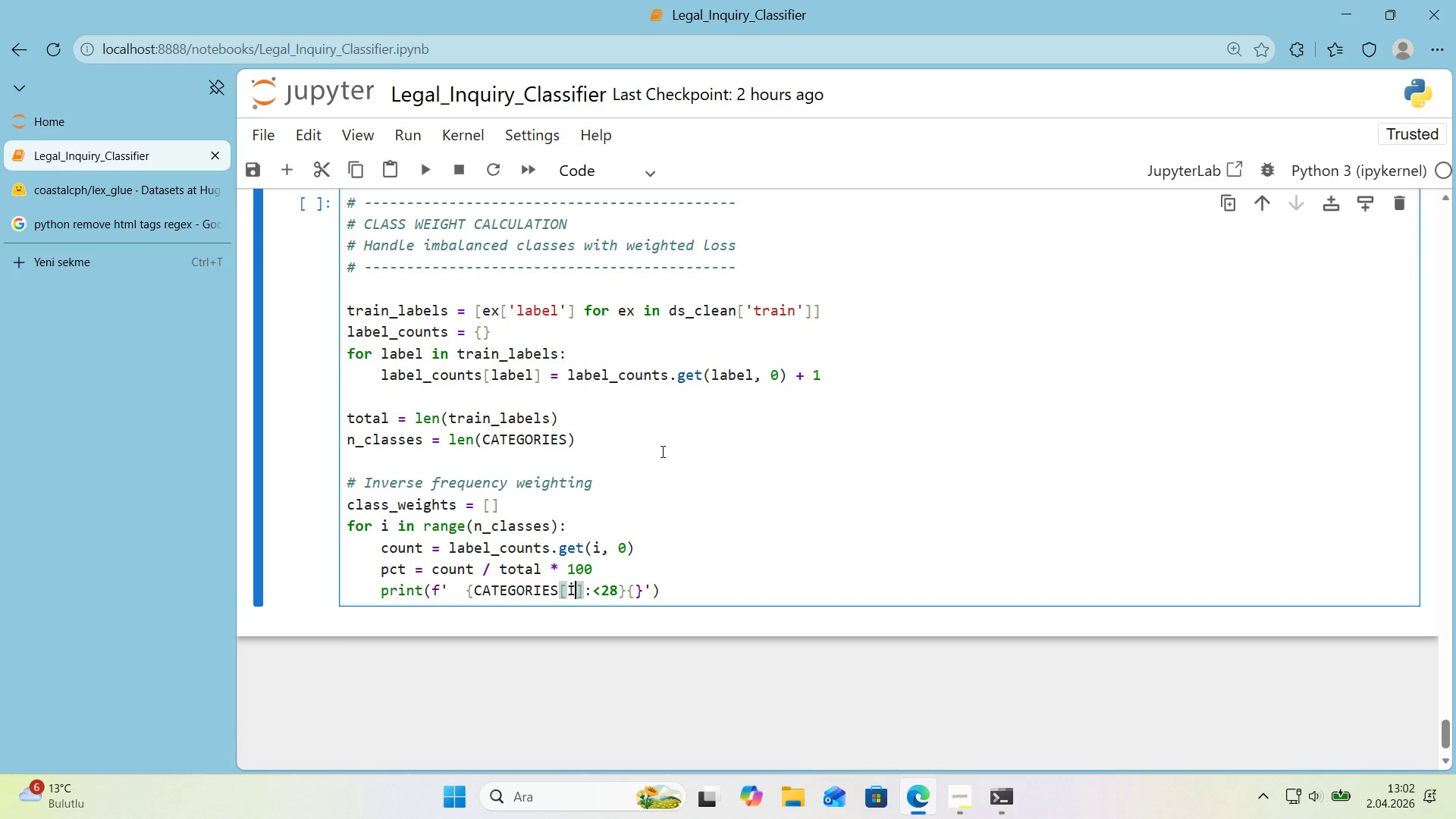 
key(Backspace)
 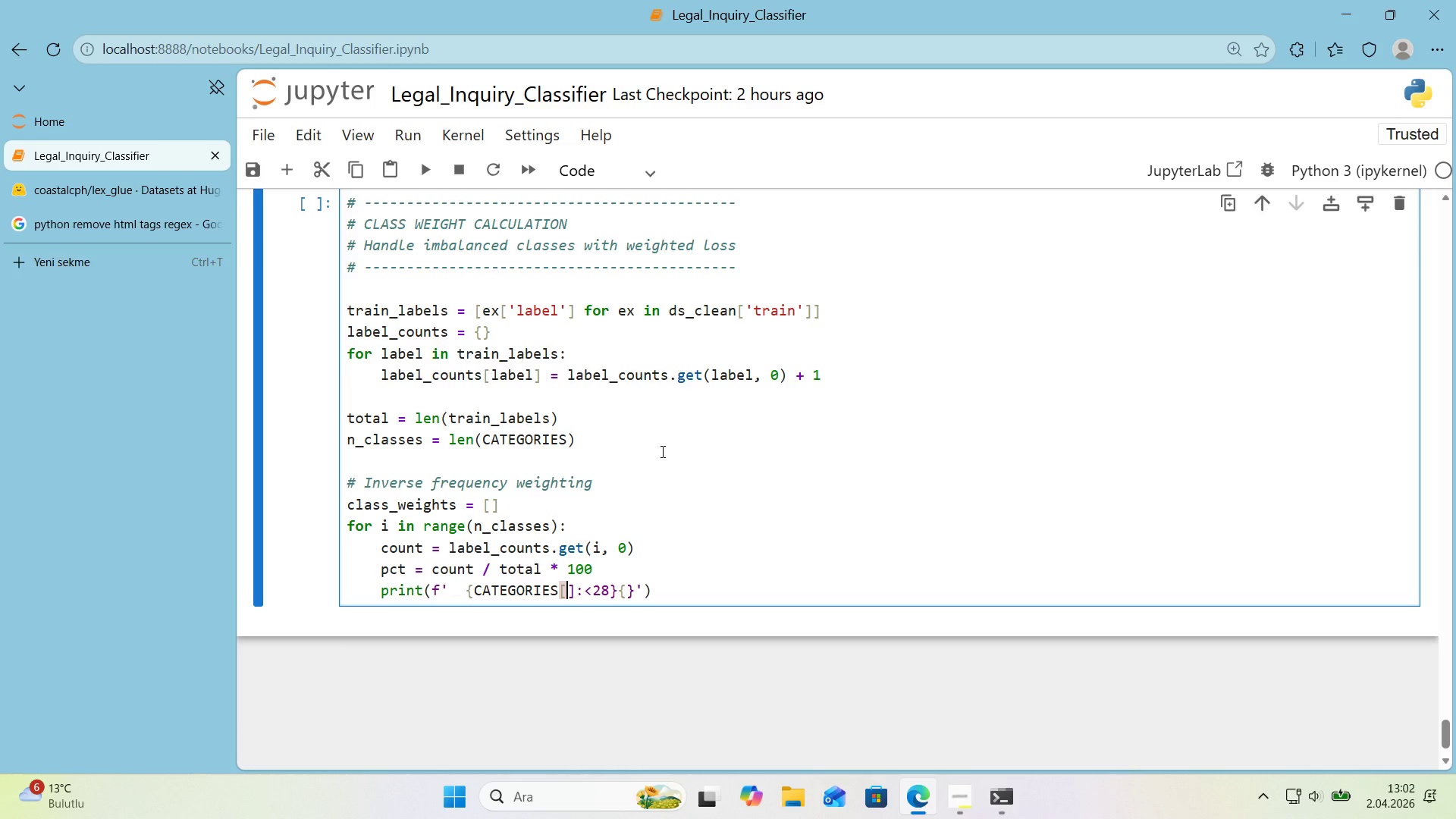 
key(CapsLock)
 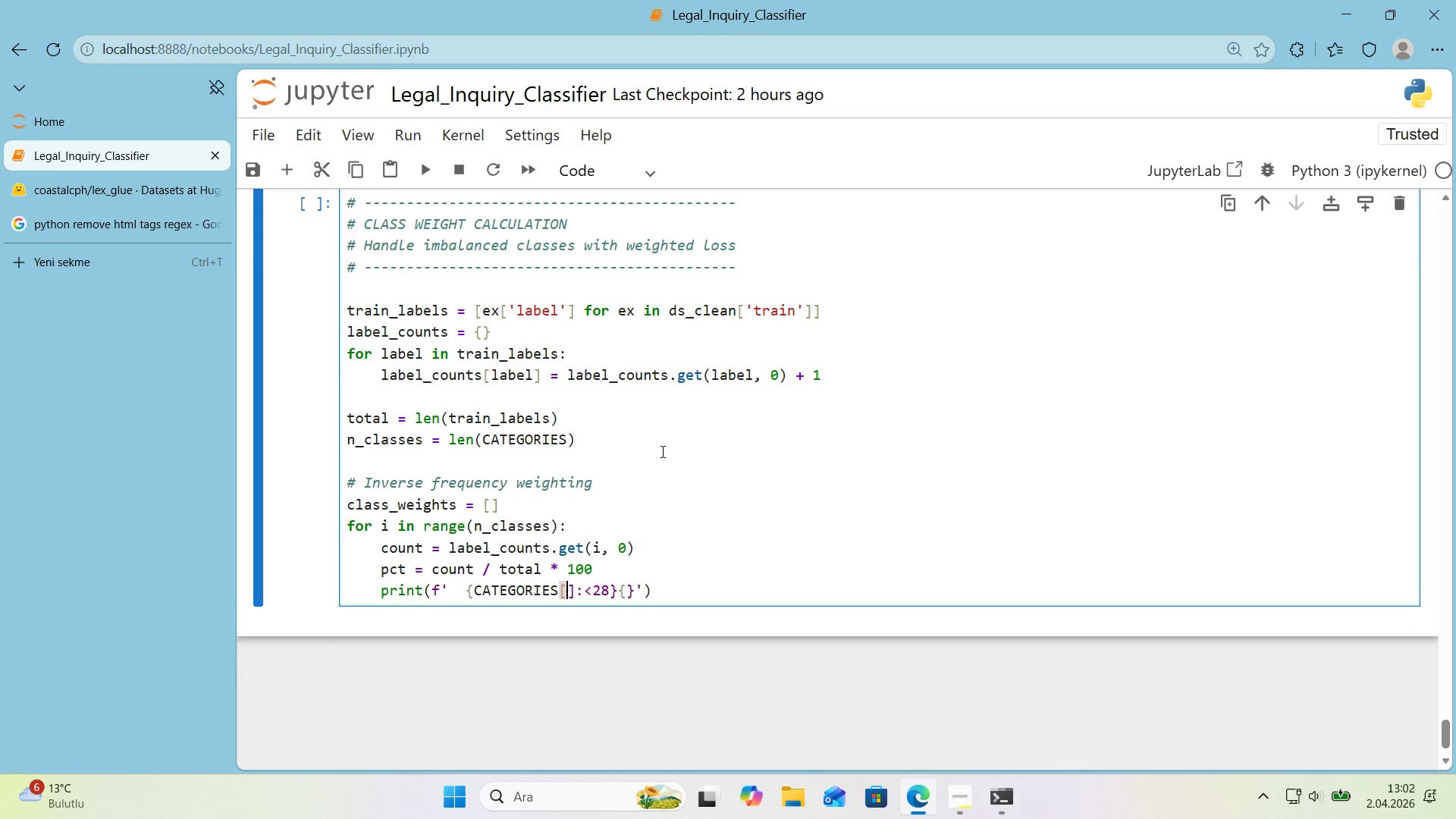 
key(Shift+ShiftLeft)
 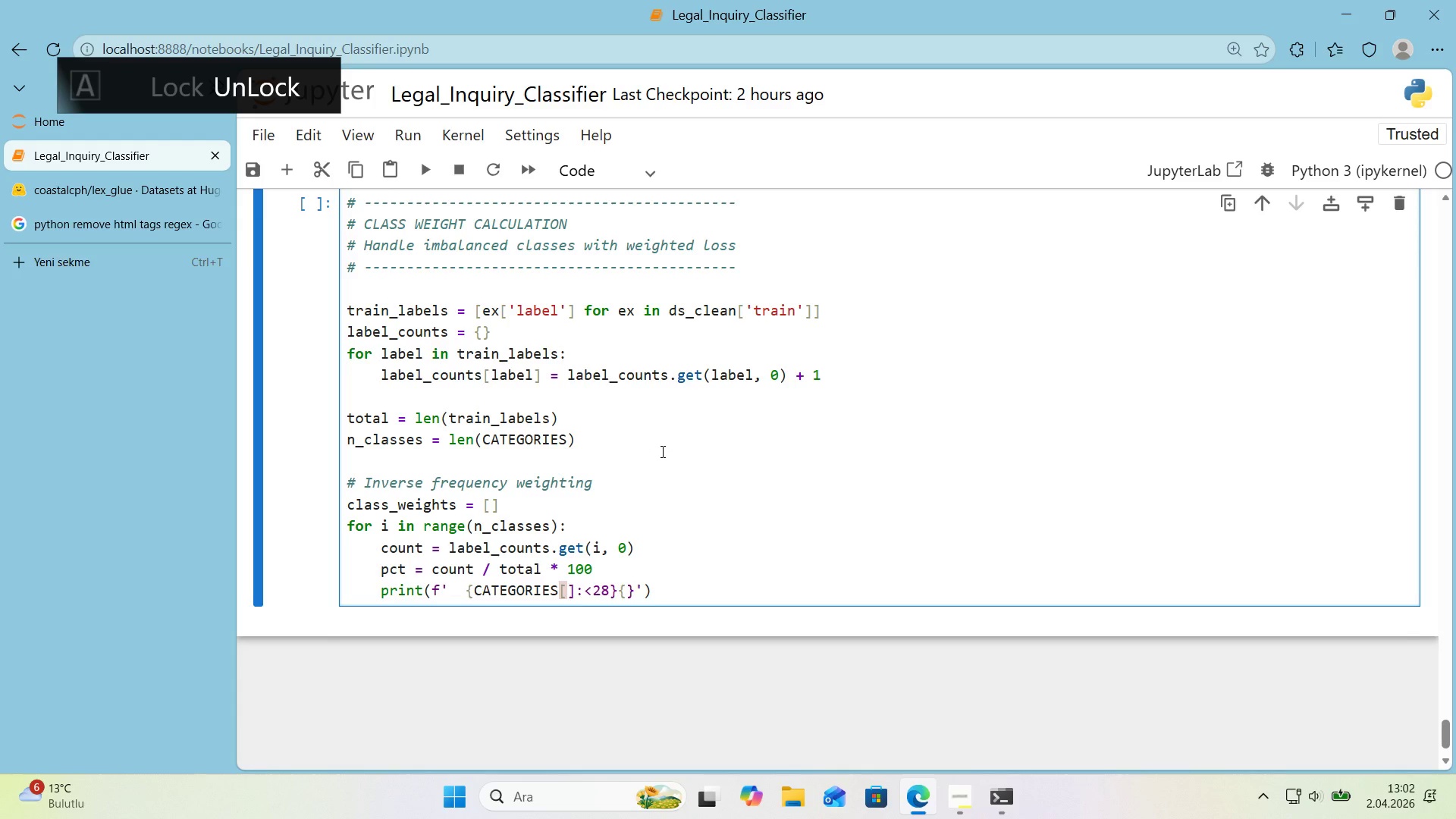 
key(Quote)
 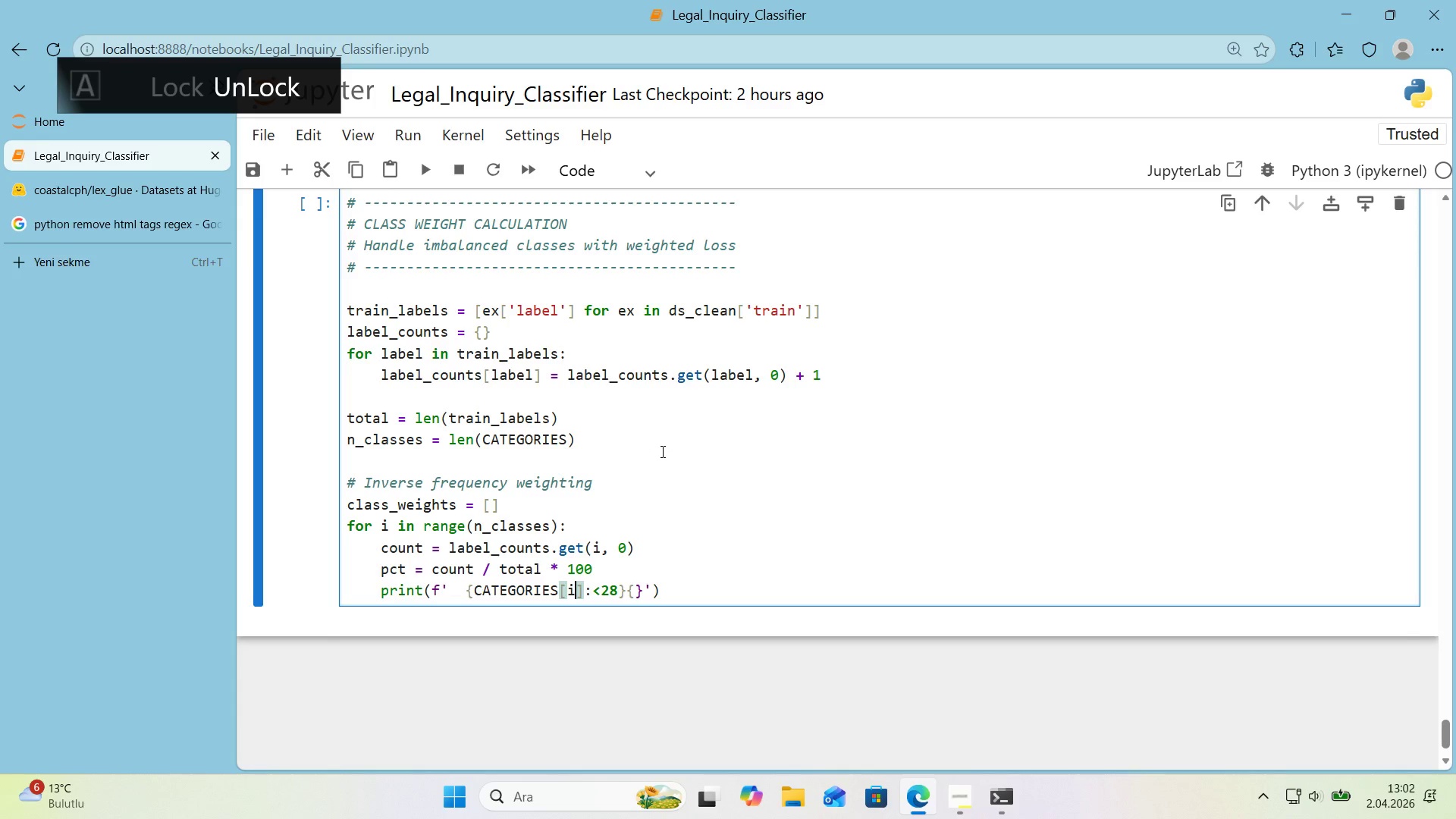 
hold_key(key=ArrowRight, duration=0.7)
 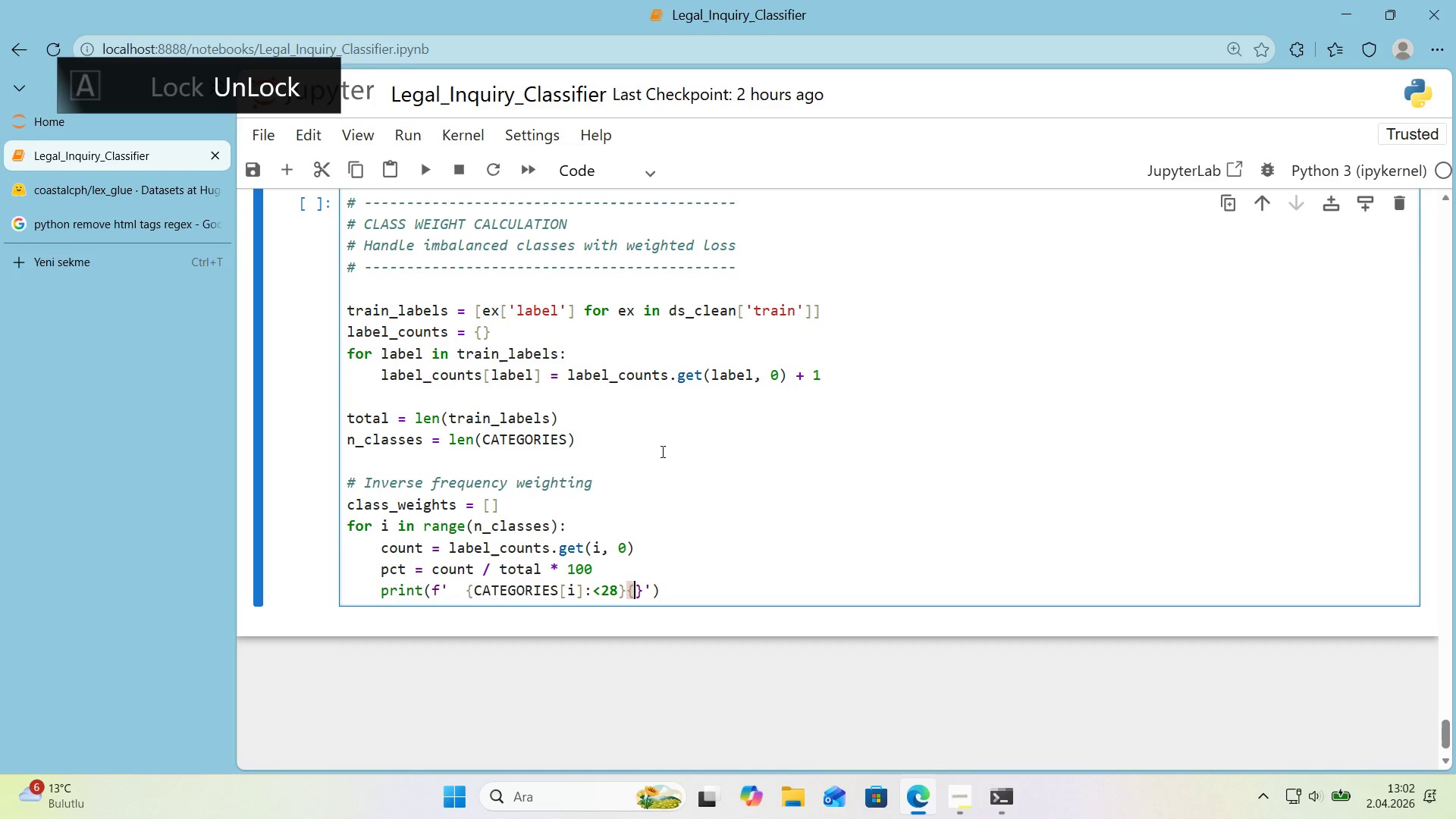 
key(ArrowLeft)
 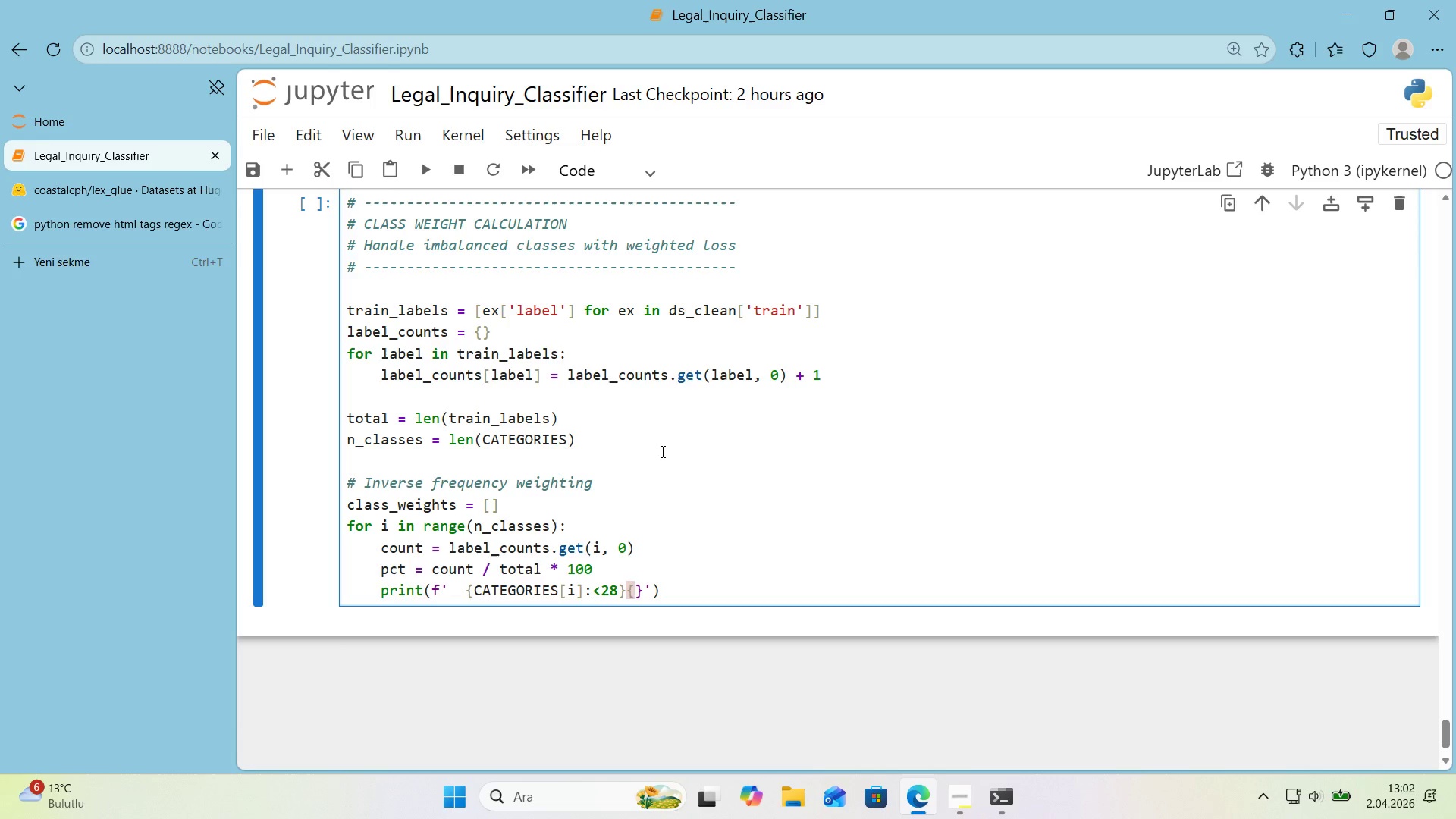 
type(count>[Break]5)
 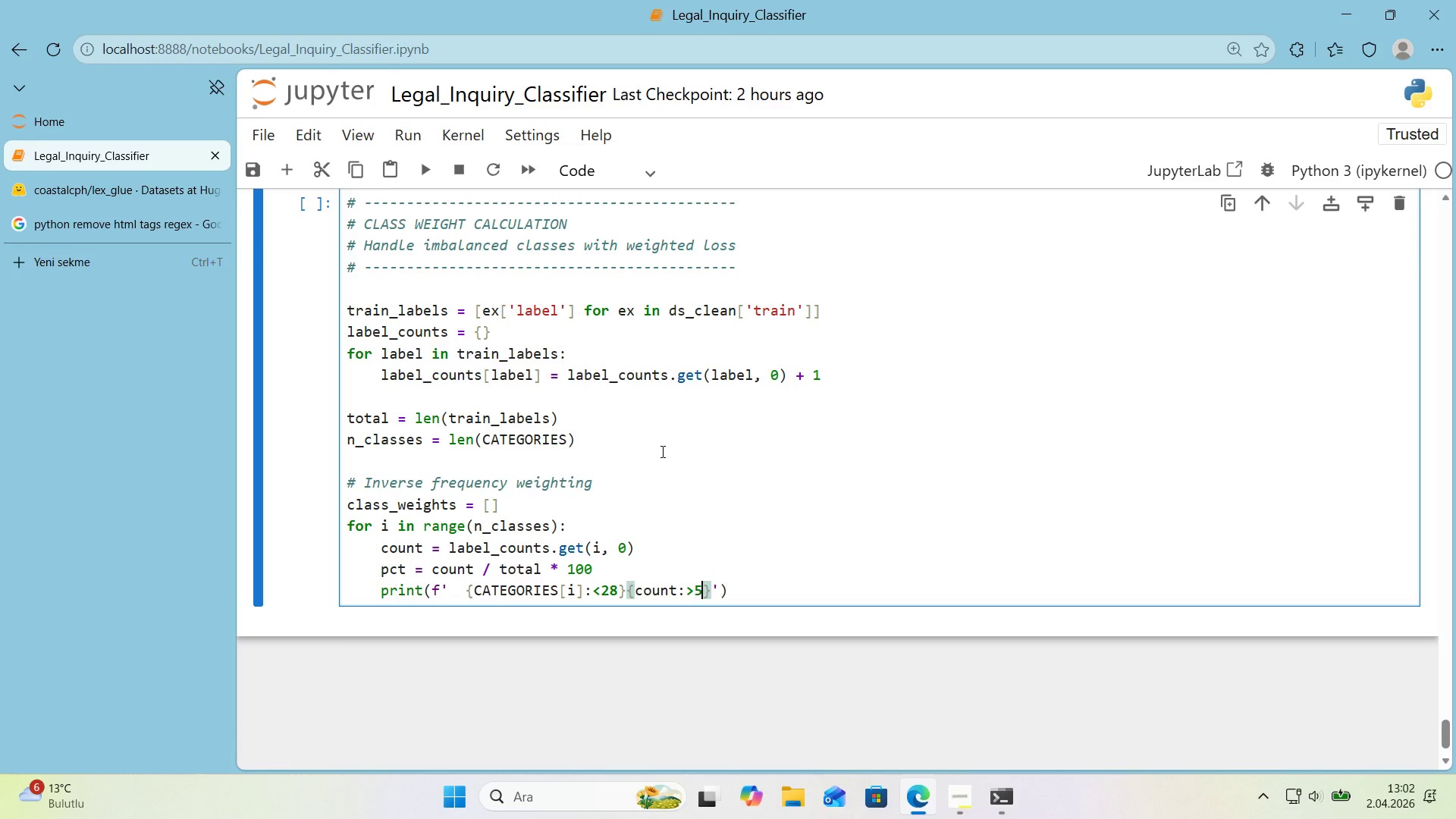 
key(ArrowRight)
 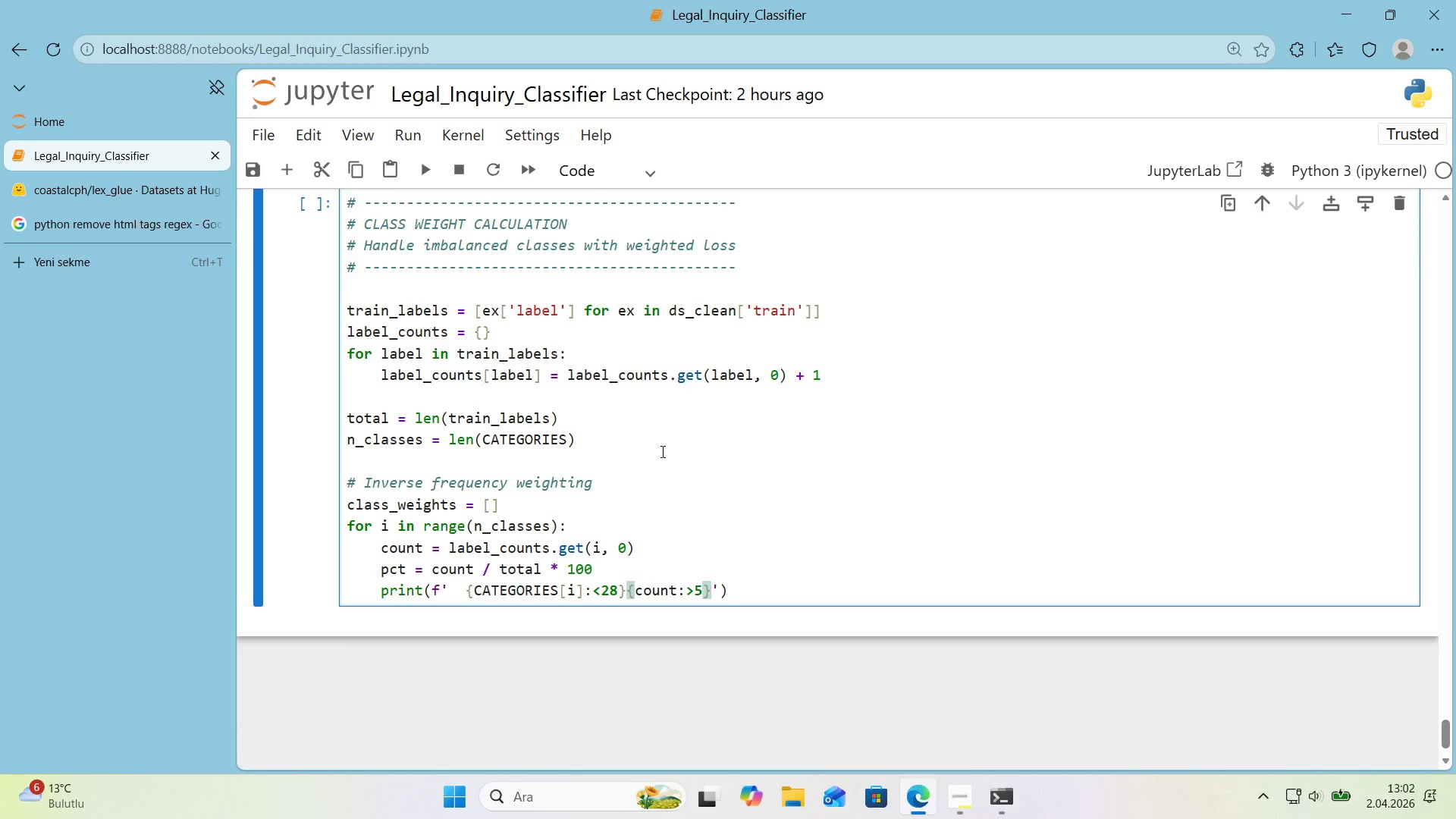 
type( *()
 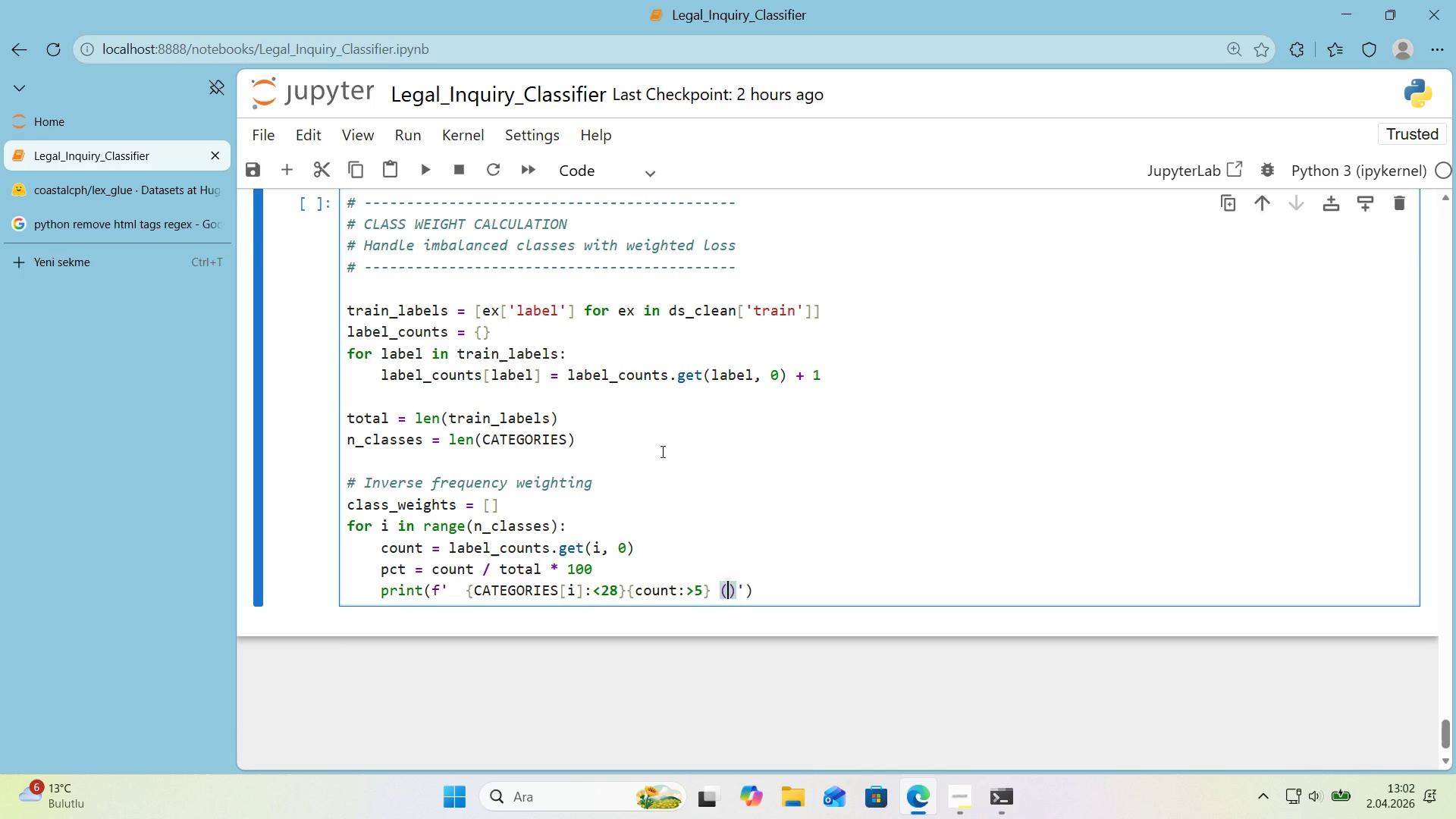 
 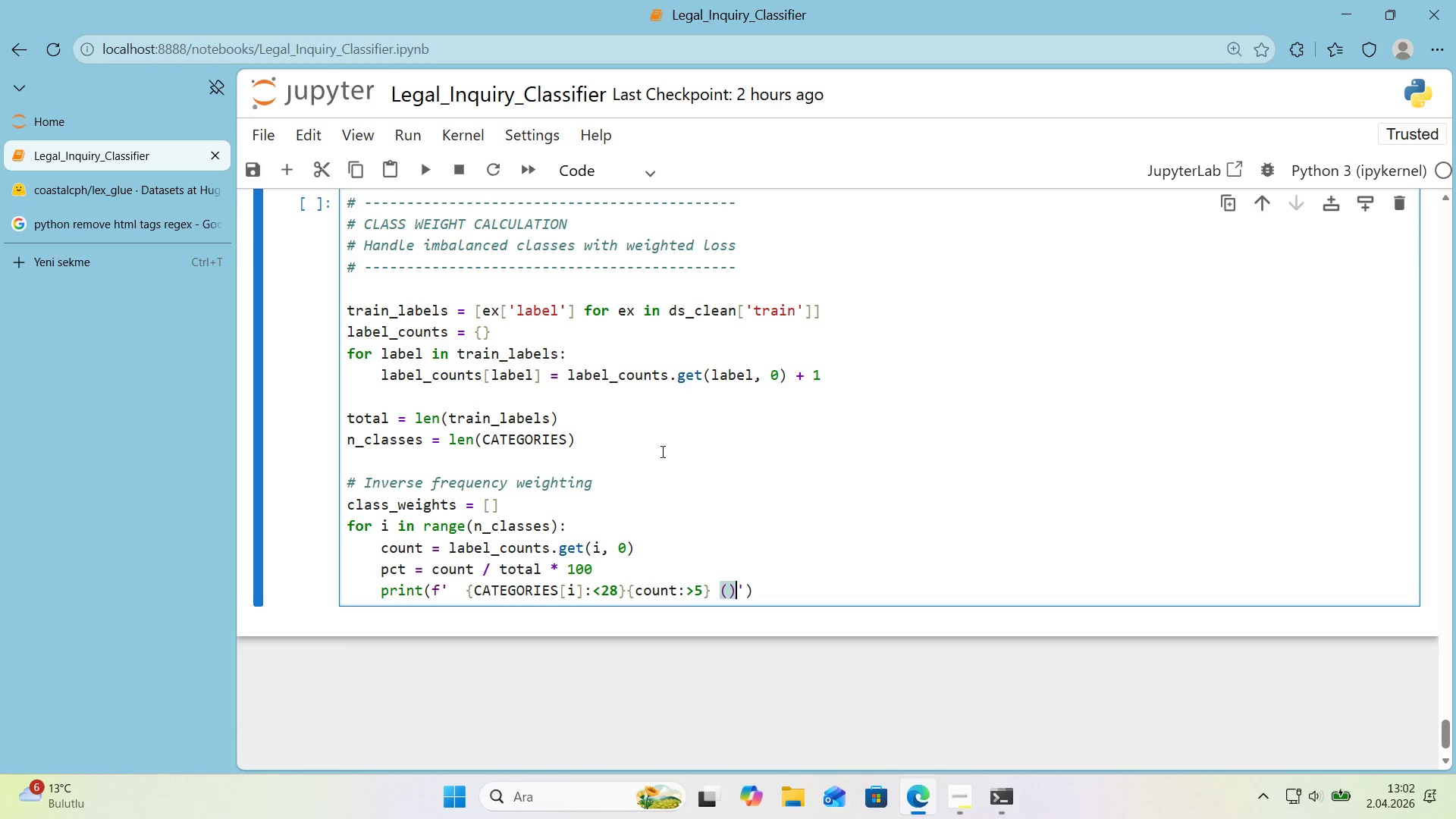 
key(ArrowLeft)
 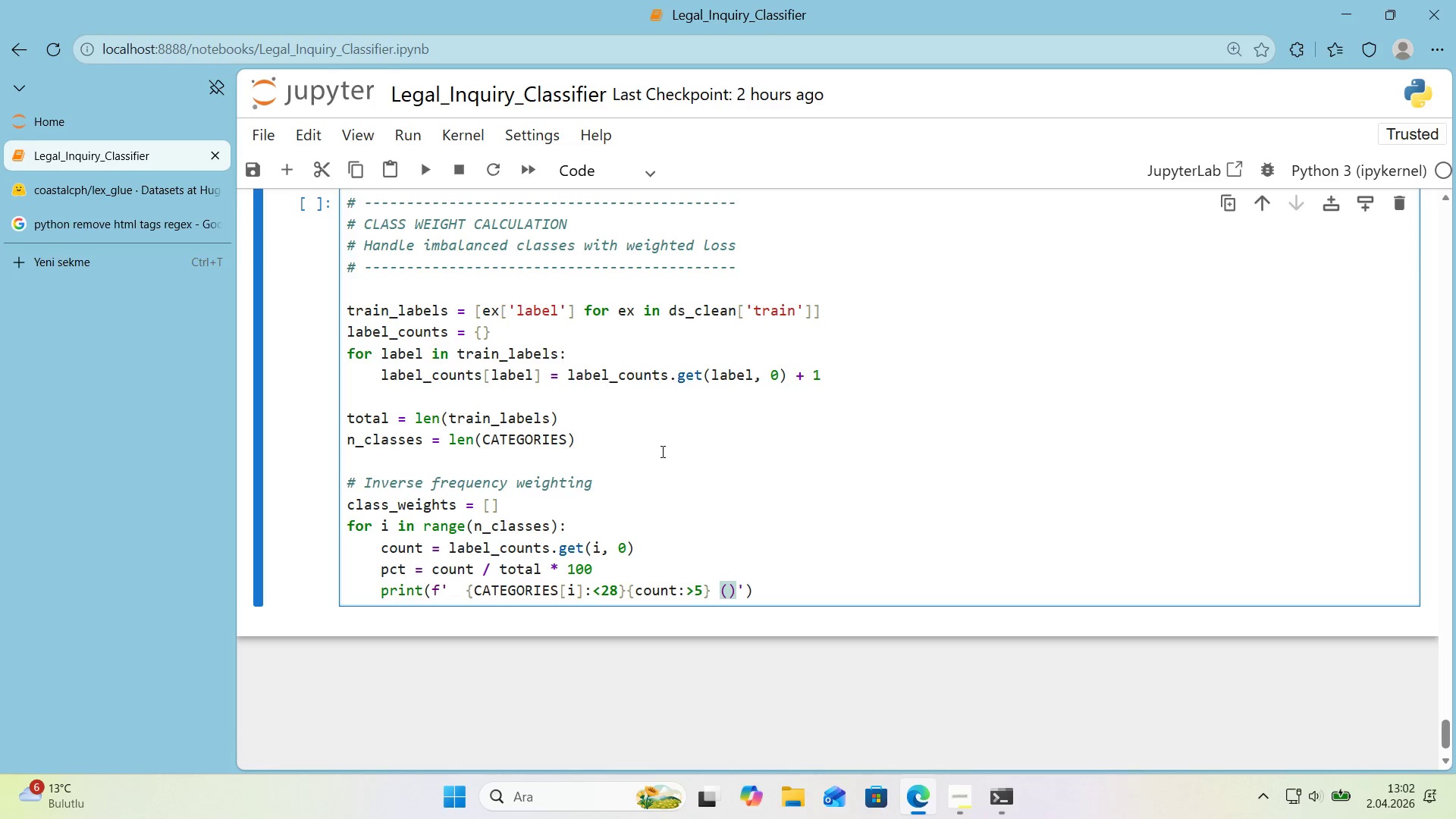 
key(Alt+Control+7)
 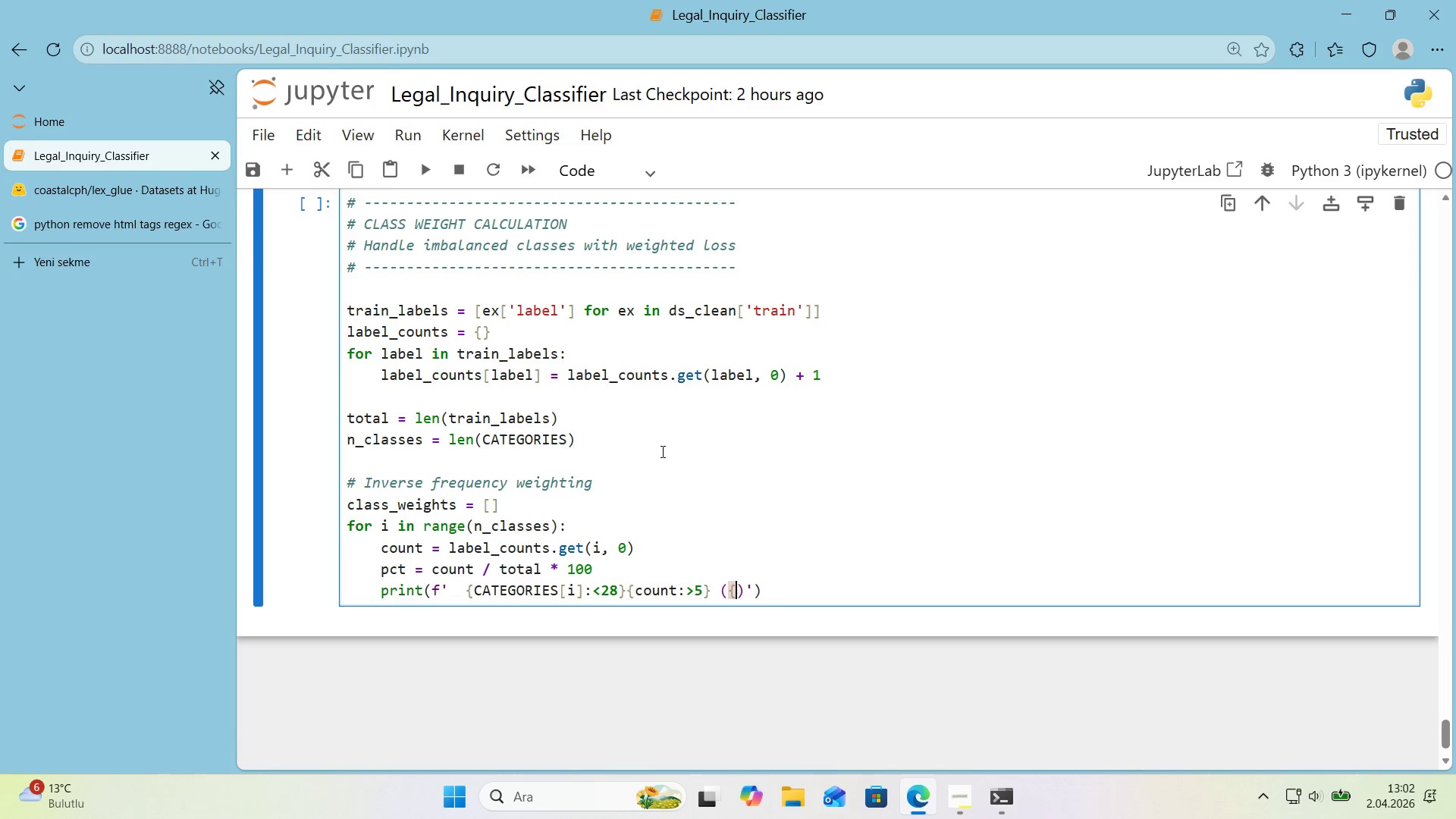 
key(Alt+Control+0)
 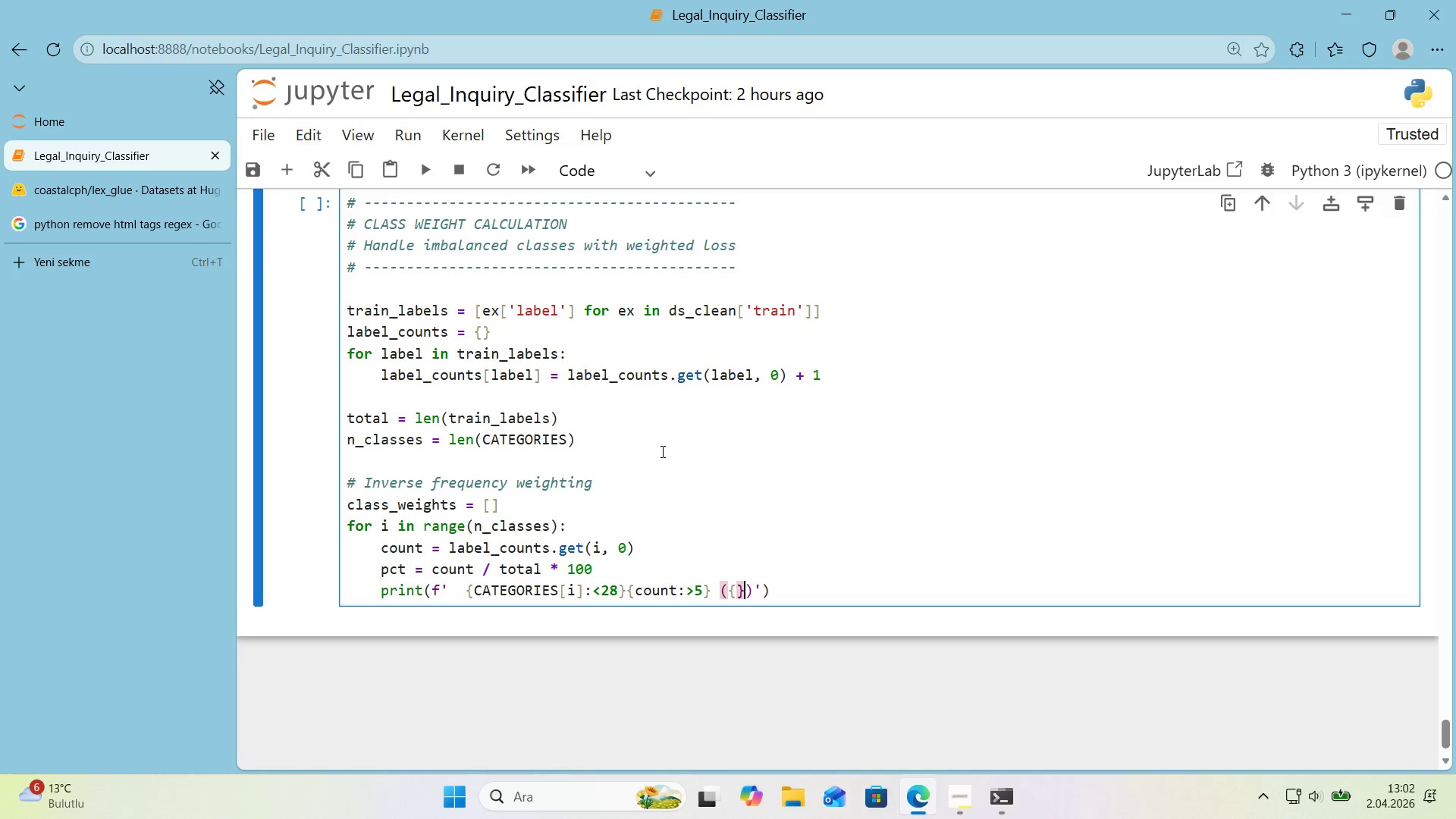 
key(ArrowLeft)
 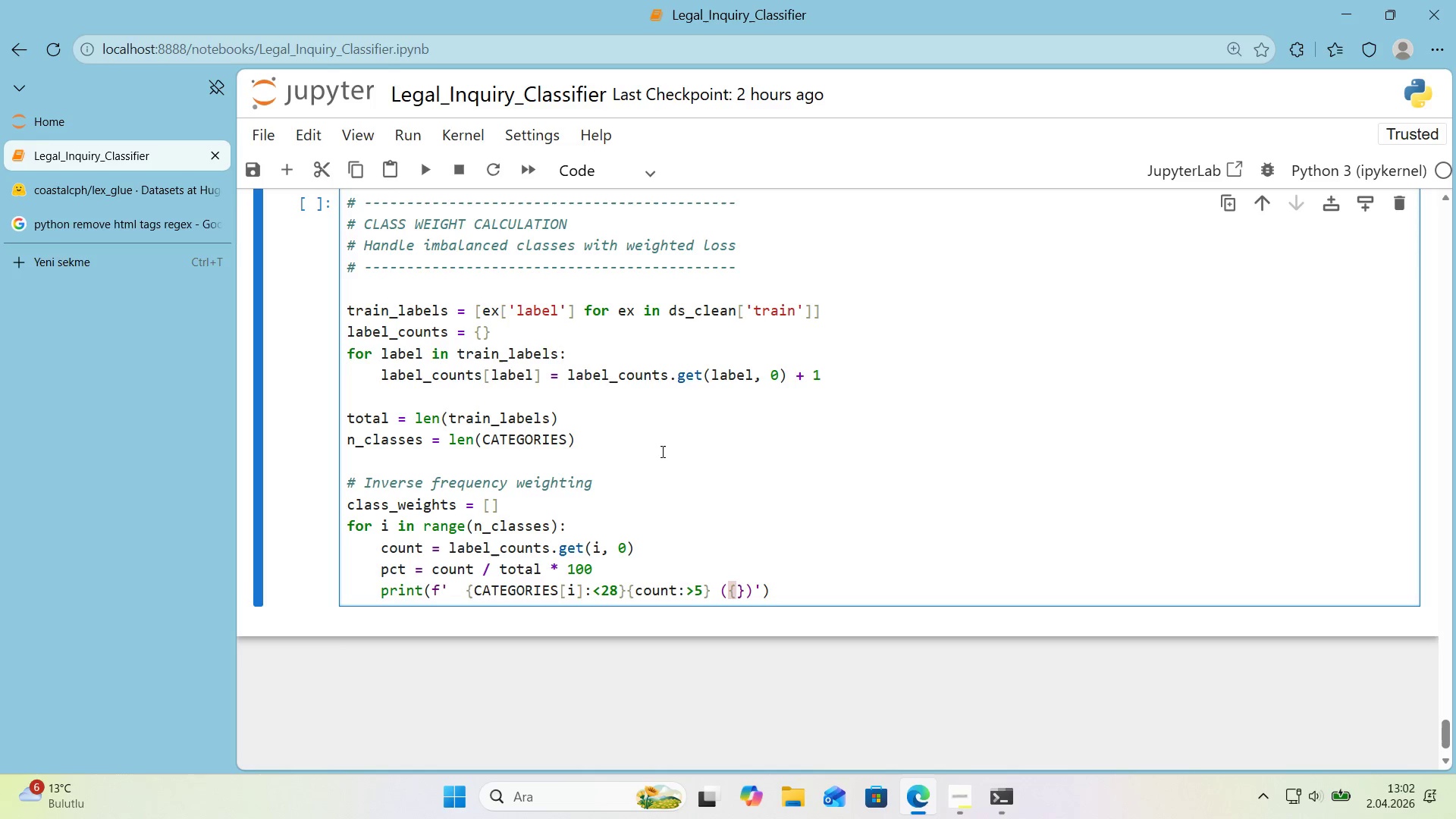 
type(pct>[Break]5.1f)
 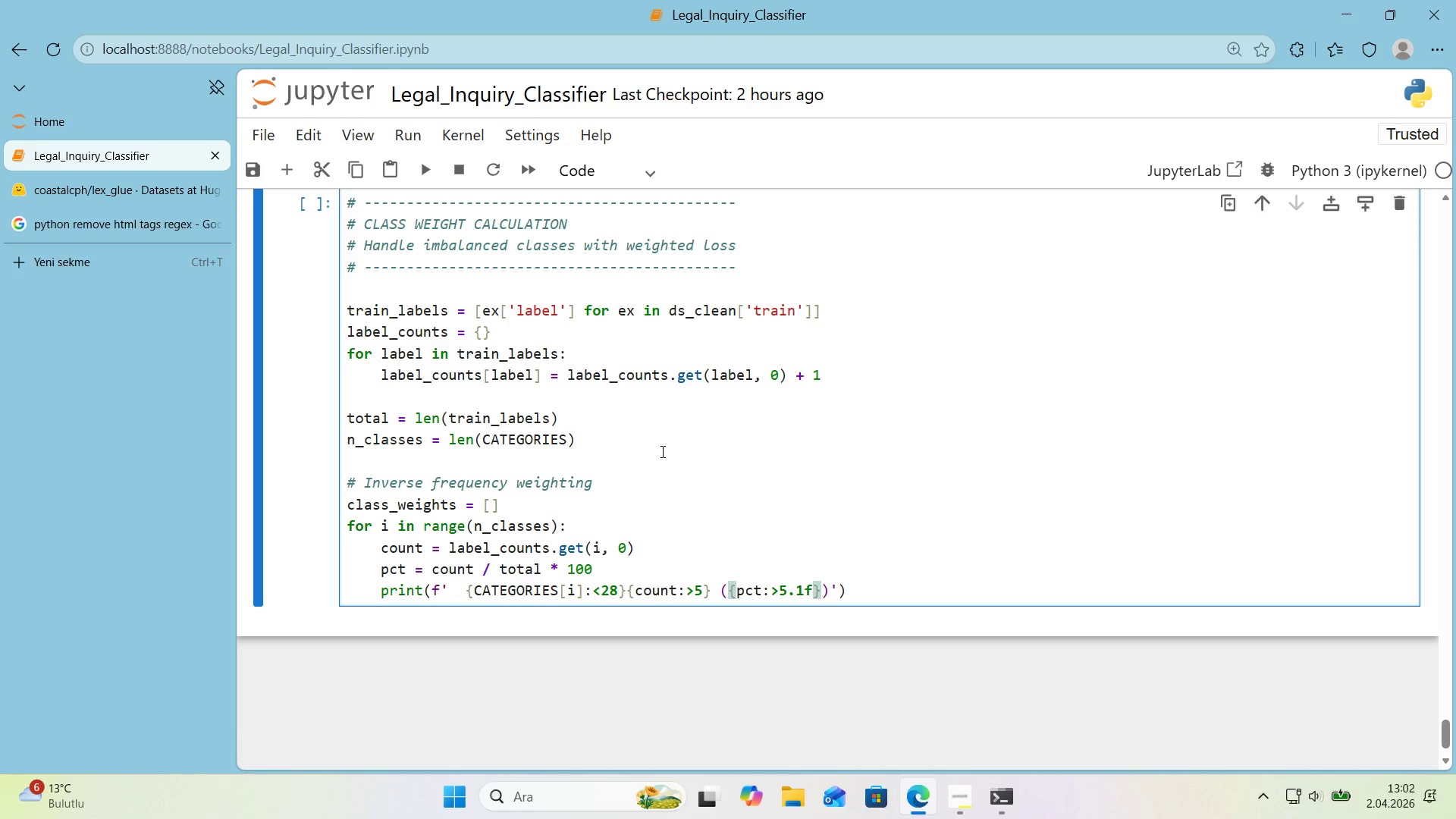 
key(ArrowRight)
 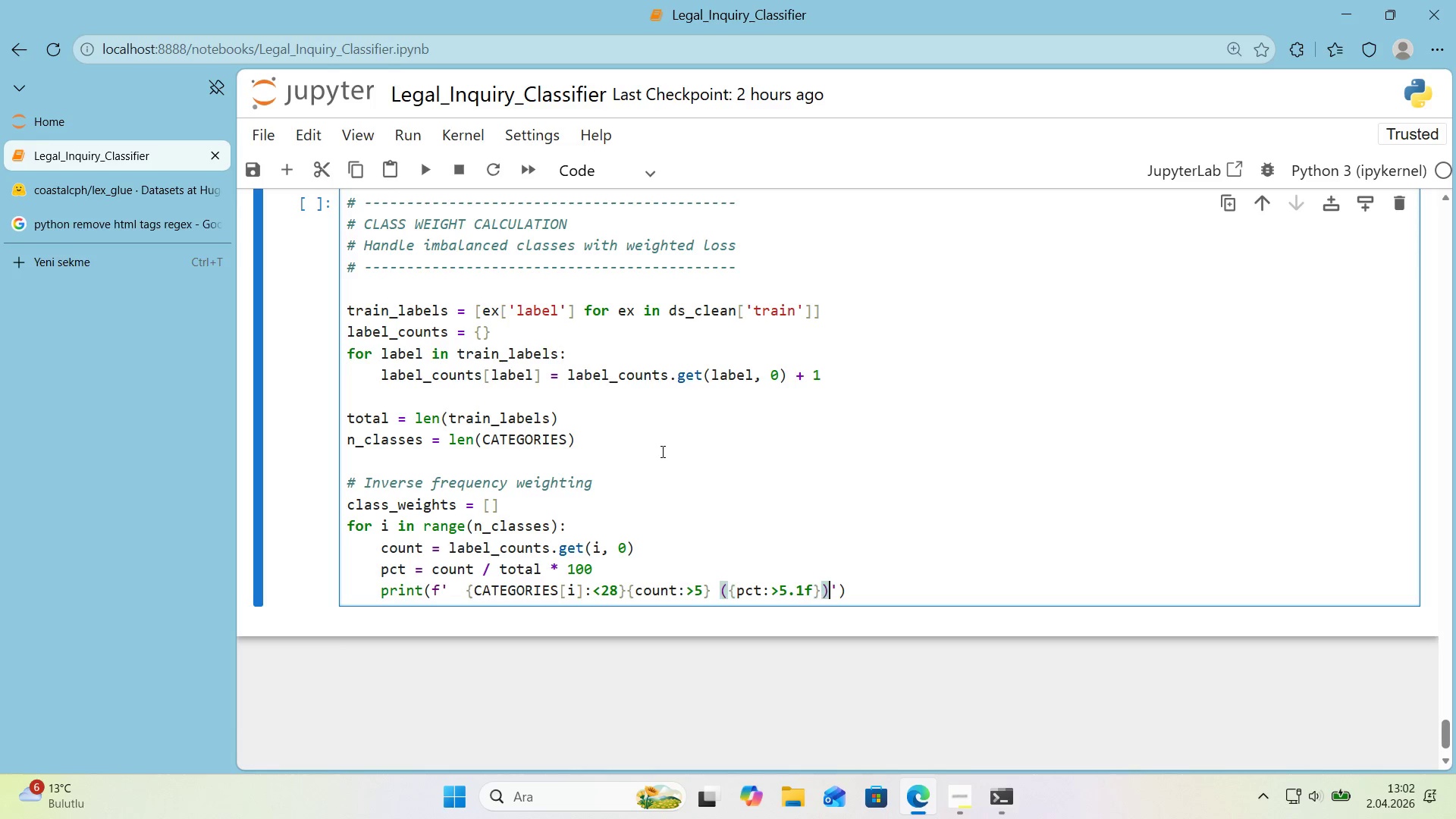 
key(ArrowRight)
 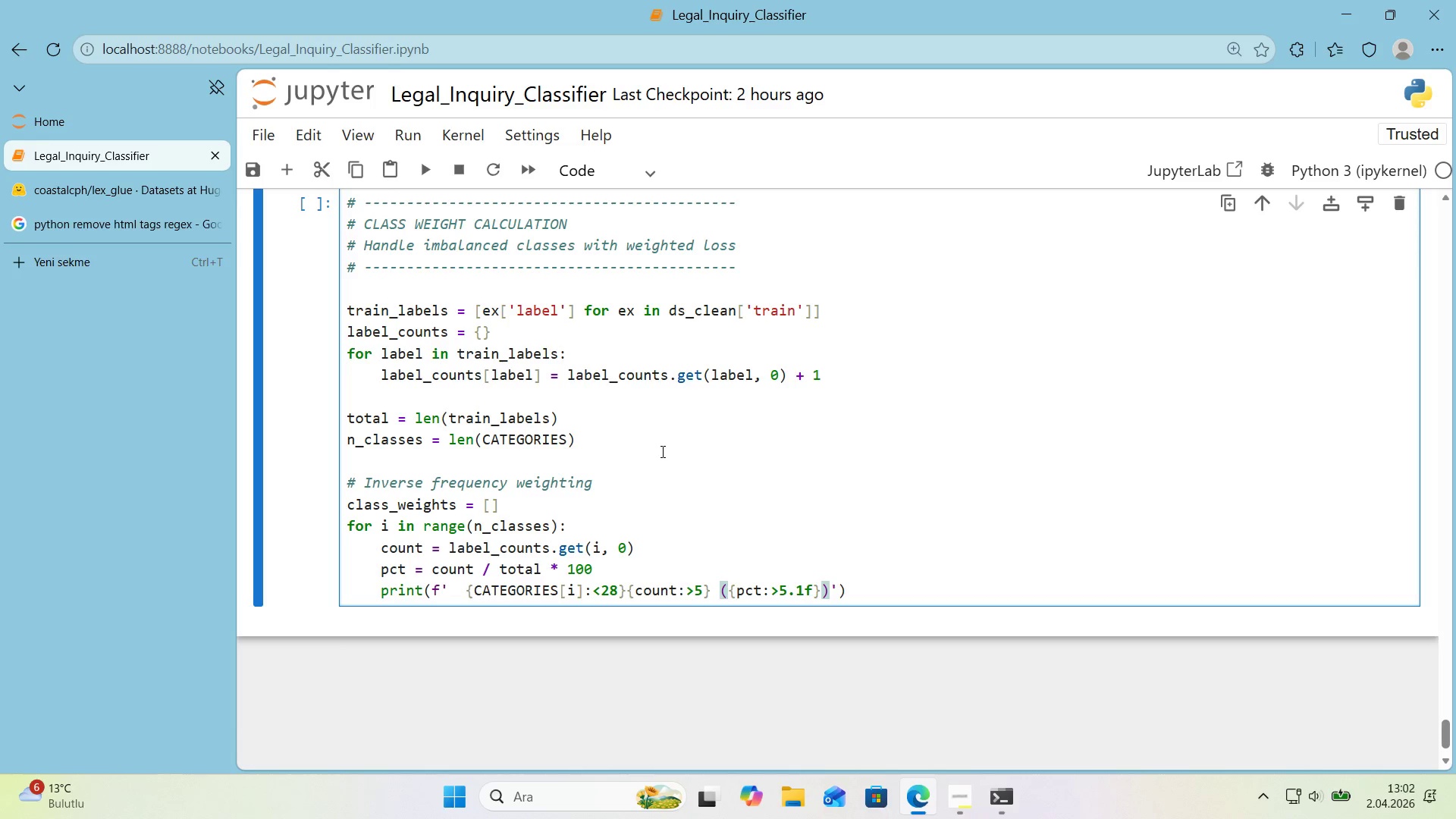 
key(Shift+5)
 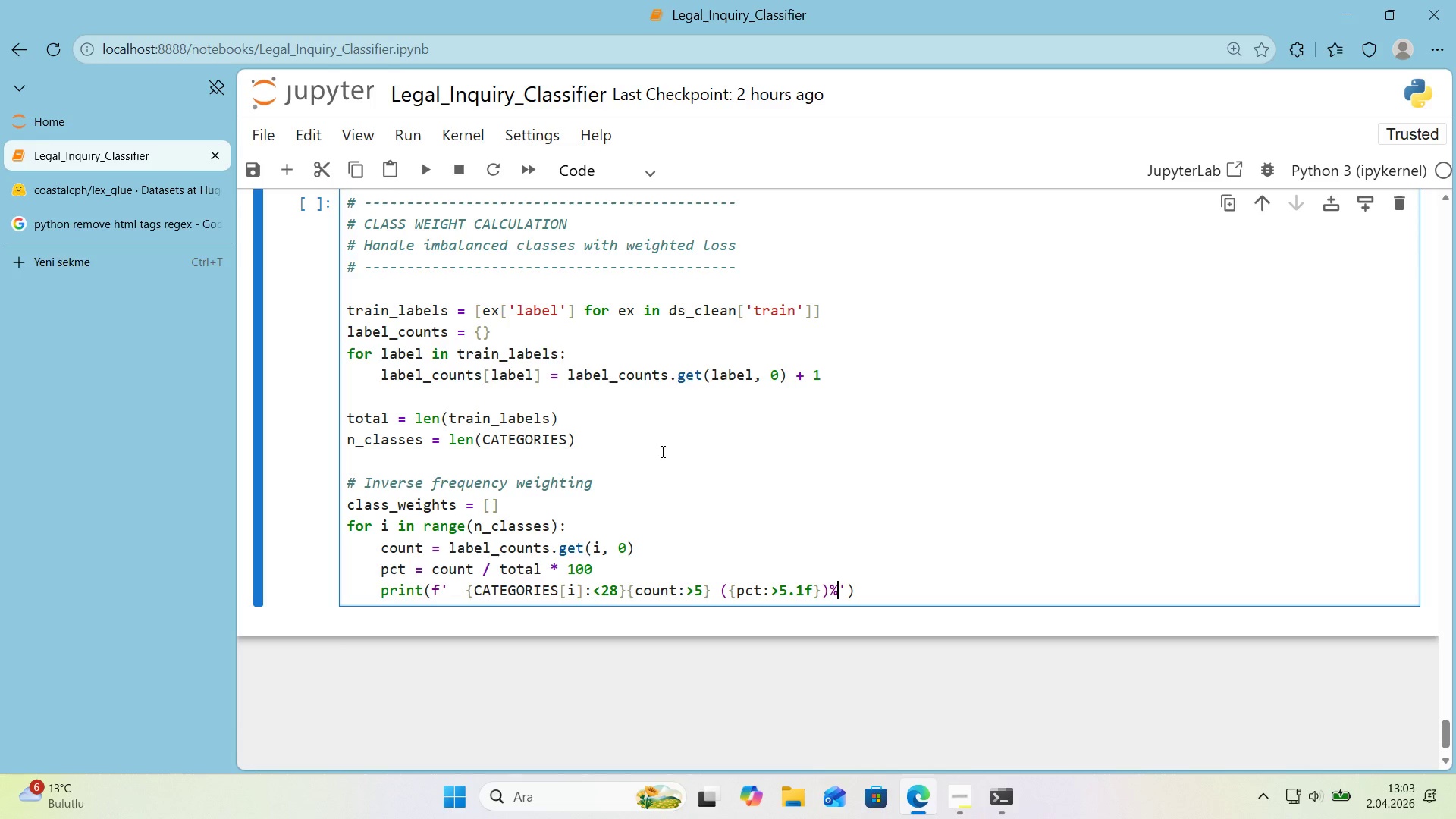 
wait(35.3)
 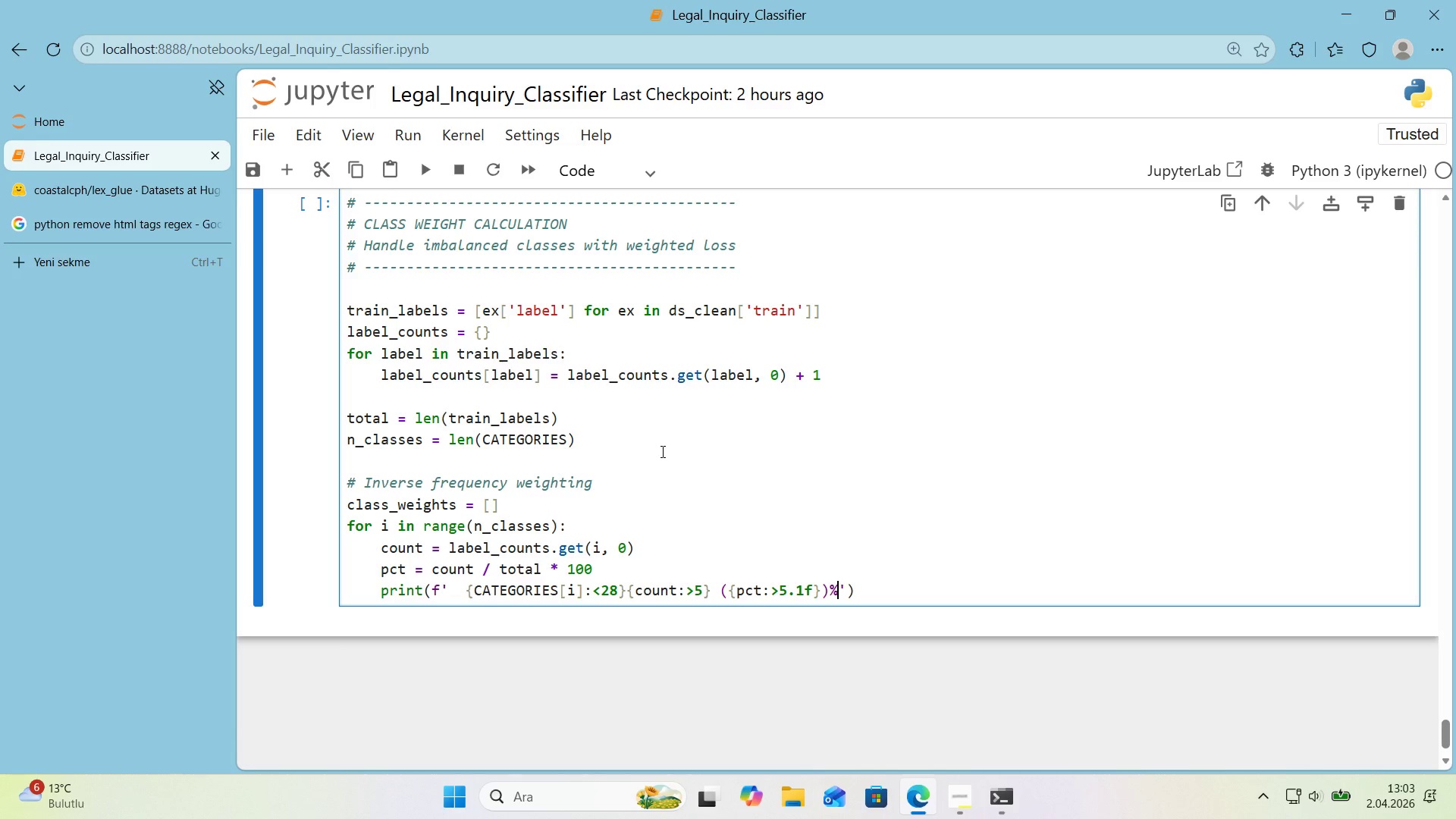 
left_click_drag(start_coordinate=[613, 553], to_coordinate=[623, 551])
 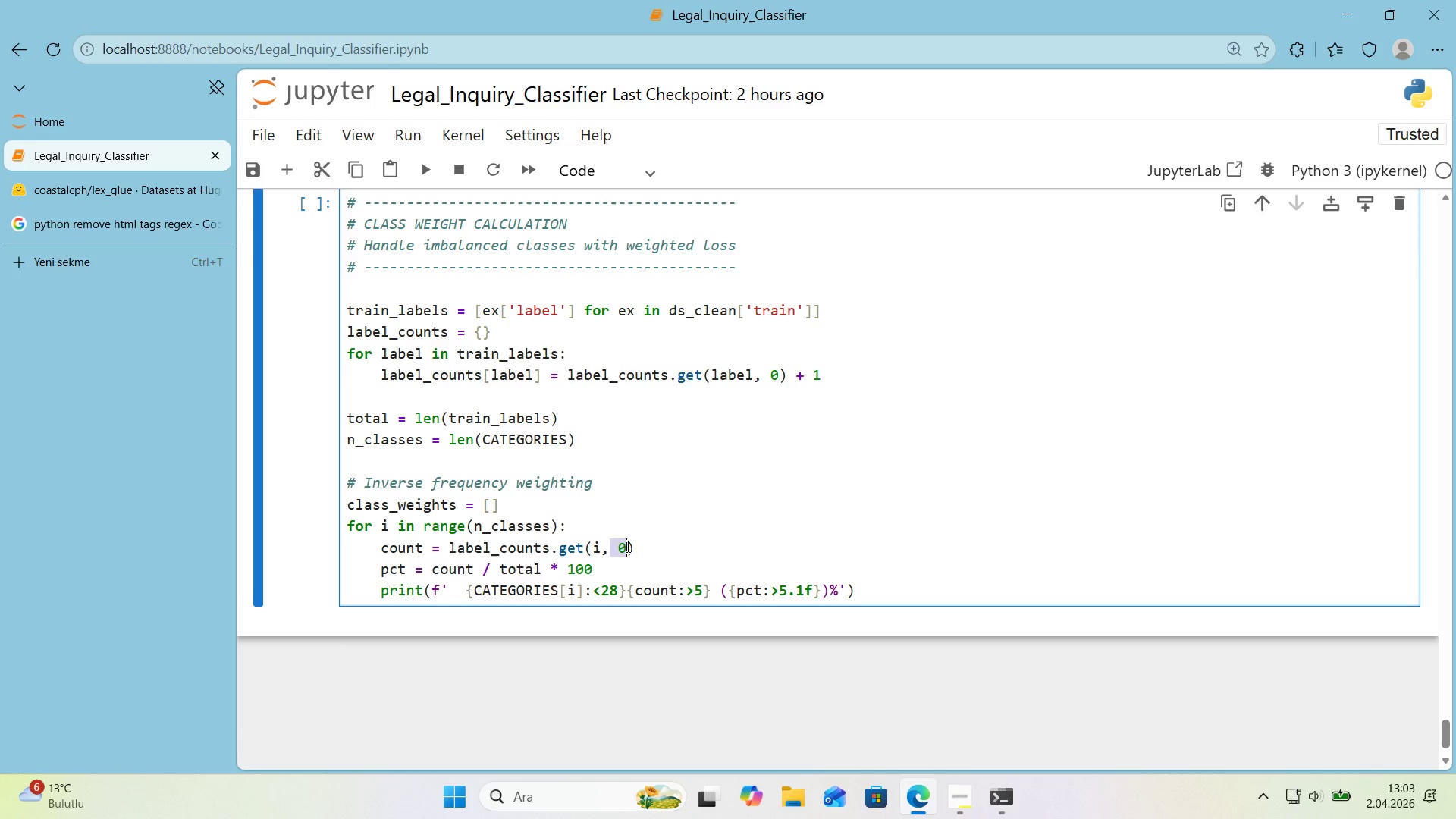 
left_click([626, 546])
 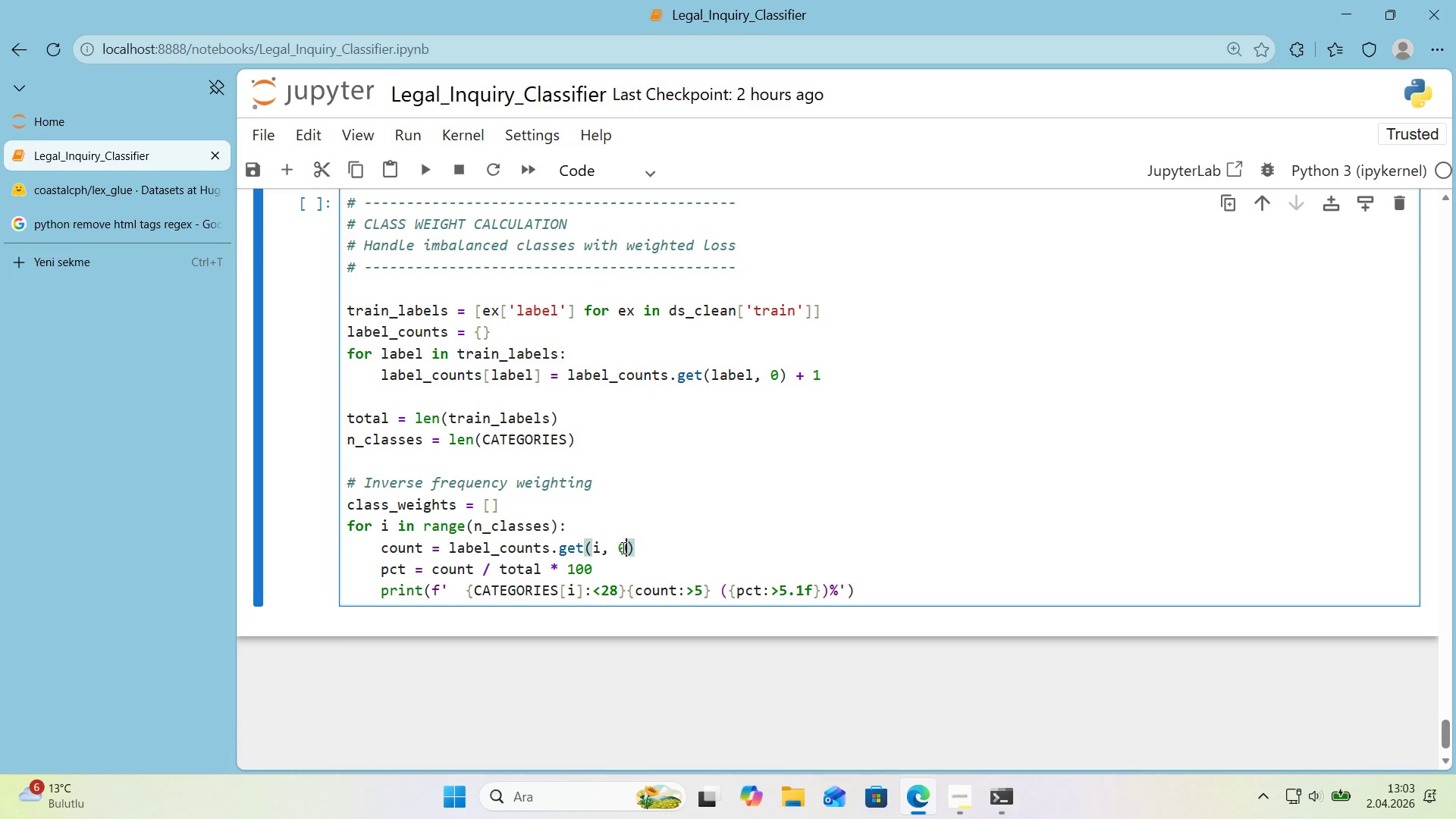 
left_click_drag(start_coordinate=[624, 548], to_coordinate=[620, 549])
 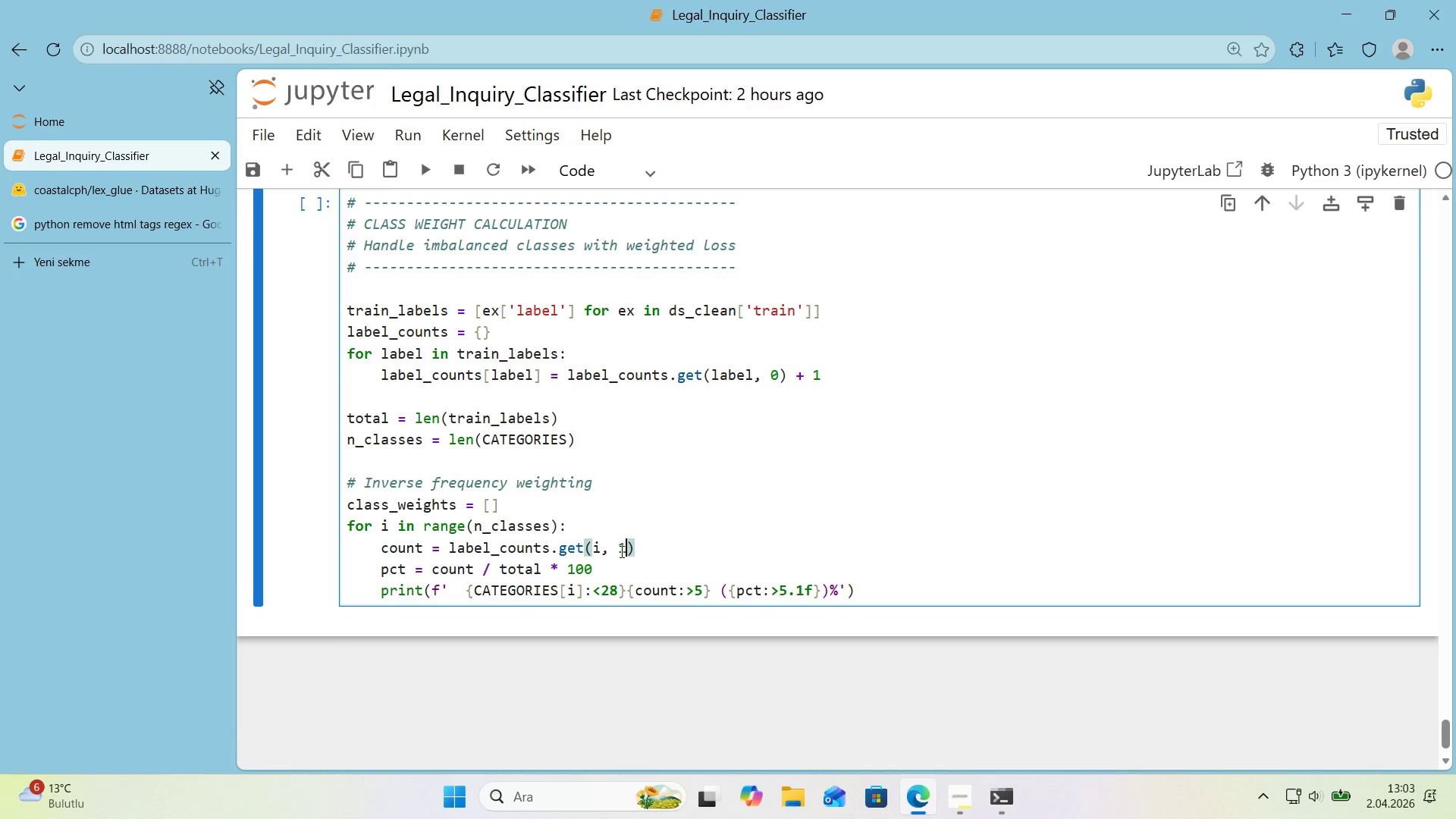 
key(1)
 